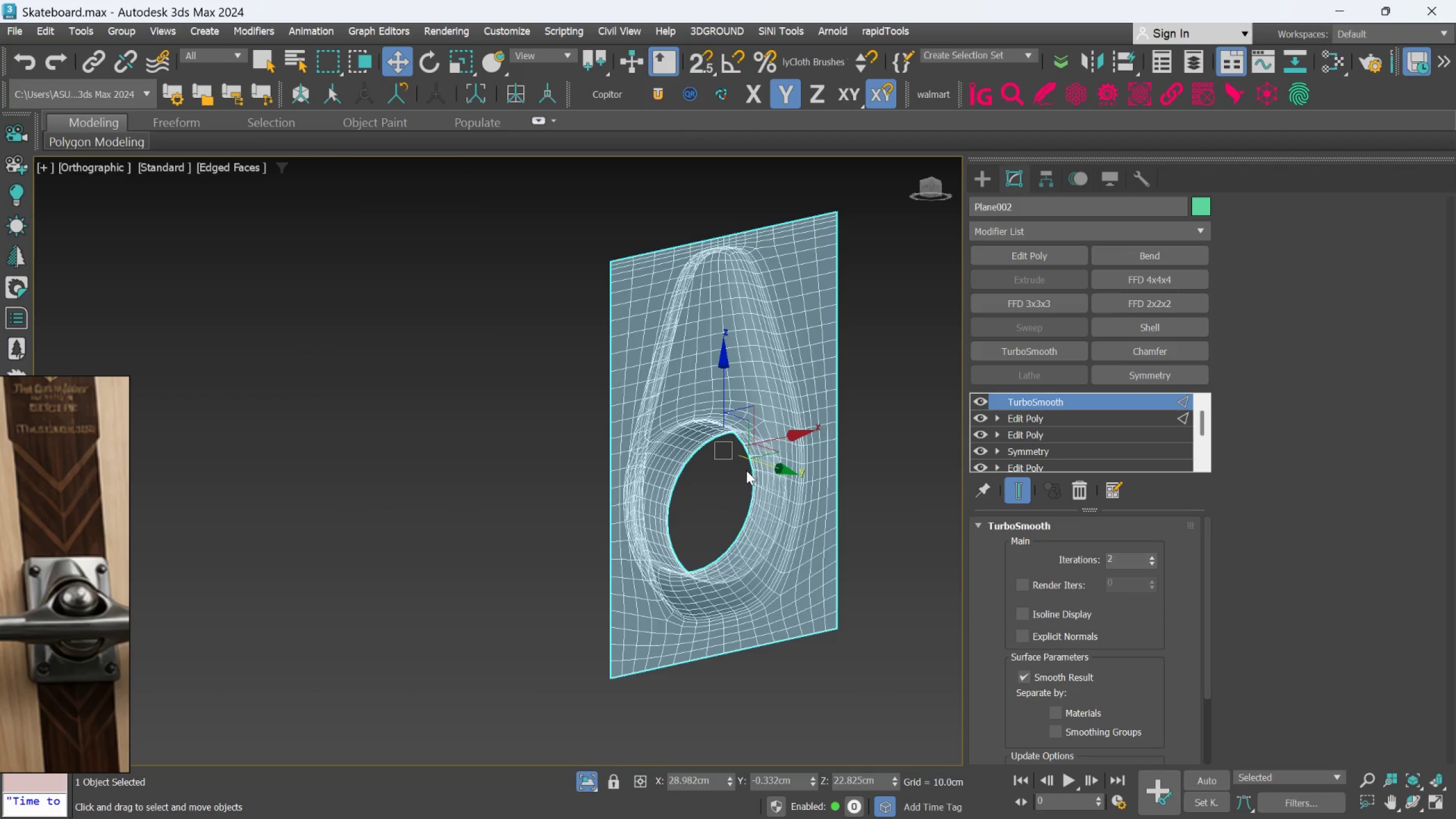 
key(Alt+AltLeft)
 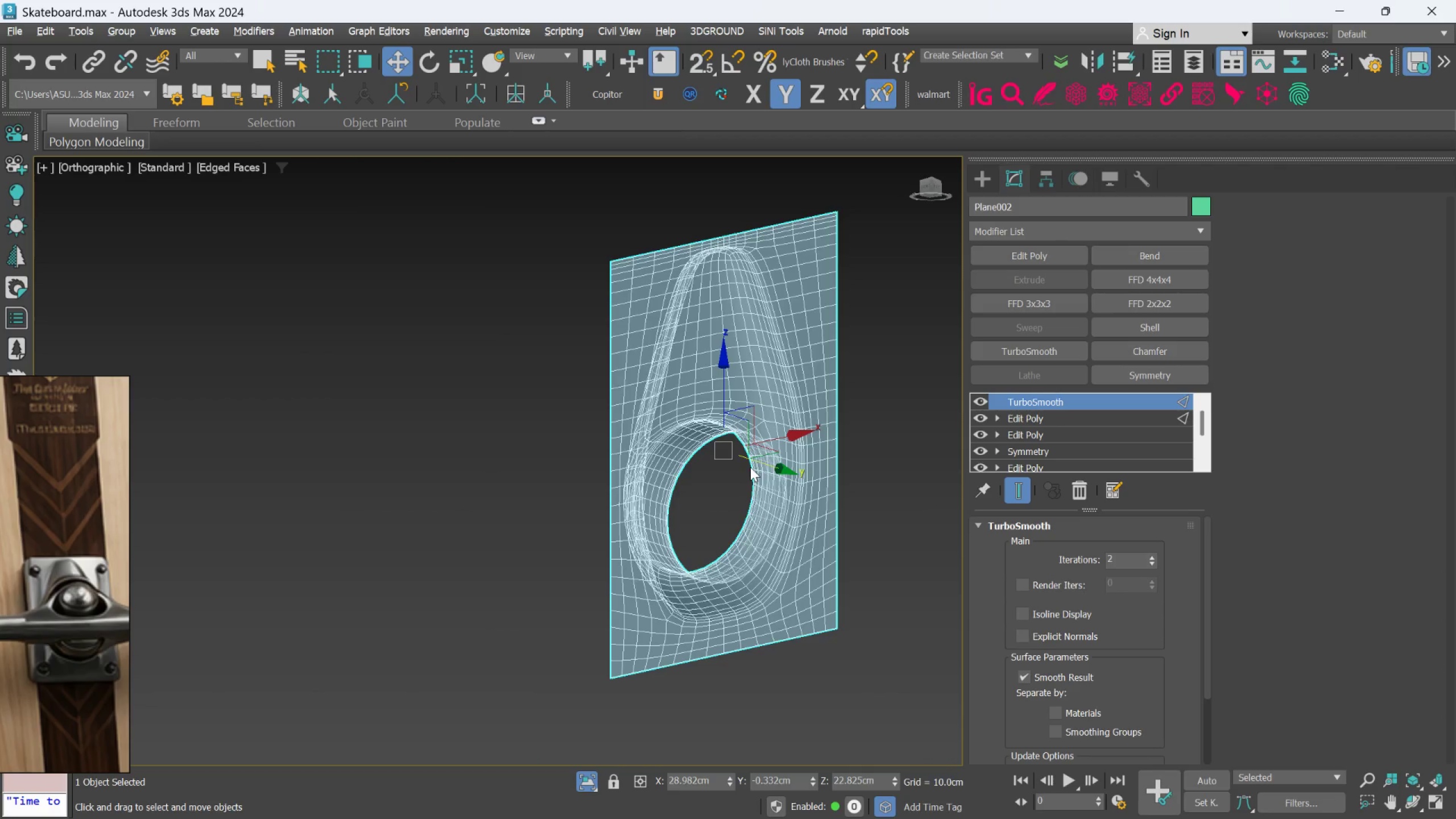 
key(Alt+X)
 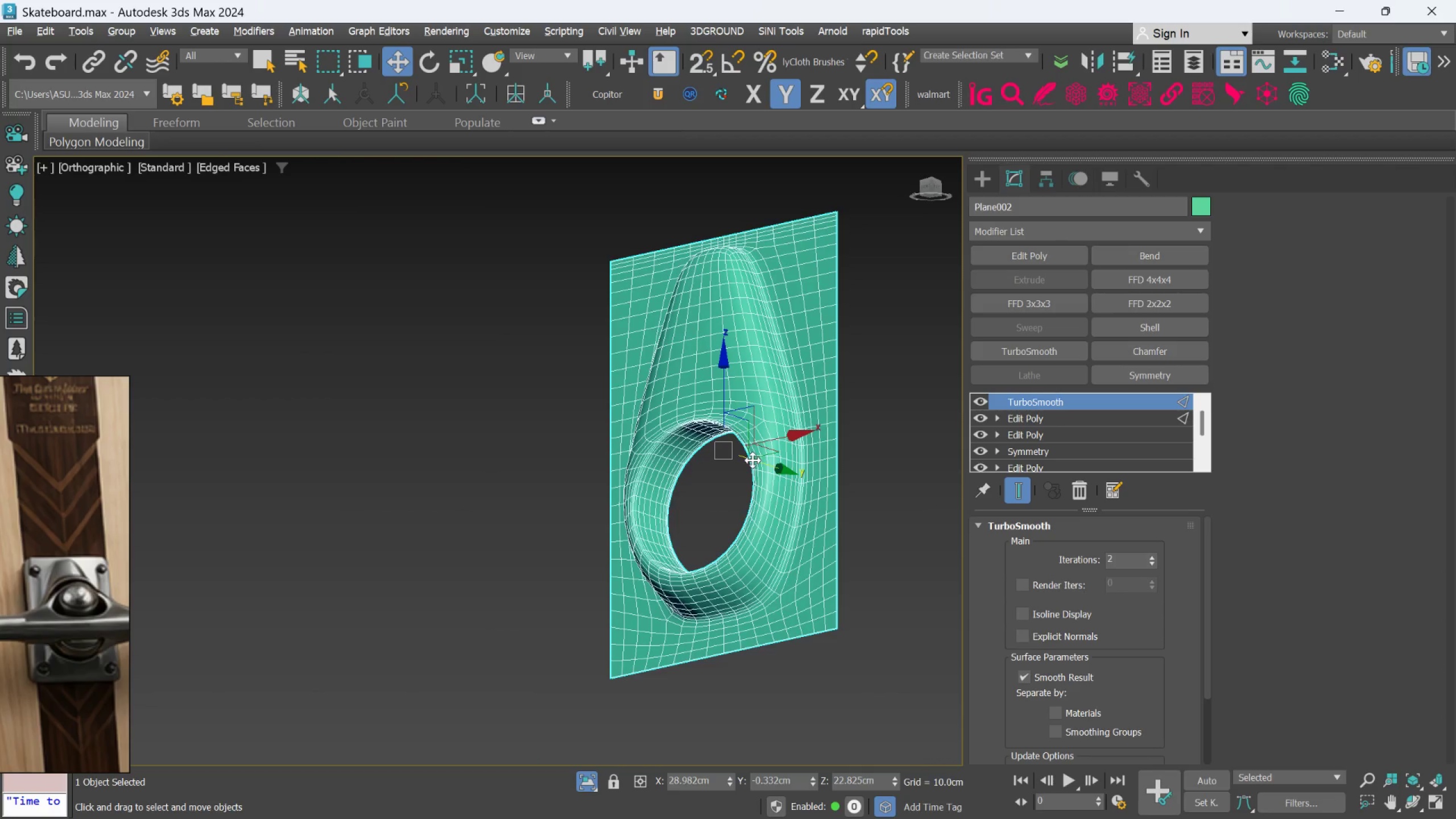 
scroll: coordinate [753, 459], scroll_direction: down, amount: 1.0
 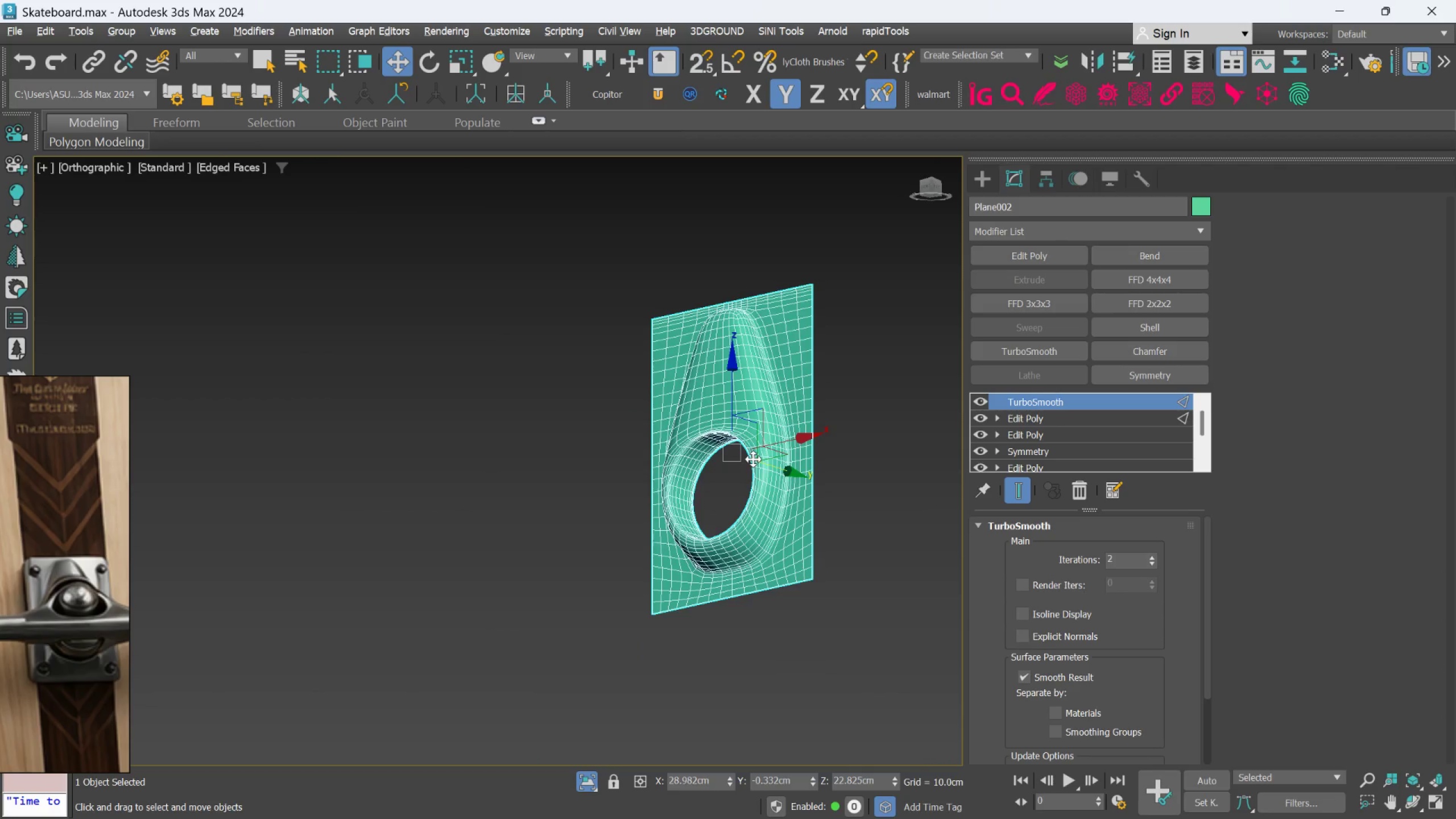 
key(F4)
 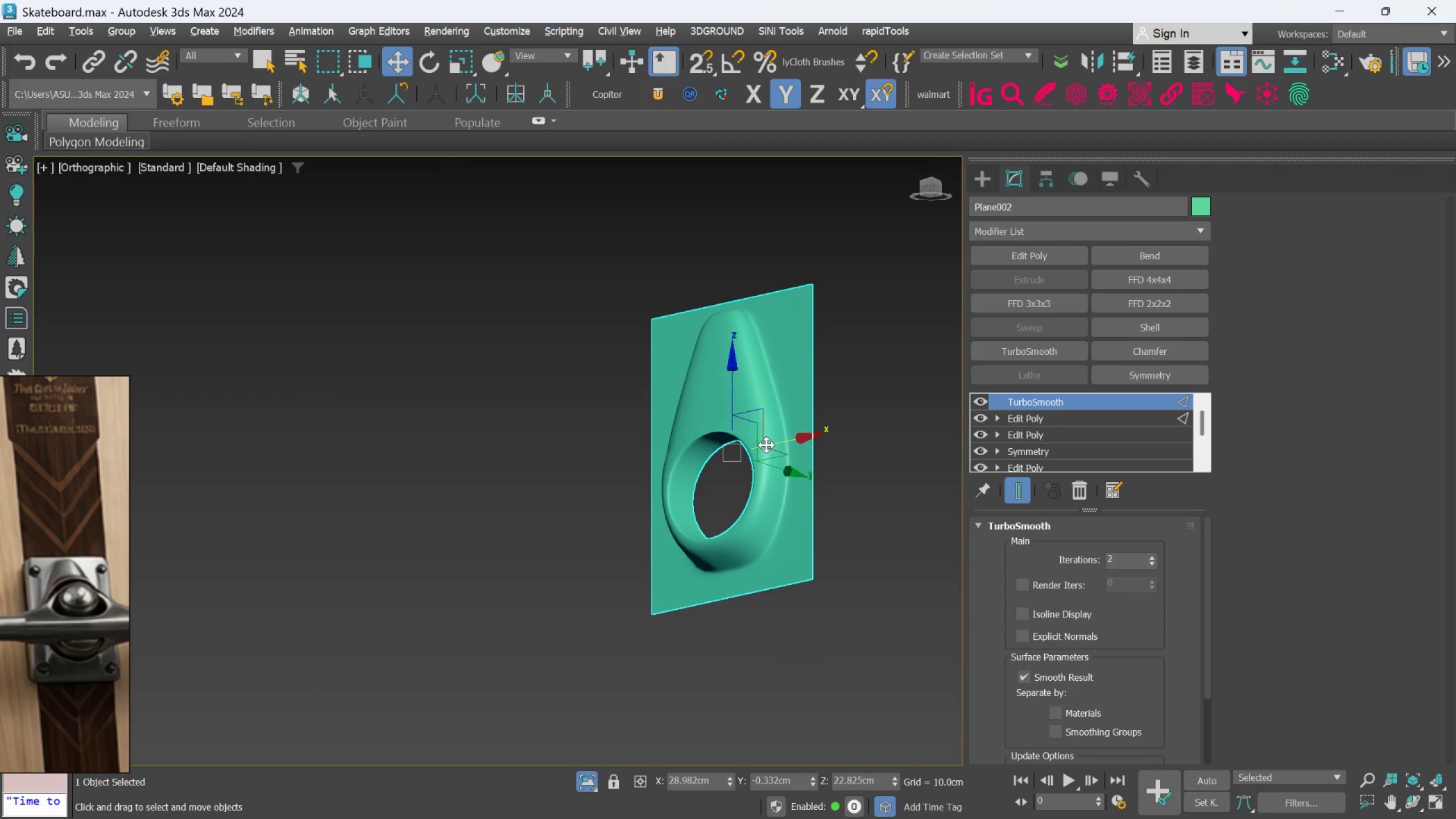 
hold_key(key=AltLeft, duration=0.78)
 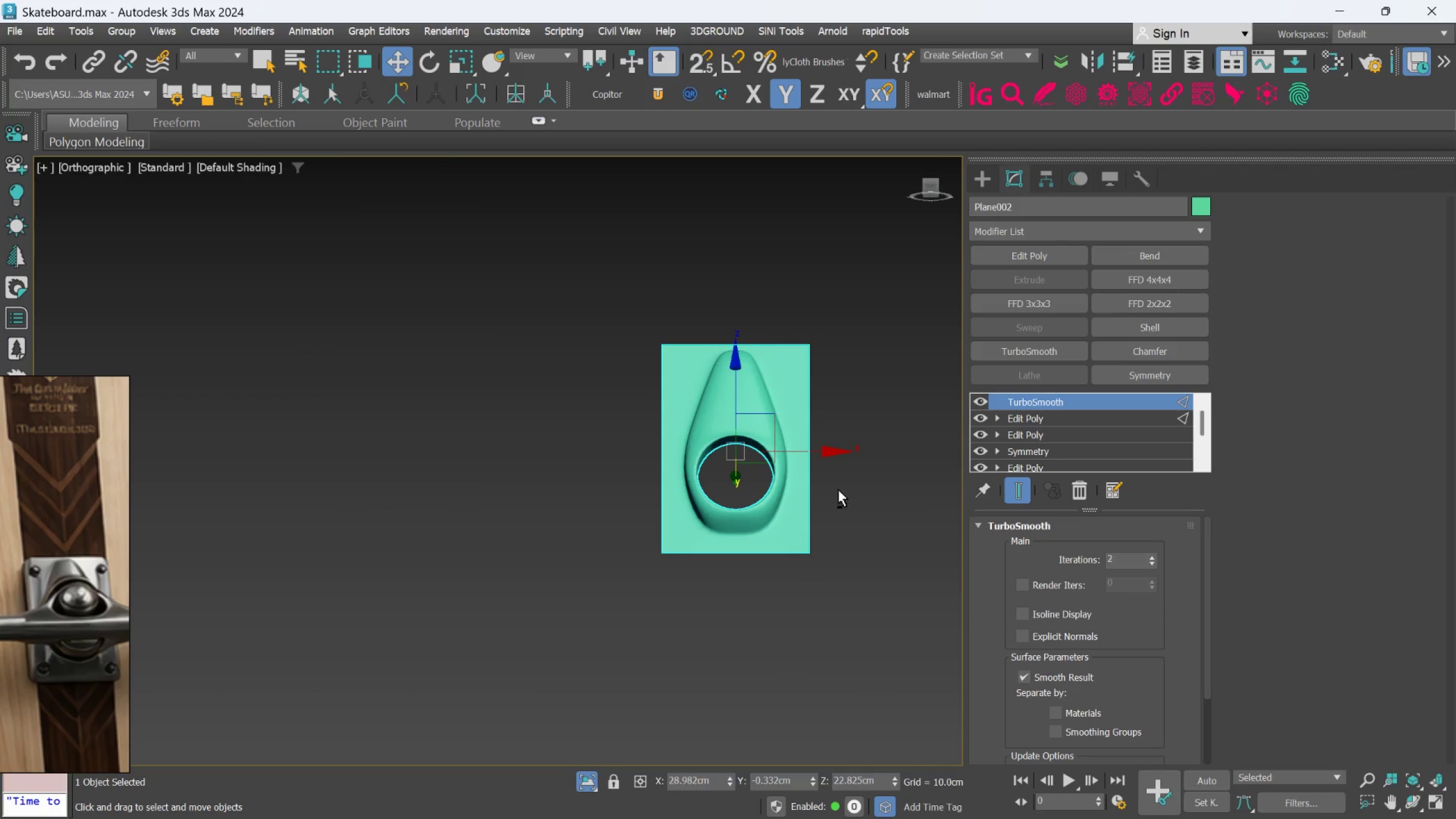 
scroll: coordinate [766, 445], scroll_direction: down, amount: 1.0
 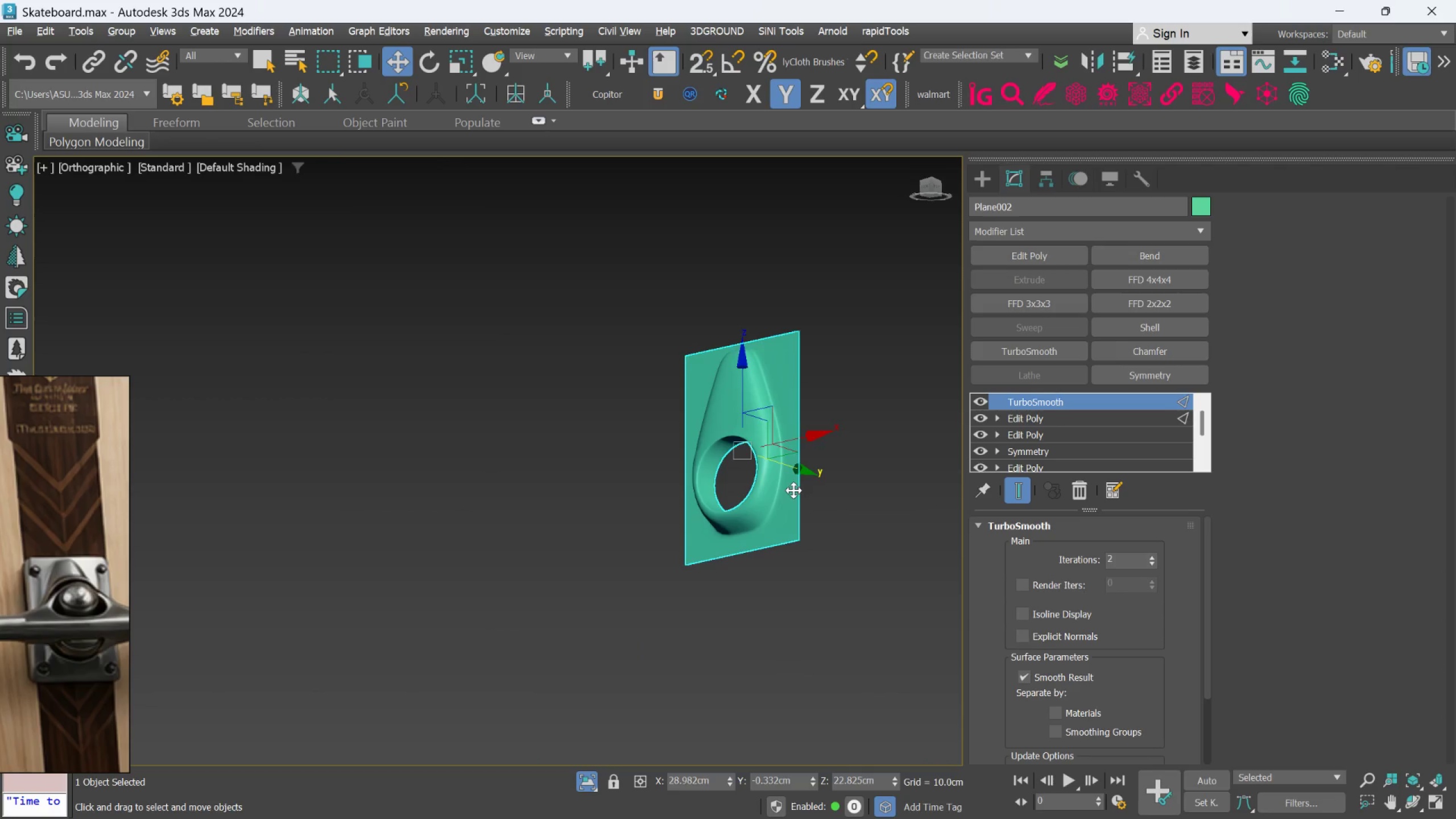 
hold_key(key=AltLeft, duration=0.55)
 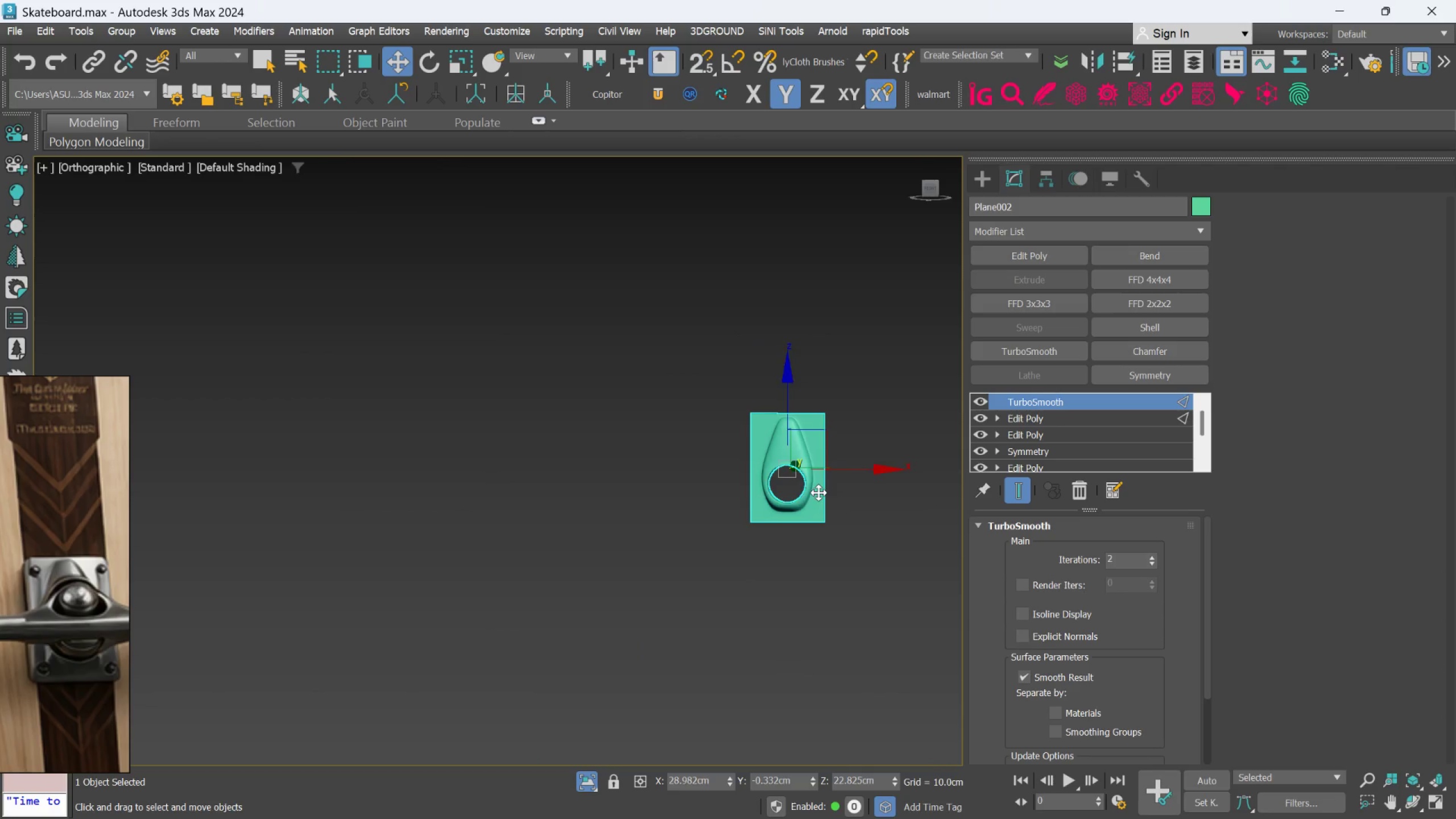 
scroll: coordinate [838, 490], scroll_direction: down, amount: 2.0
 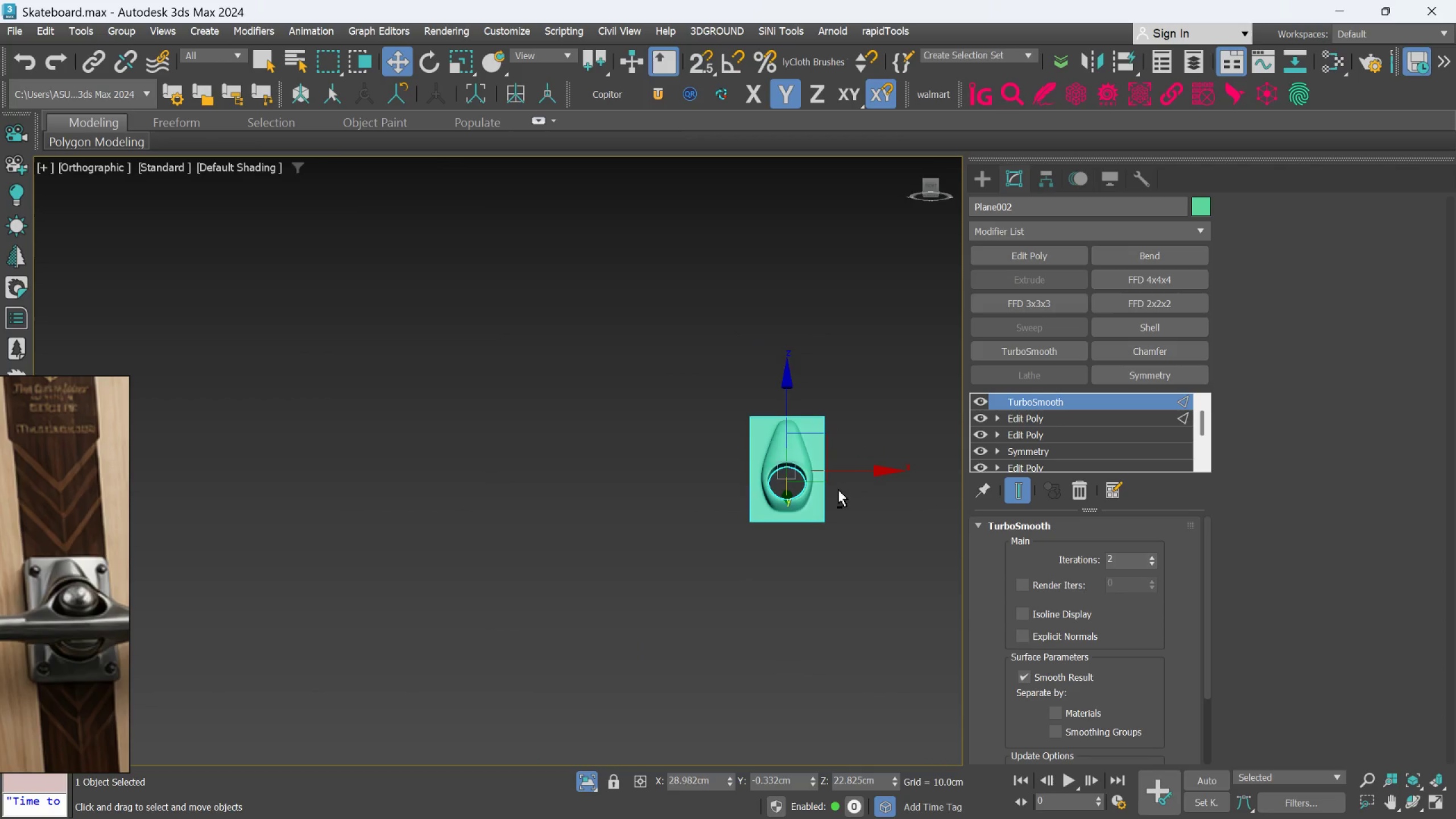 
scroll: coordinate [783, 344], scroll_direction: up, amount: 4.0
 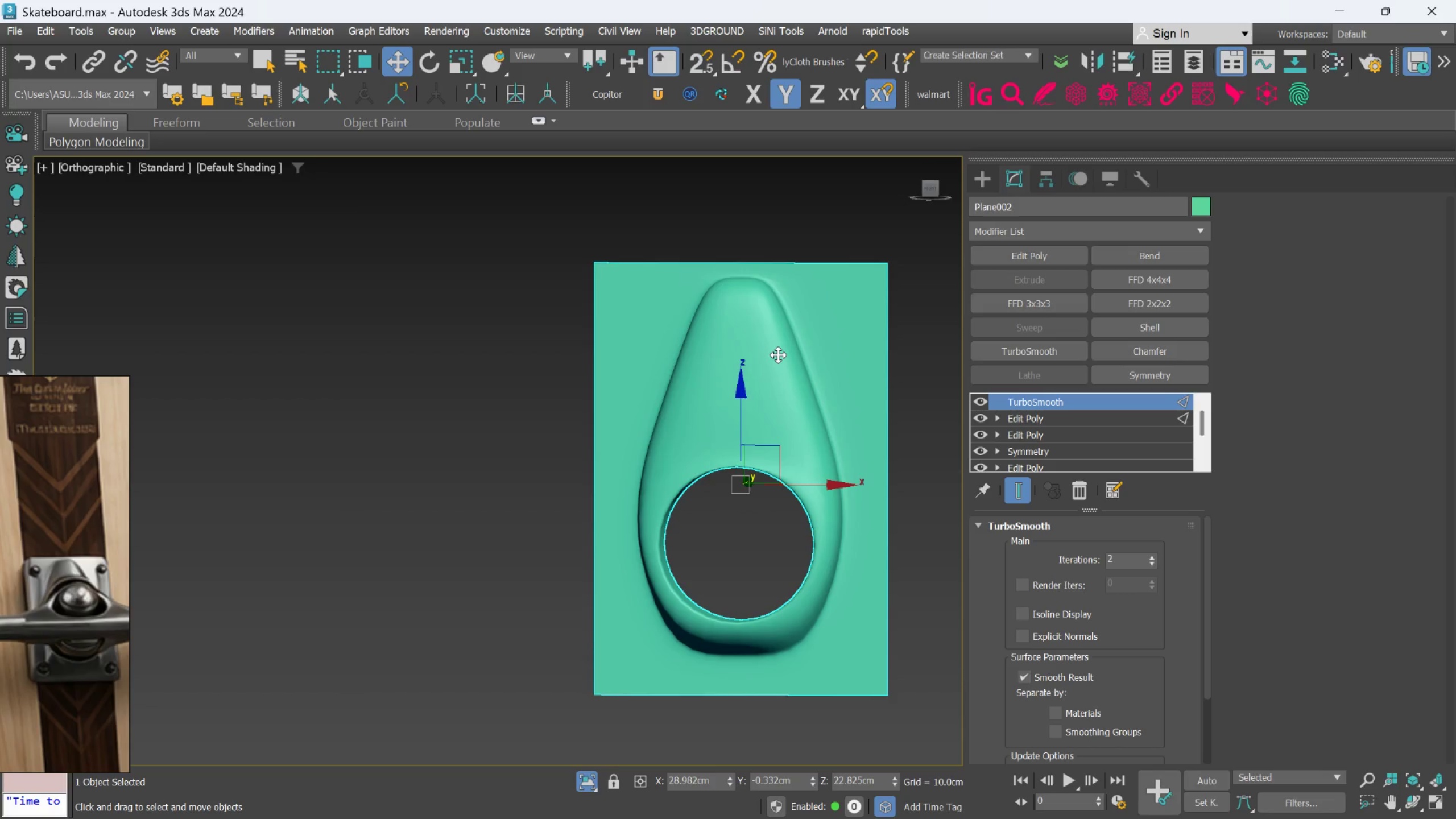 
hold_key(key=AltLeft, duration=0.91)
 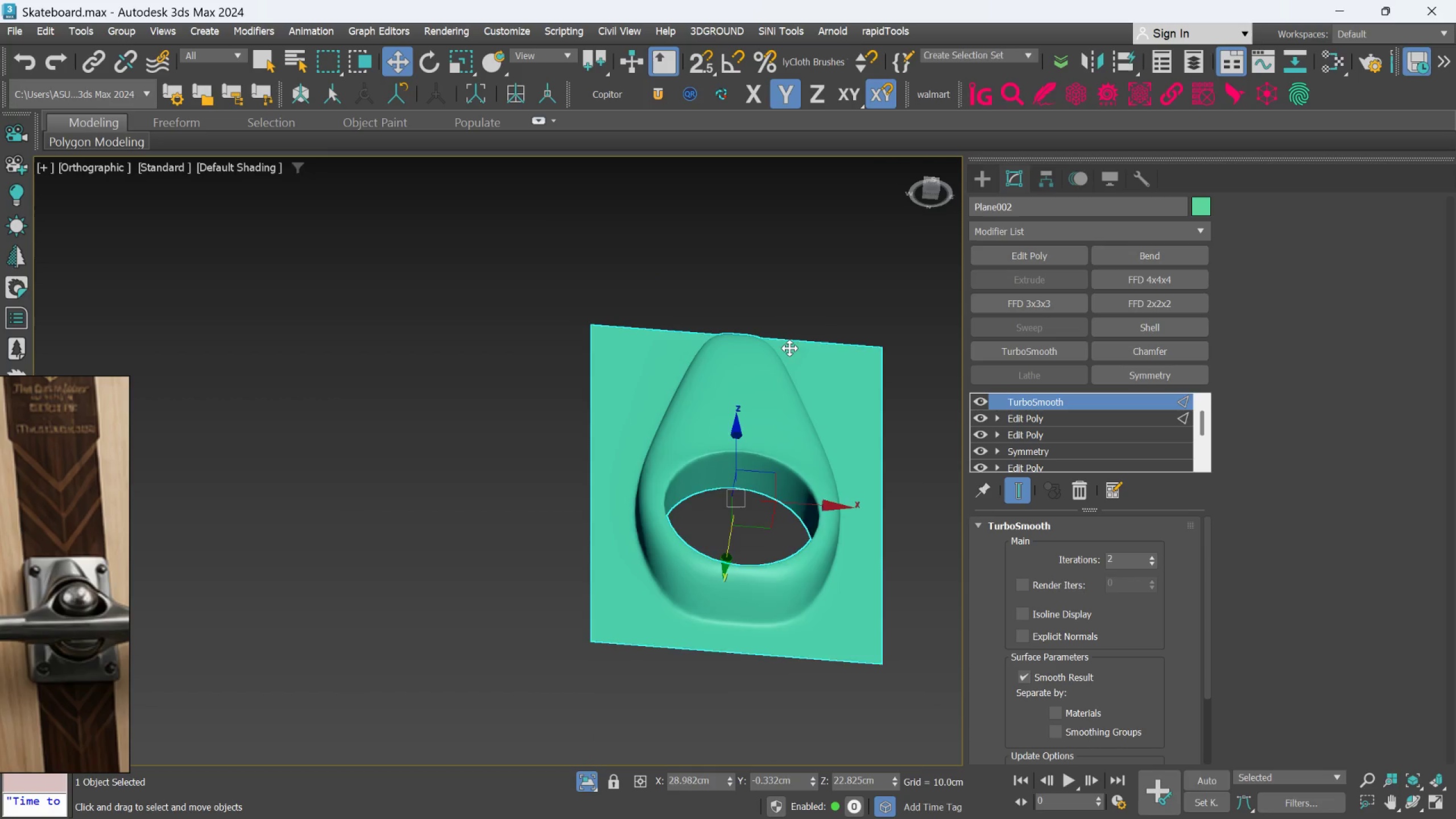 
scroll: coordinate [778, 355], scroll_direction: none, amount: 0.0
 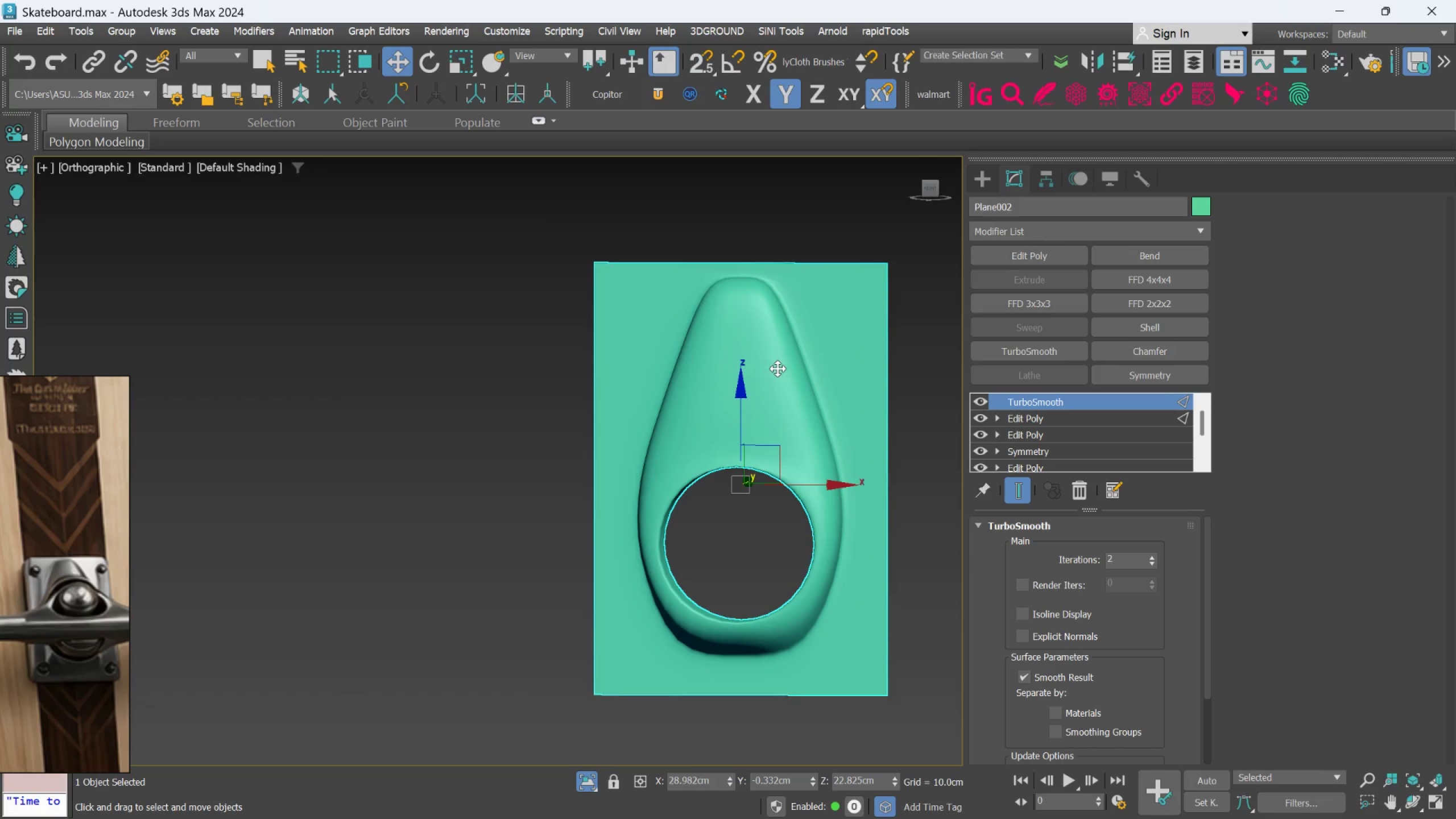 
hold_key(key=AltLeft, duration=1.0)
 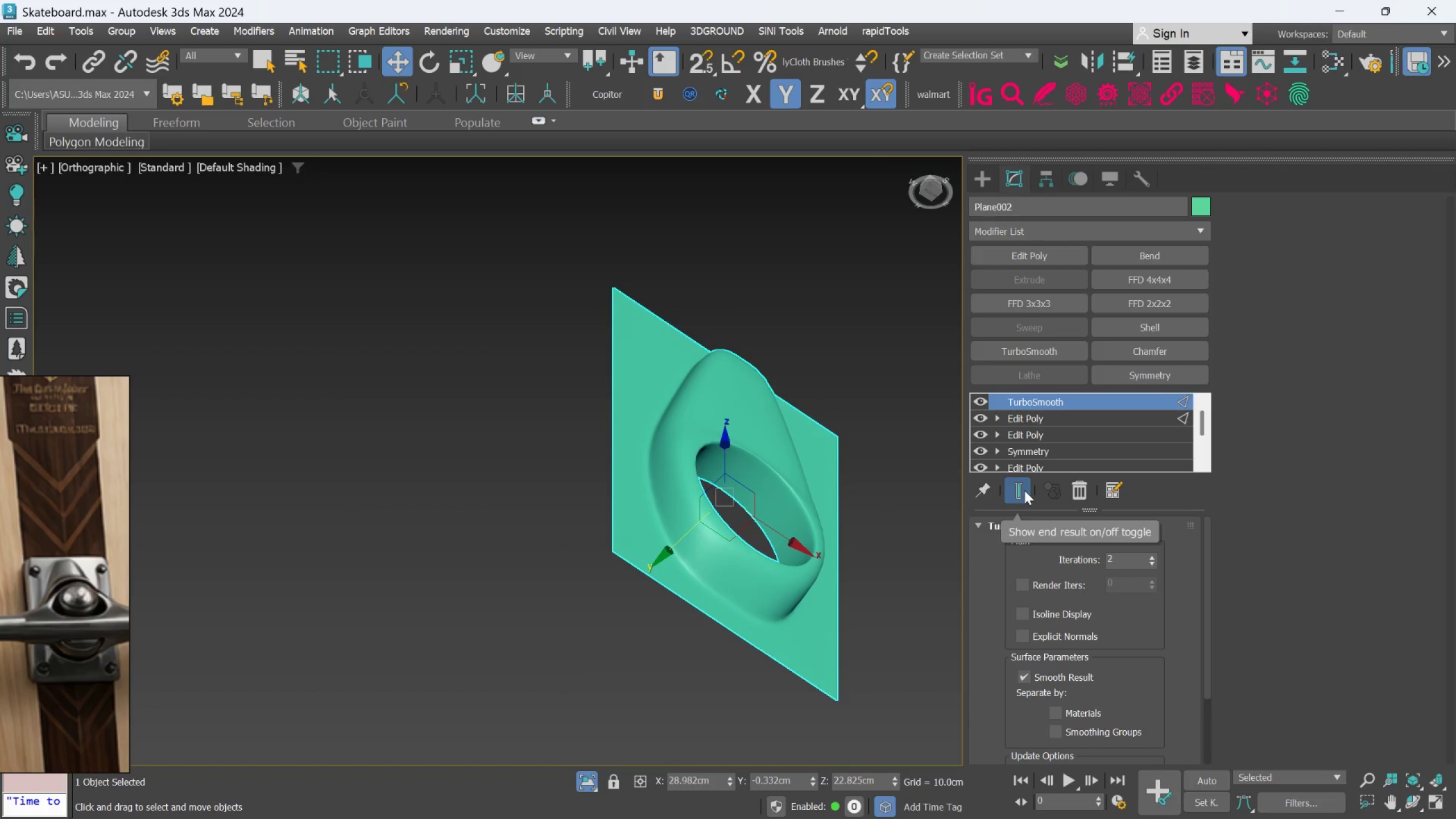 
scroll: coordinate [788, 357], scroll_direction: none, amount: 0.0
 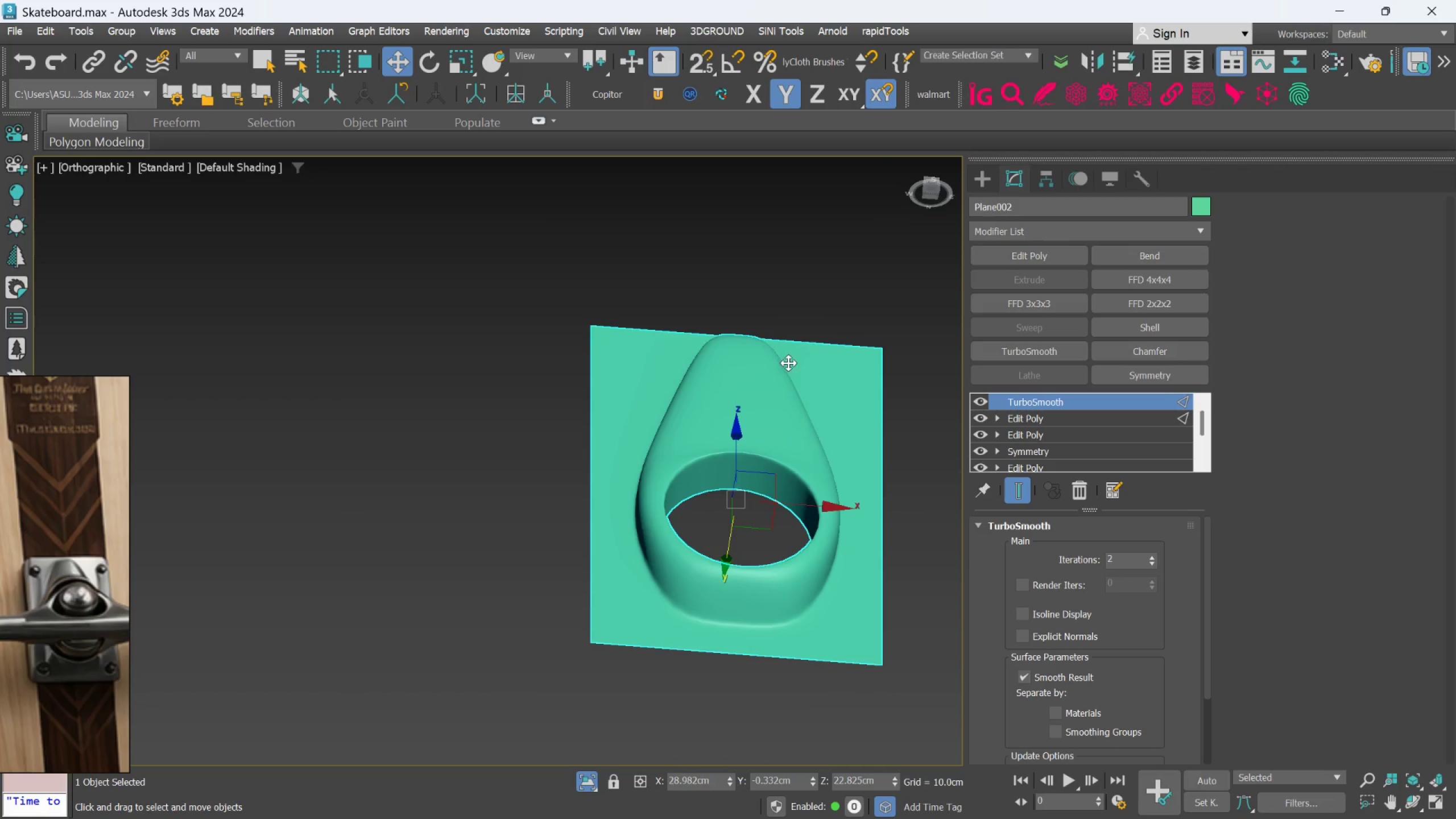 
left_click([1023, 490])
 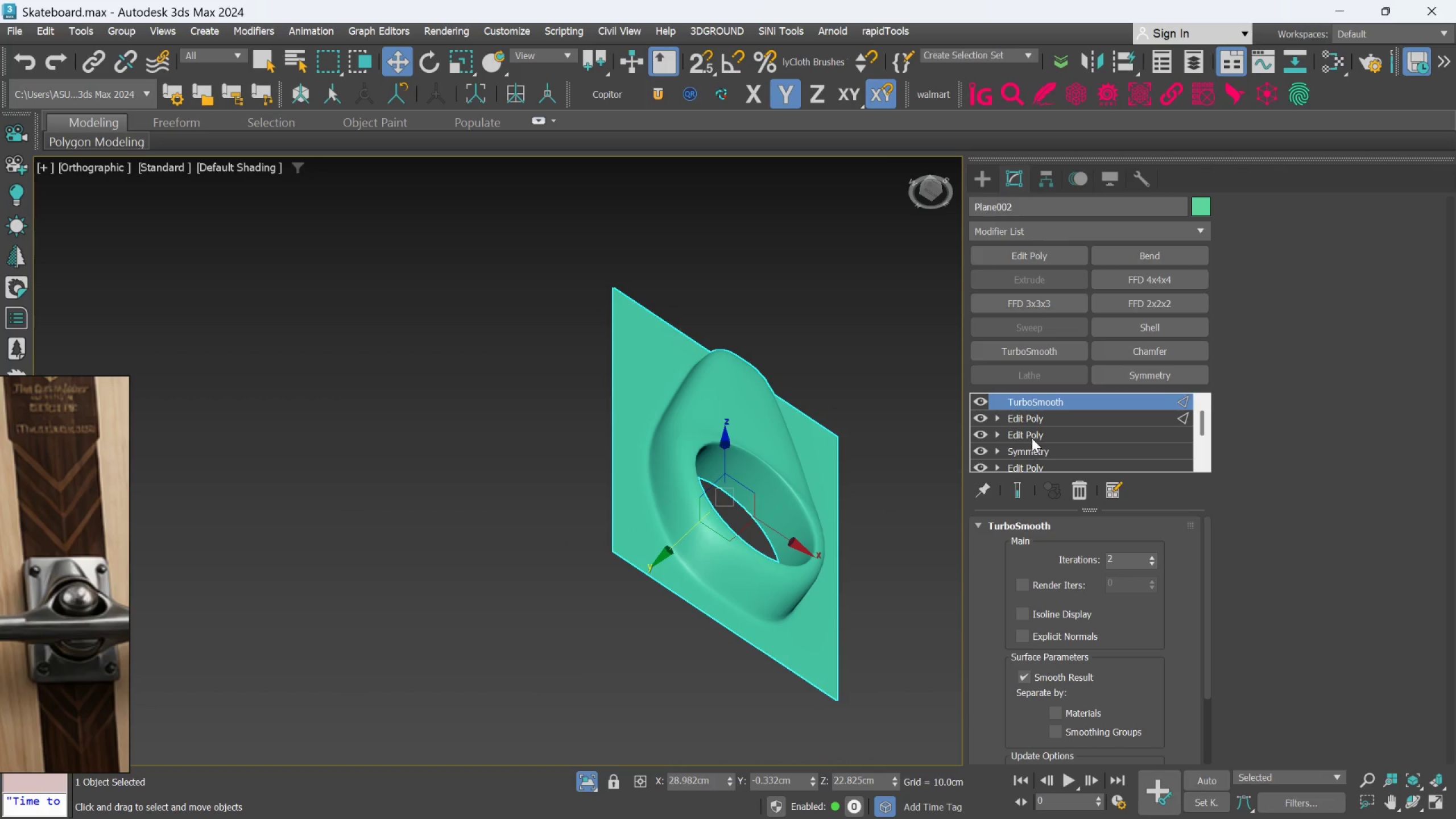 
left_click([1035, 419])
 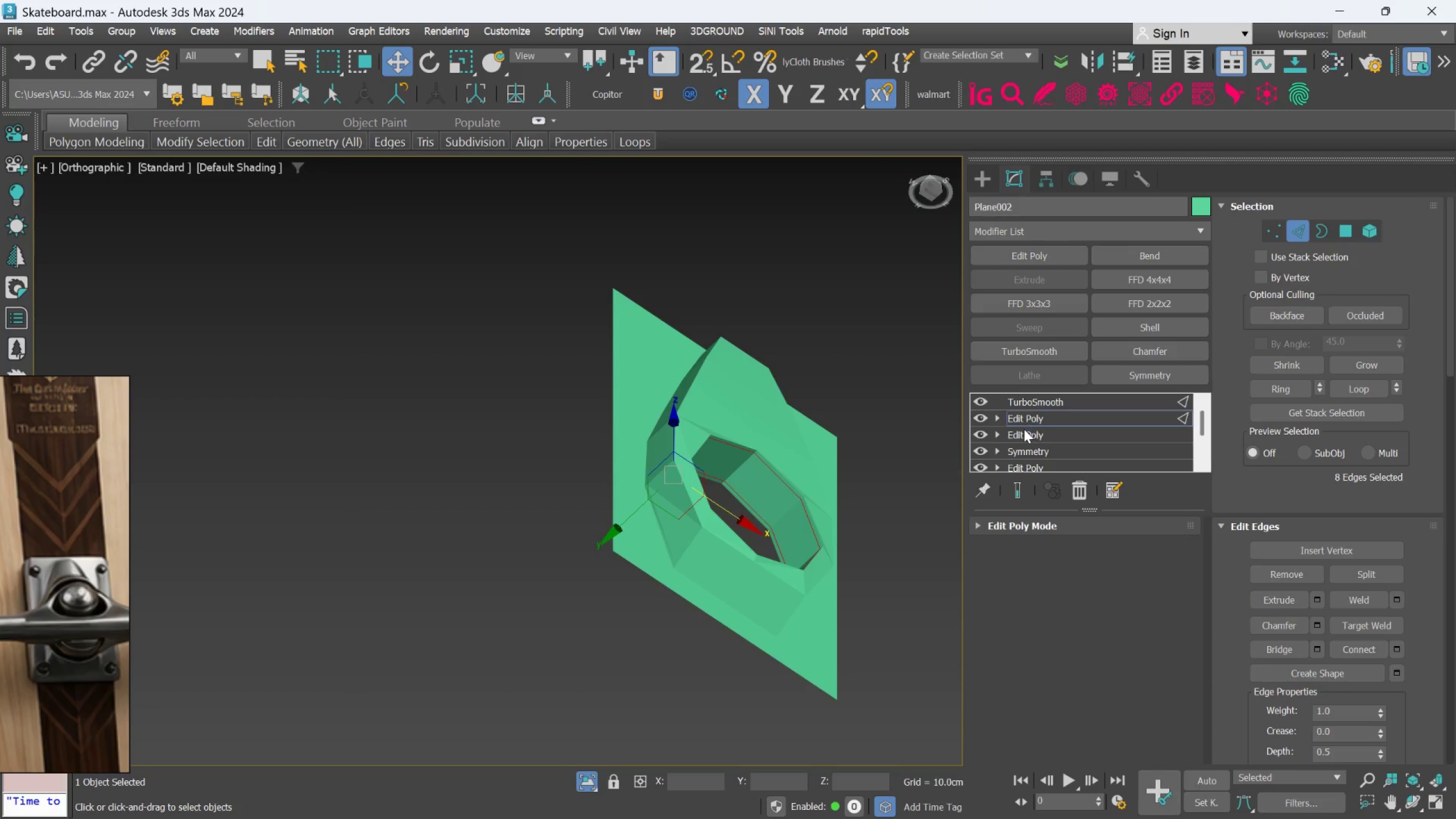 
key(F4)
 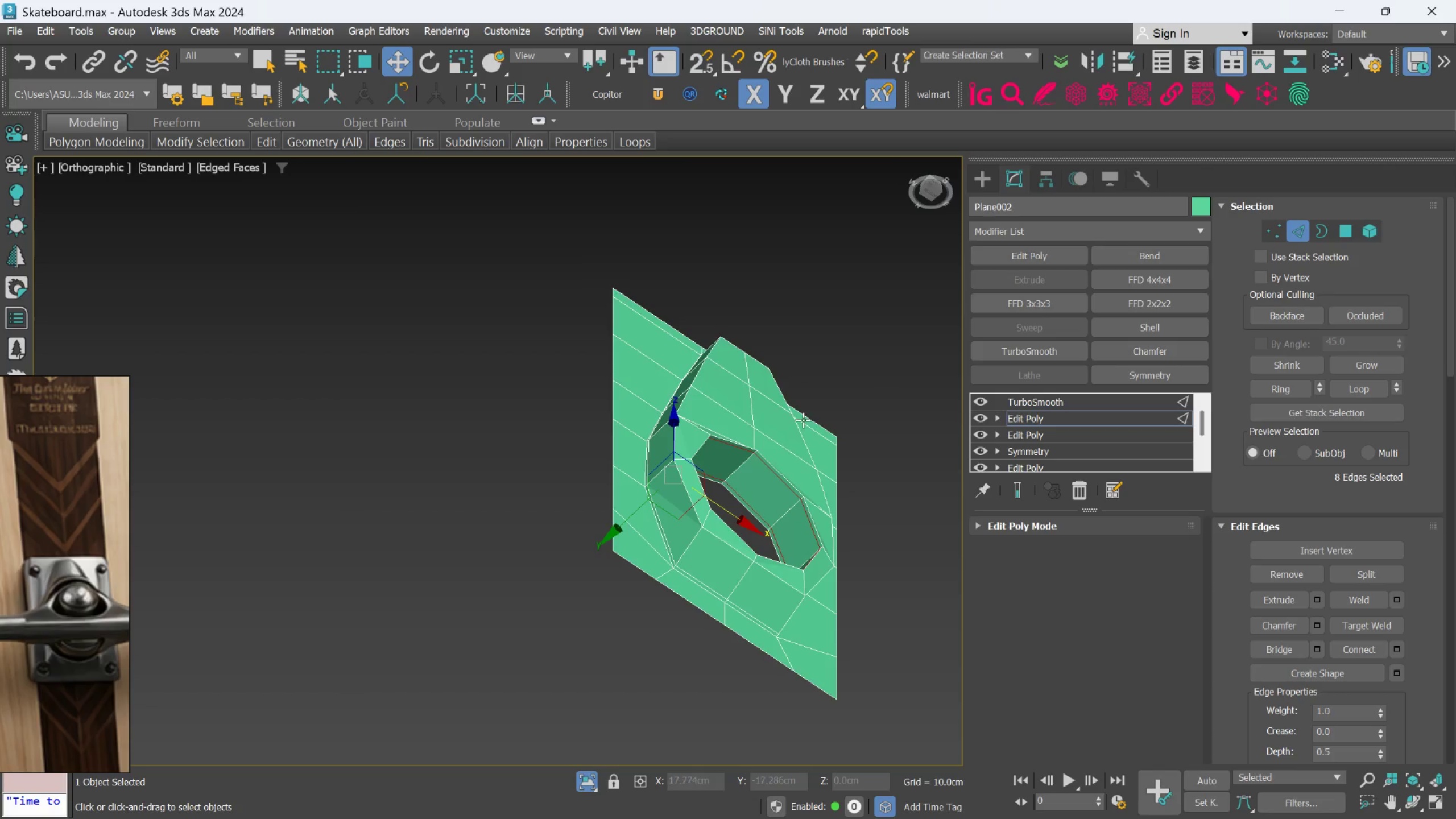 
scroll: coordinate [724, 546], scroll_direction: up, amount: 1.0
 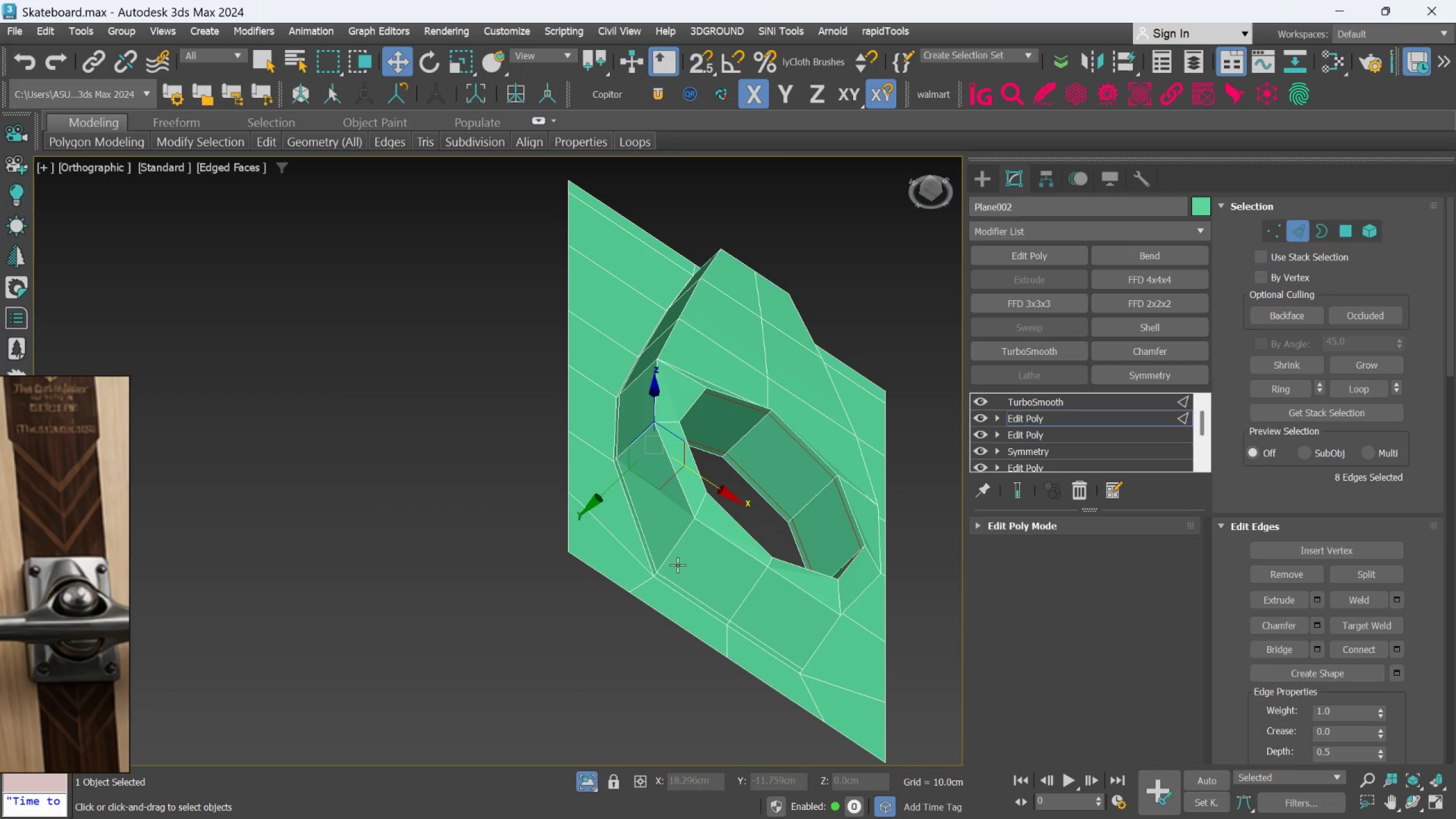 
hold_key(key=MetaLeft, duration=0.5)
 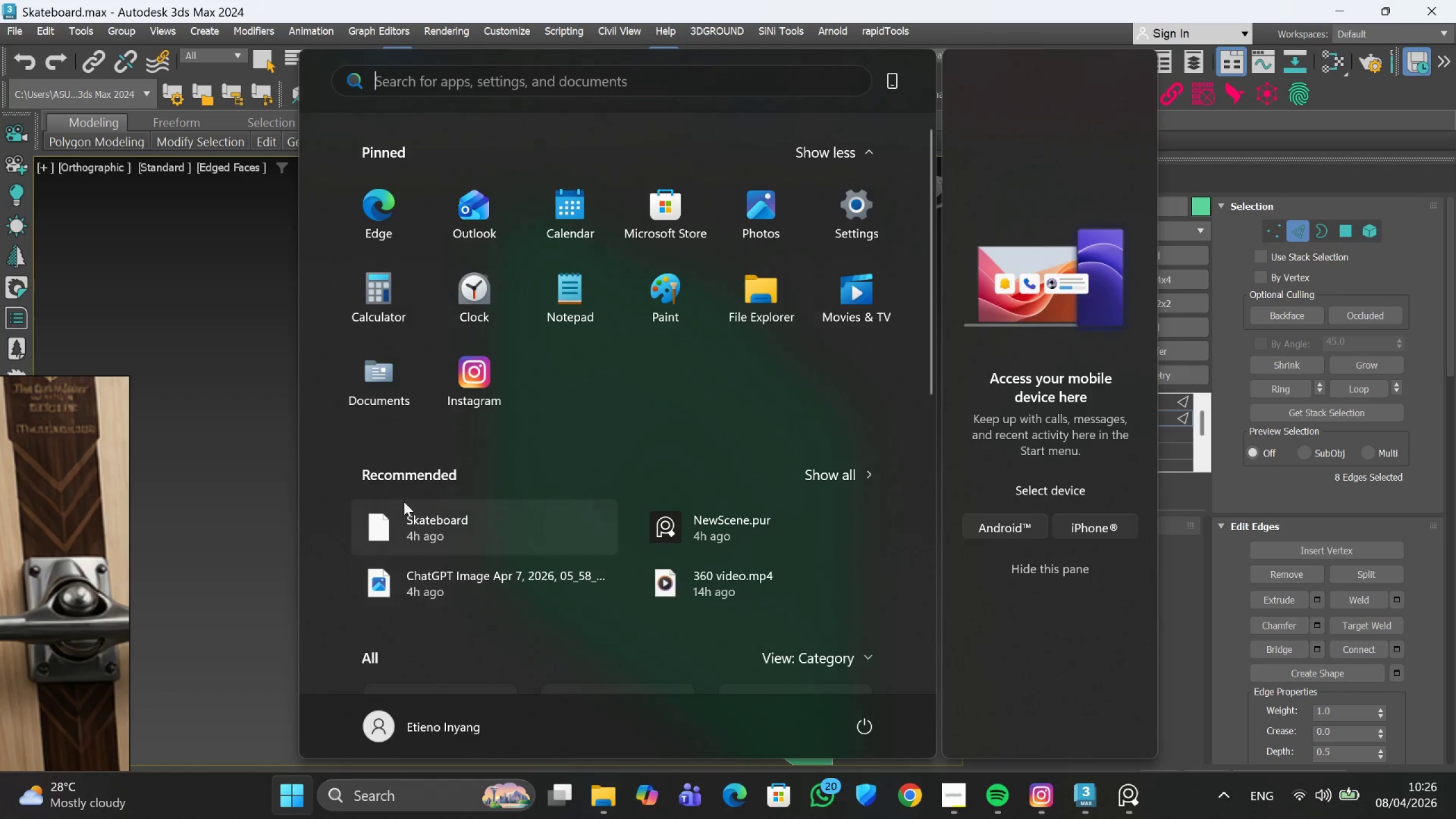 
left_click([209, 365])
 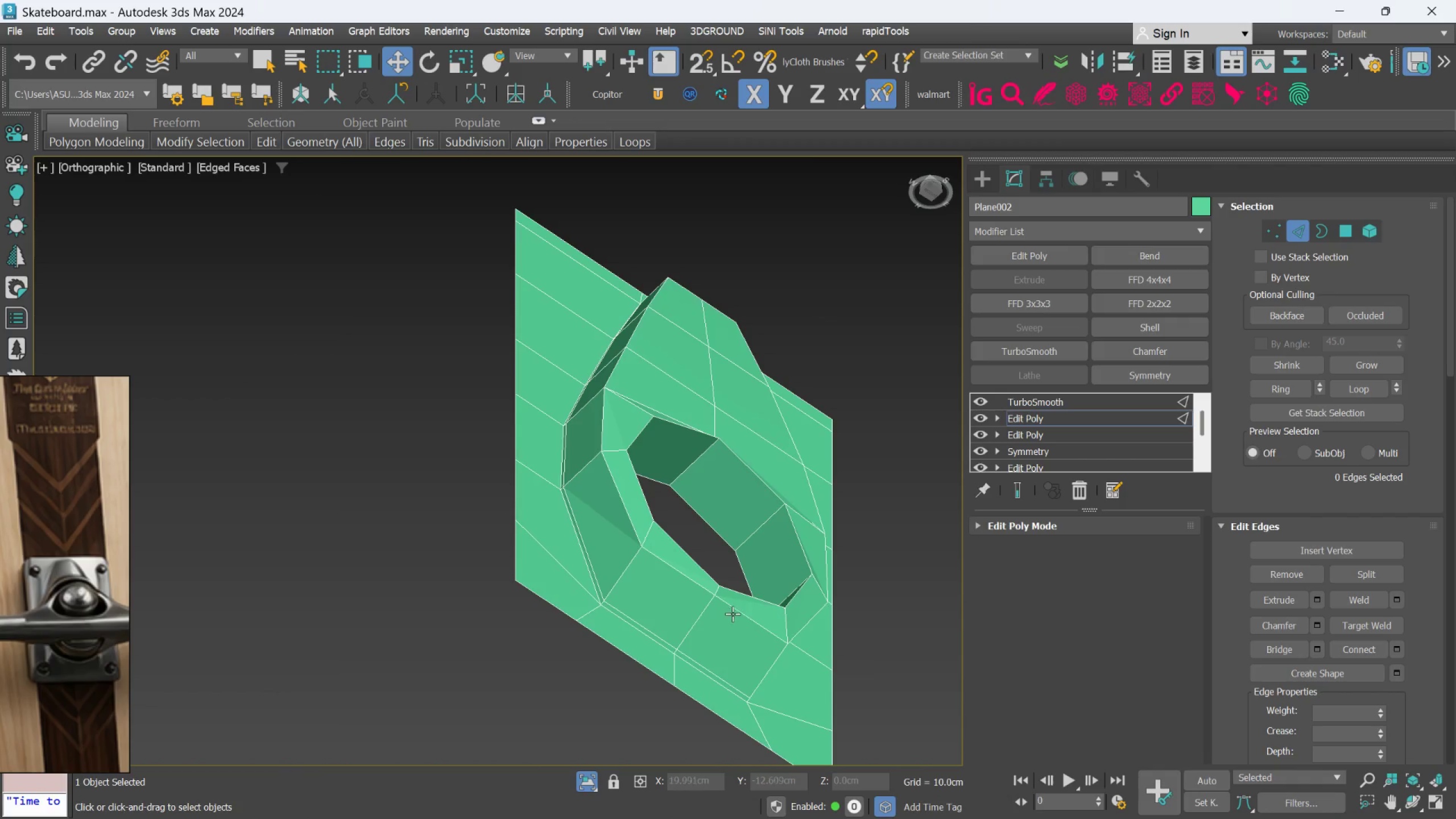 
hold_key(key=AltLeft, duration=0.55)
 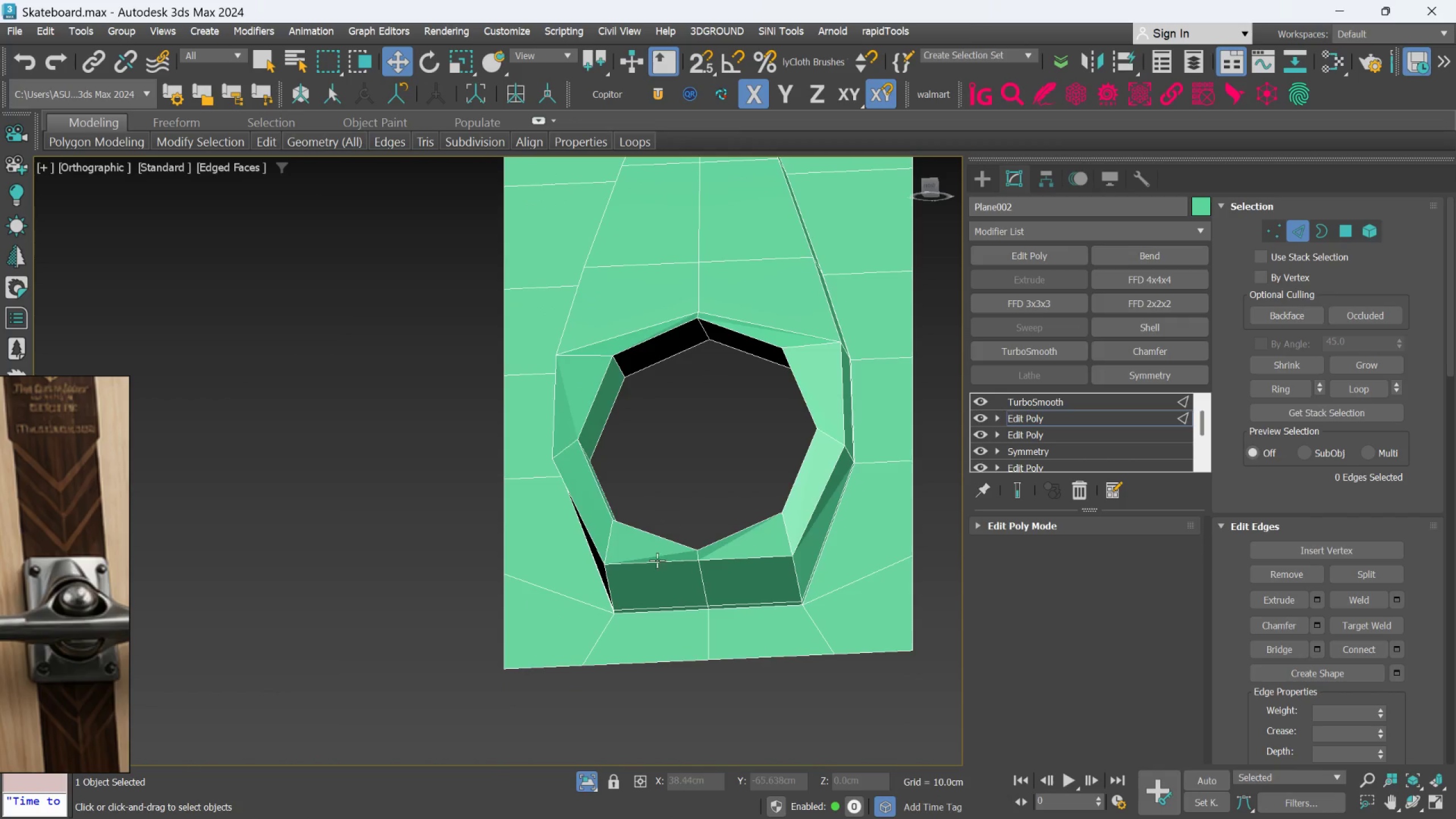 
scroll: coordinate [640, 613], scroll_direction: up, amount: 1.0
 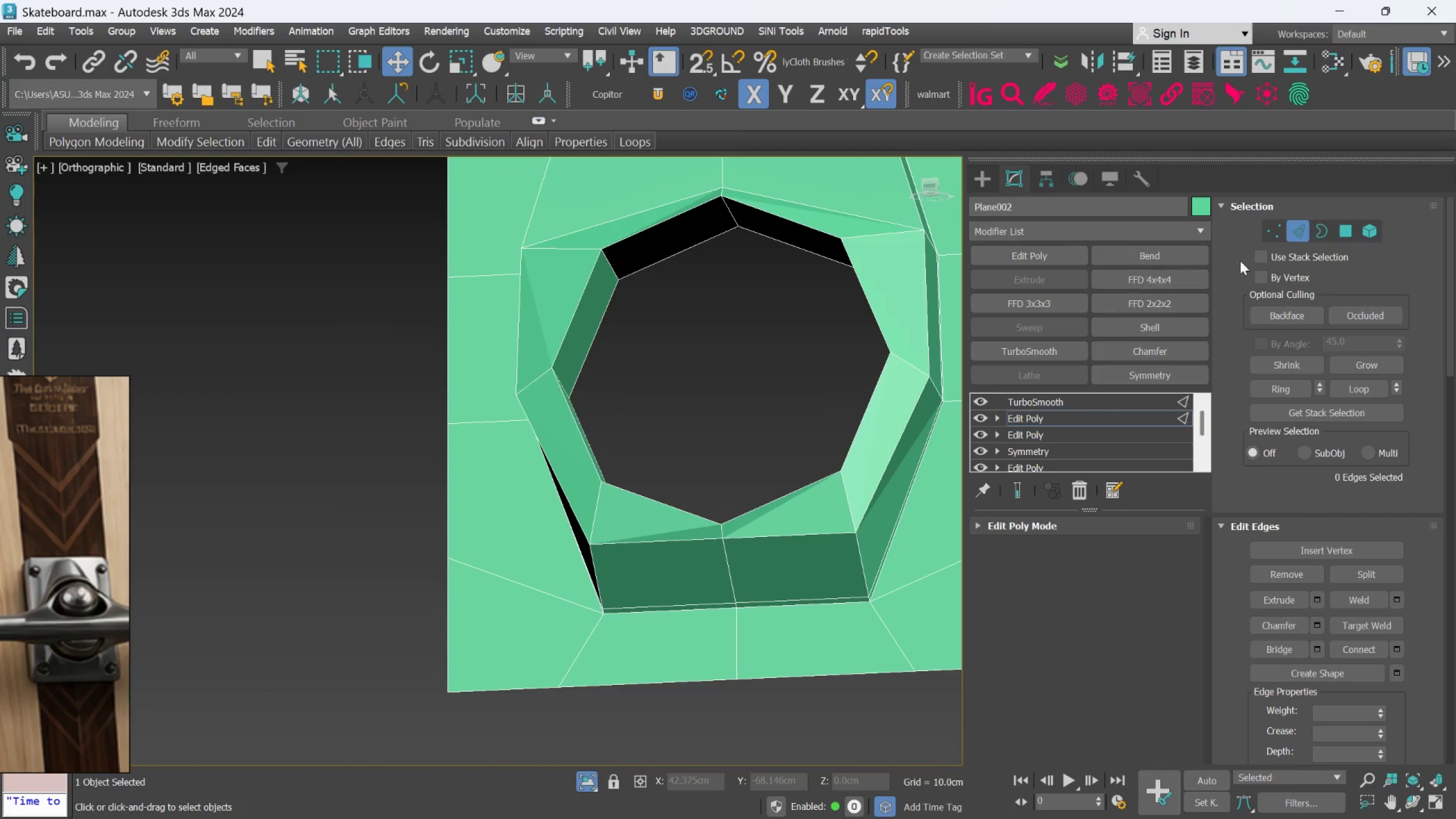 
left_click([1295, 234])
 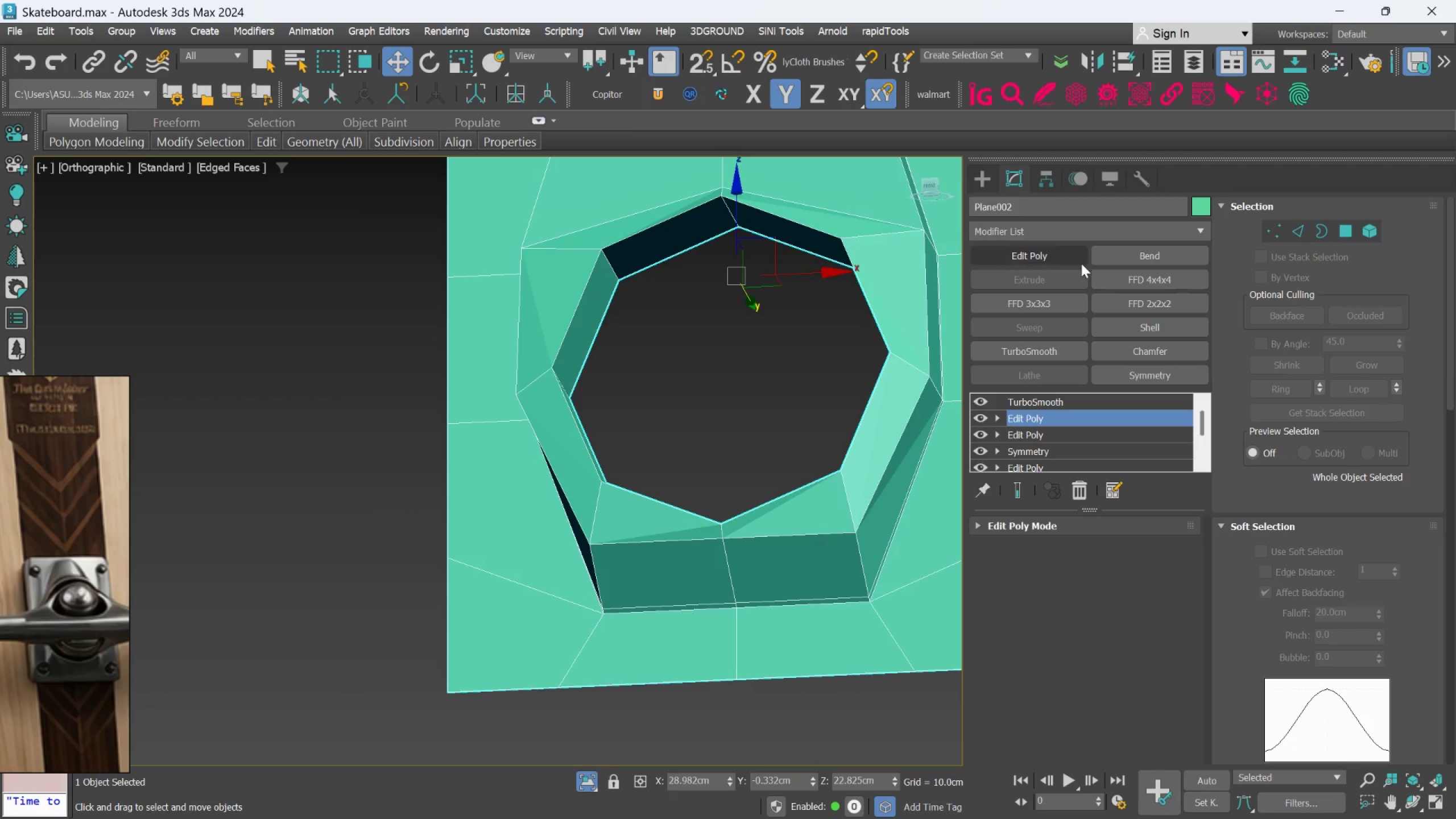 
left_click([1066, 263])
 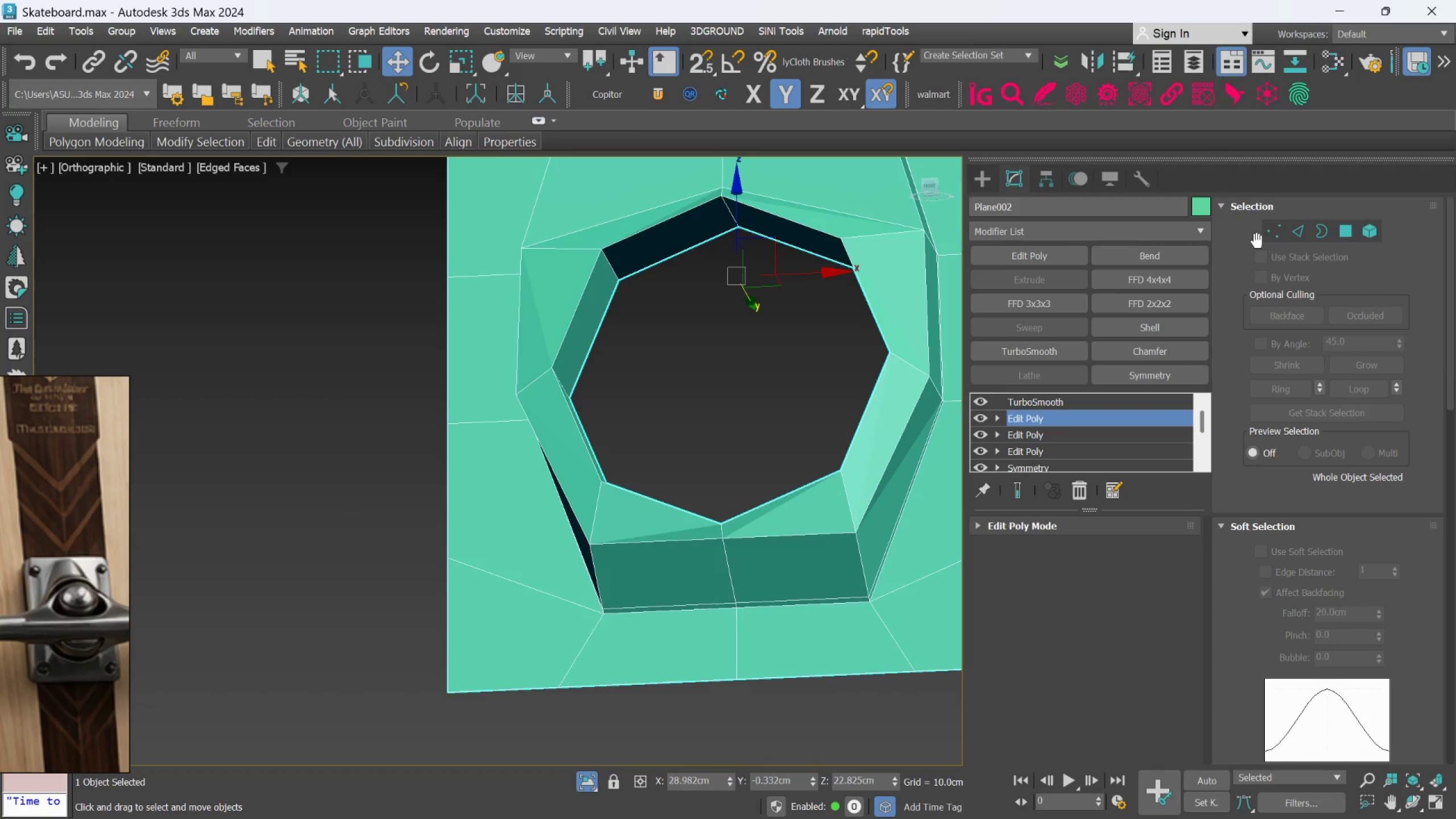 
left_click([1276, 237])
 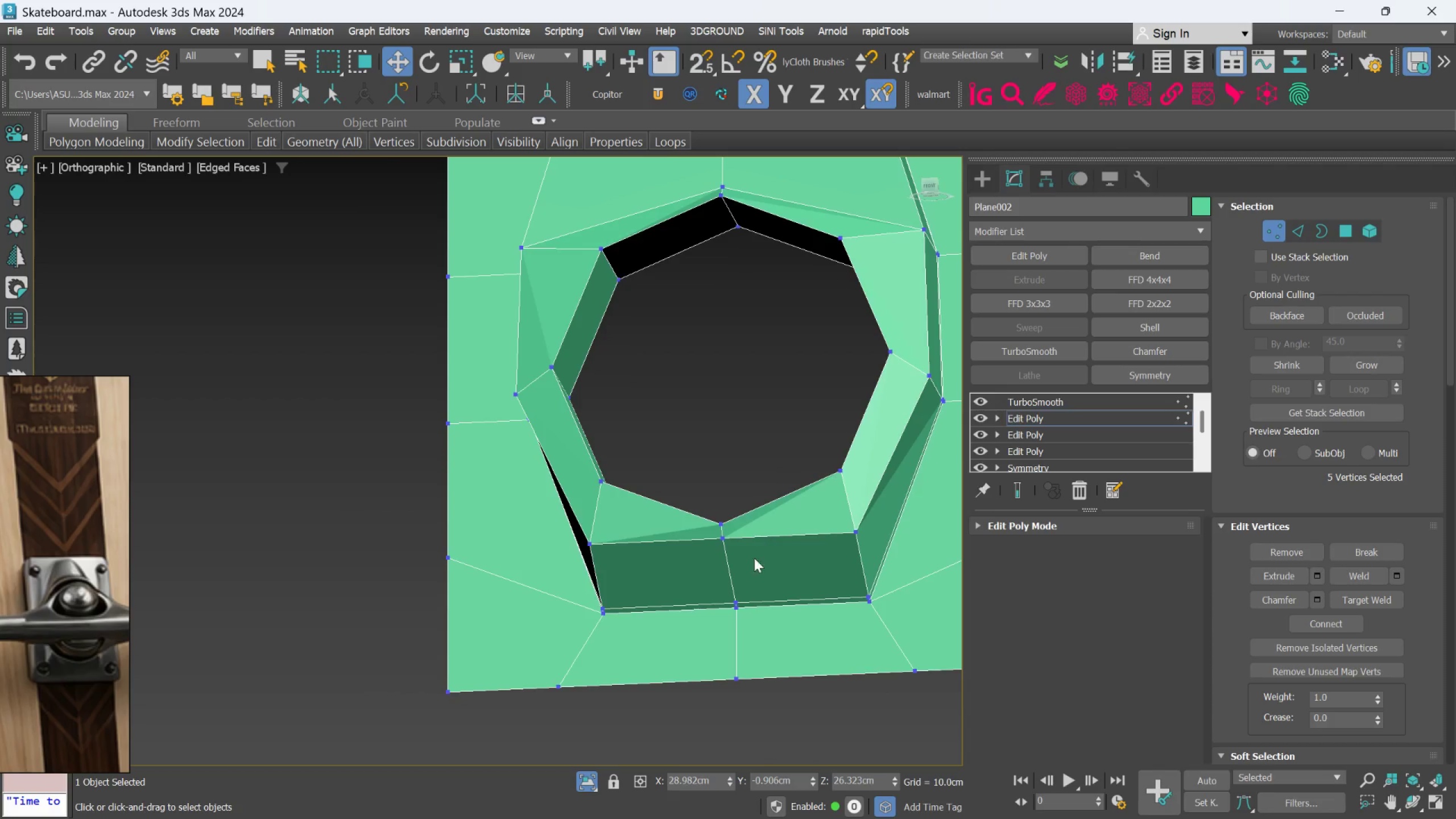 
scroll: coordinate [640, 586], scroll_direction: up, amount: 1.0
 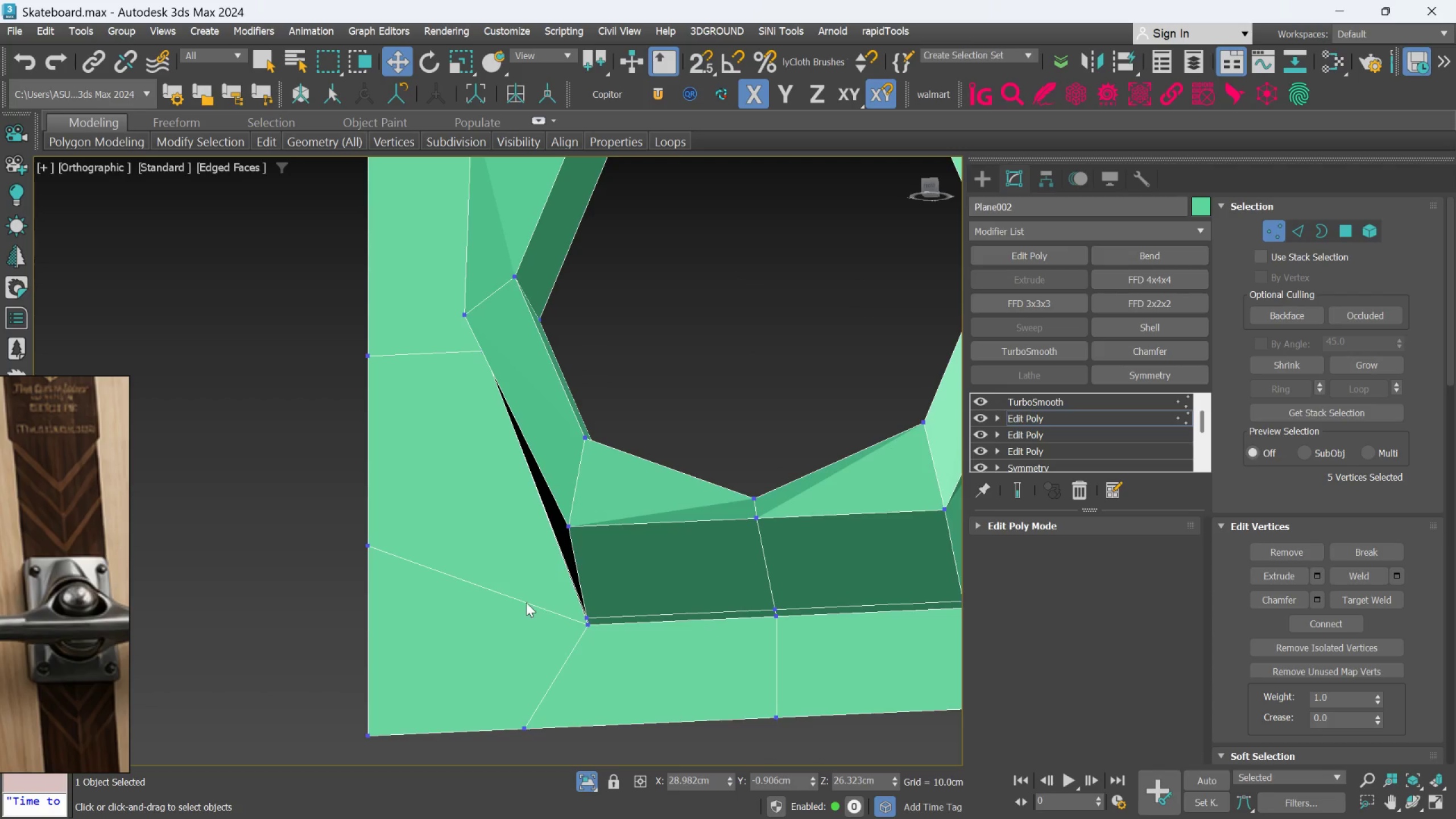 
left_click_drag(start_coordinate=[525, 601], to_coordinate=[638, 664])
 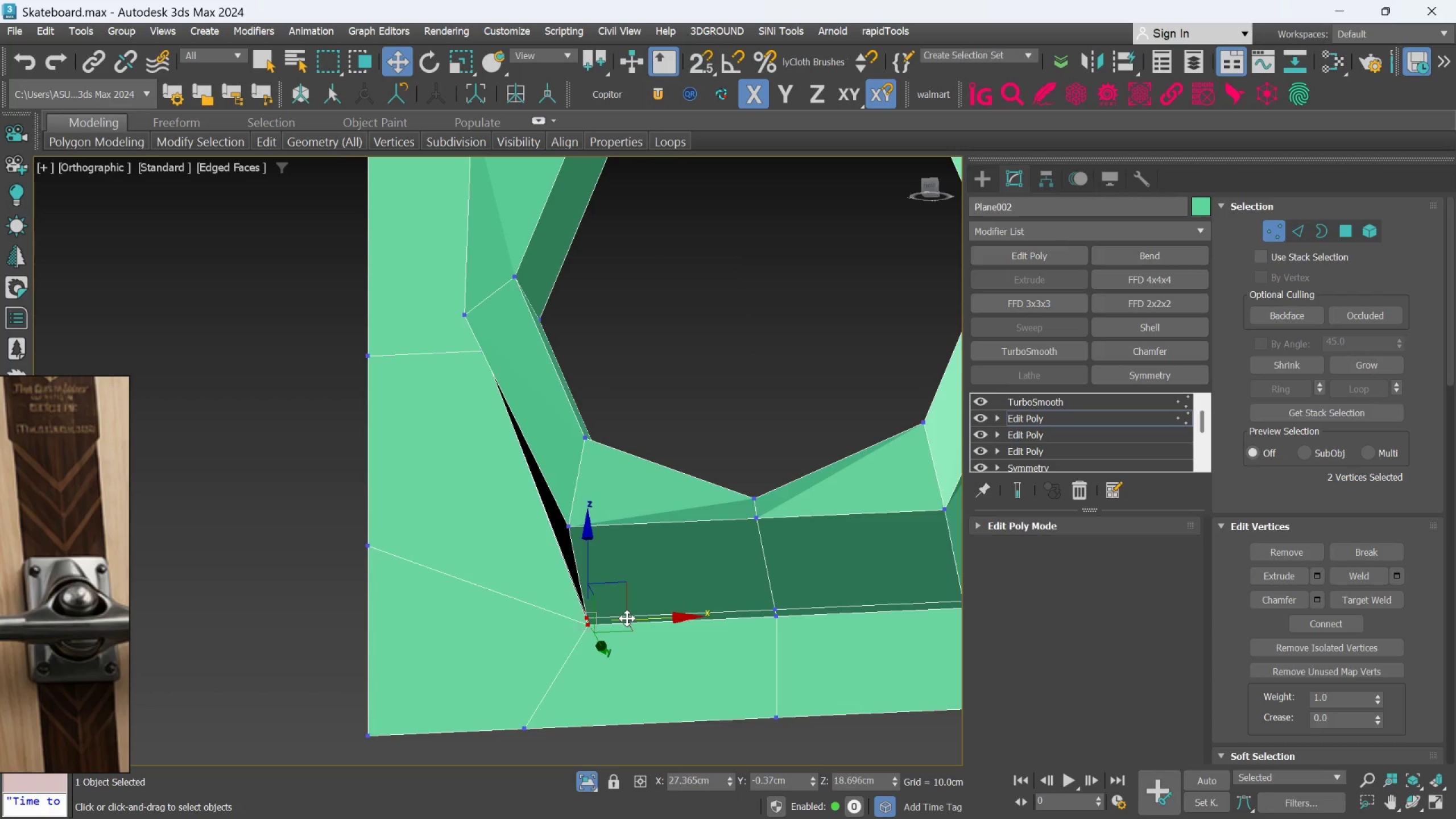 
key(F)
 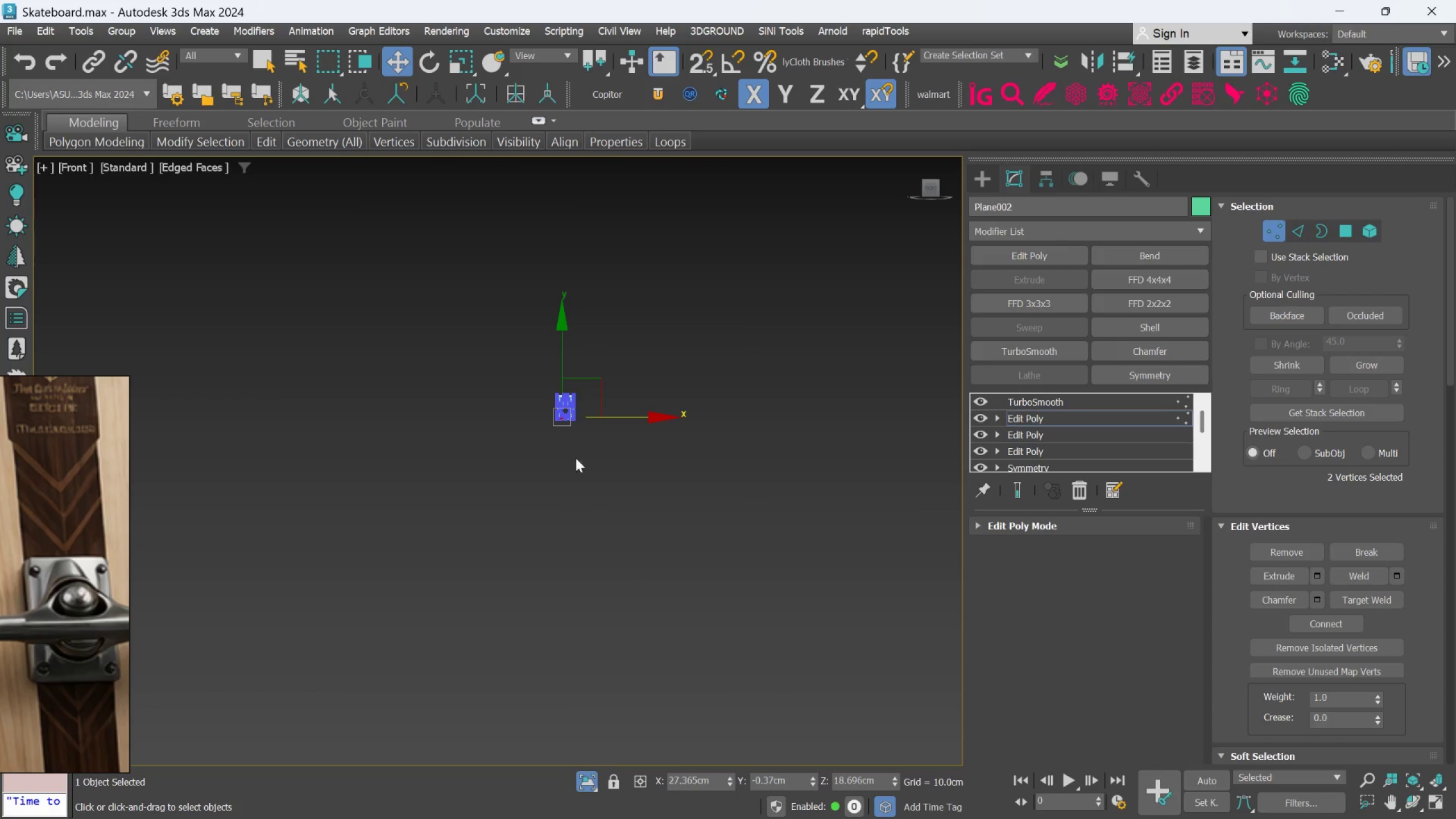 
scroll: coordinate [623, 406], scroll_direction: up, amount: 9.0
 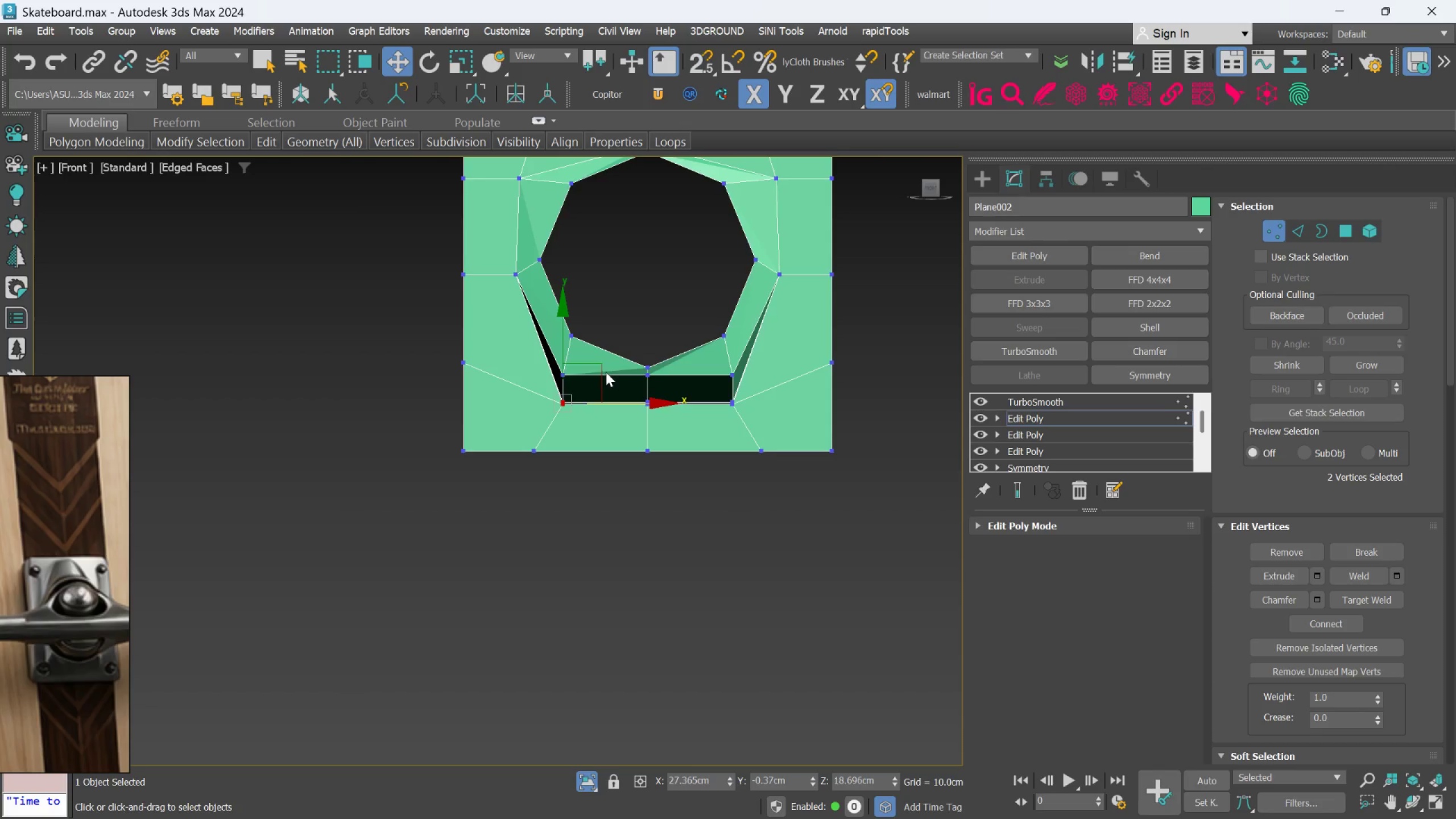 
left_click_drag(start_coordinate=[603, 370], to_coordinate=[576, 379])
 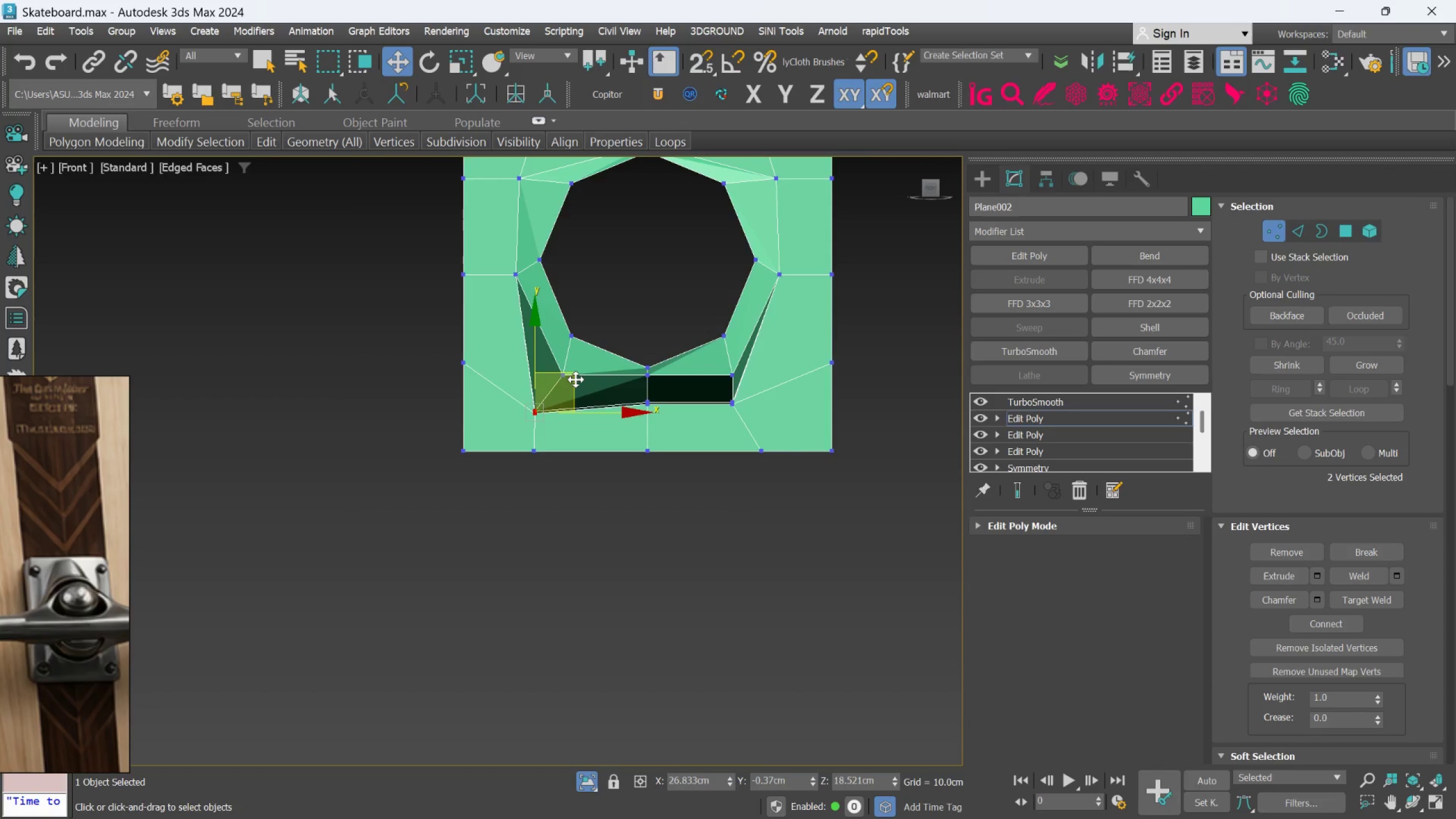 
key(Control+ControlLeft)
 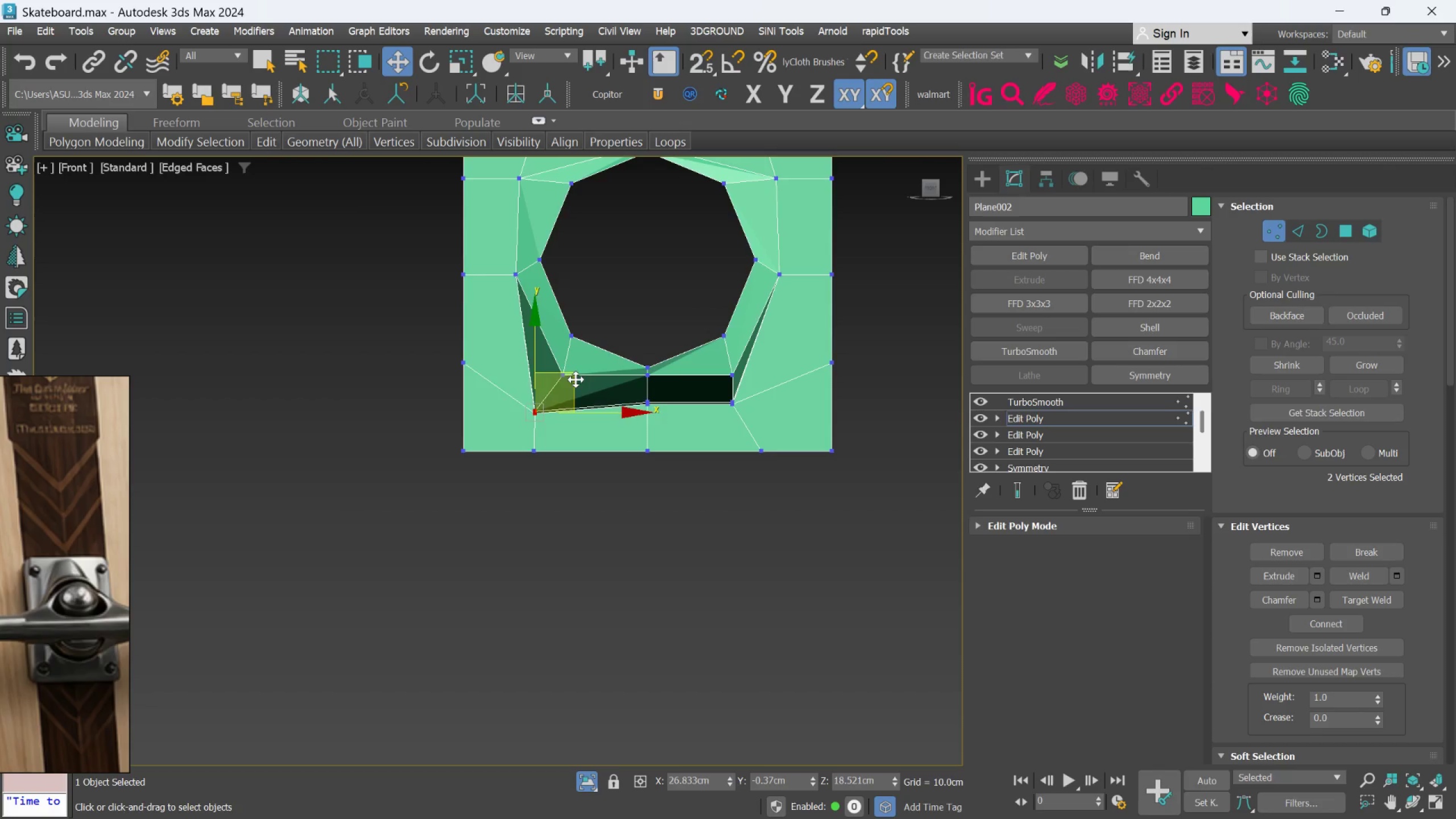 
key(Control+Z)
 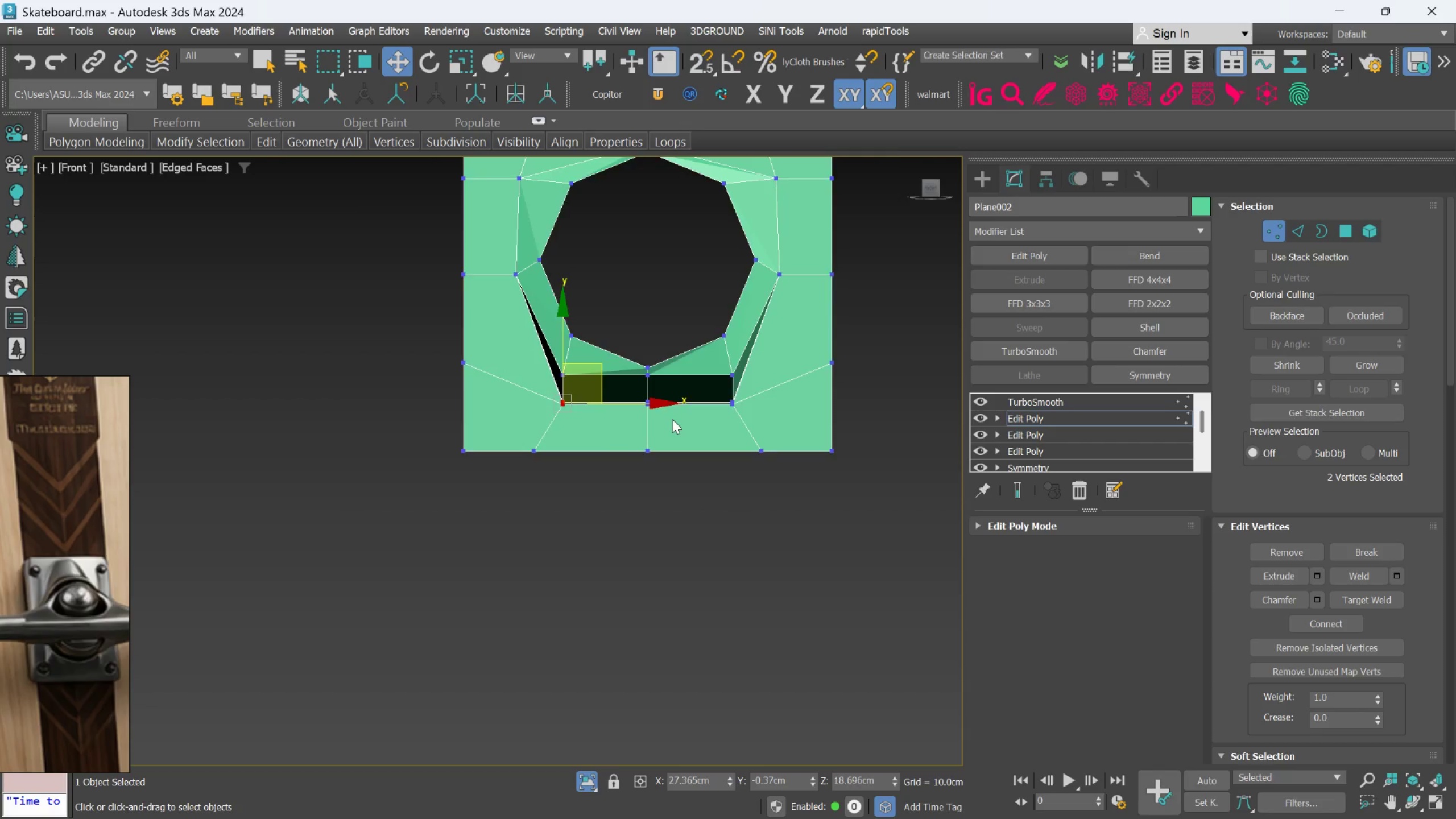 
scroll: coordinate [673, 419], scroll_direction: up, amount: 2.0
 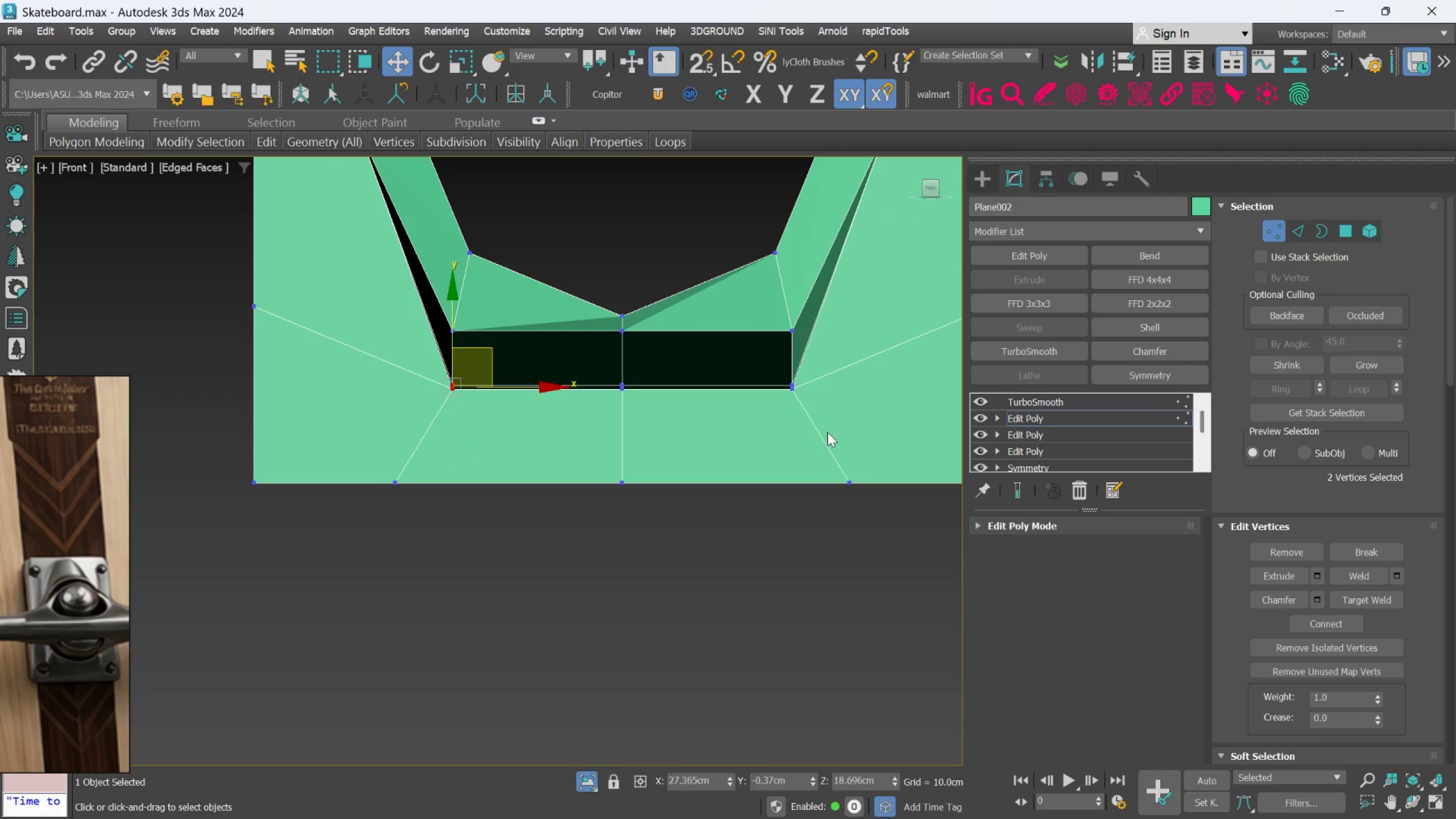 
left_click_drag(start_coordinate=[828, 432], to_coordinate=[440, 366])
 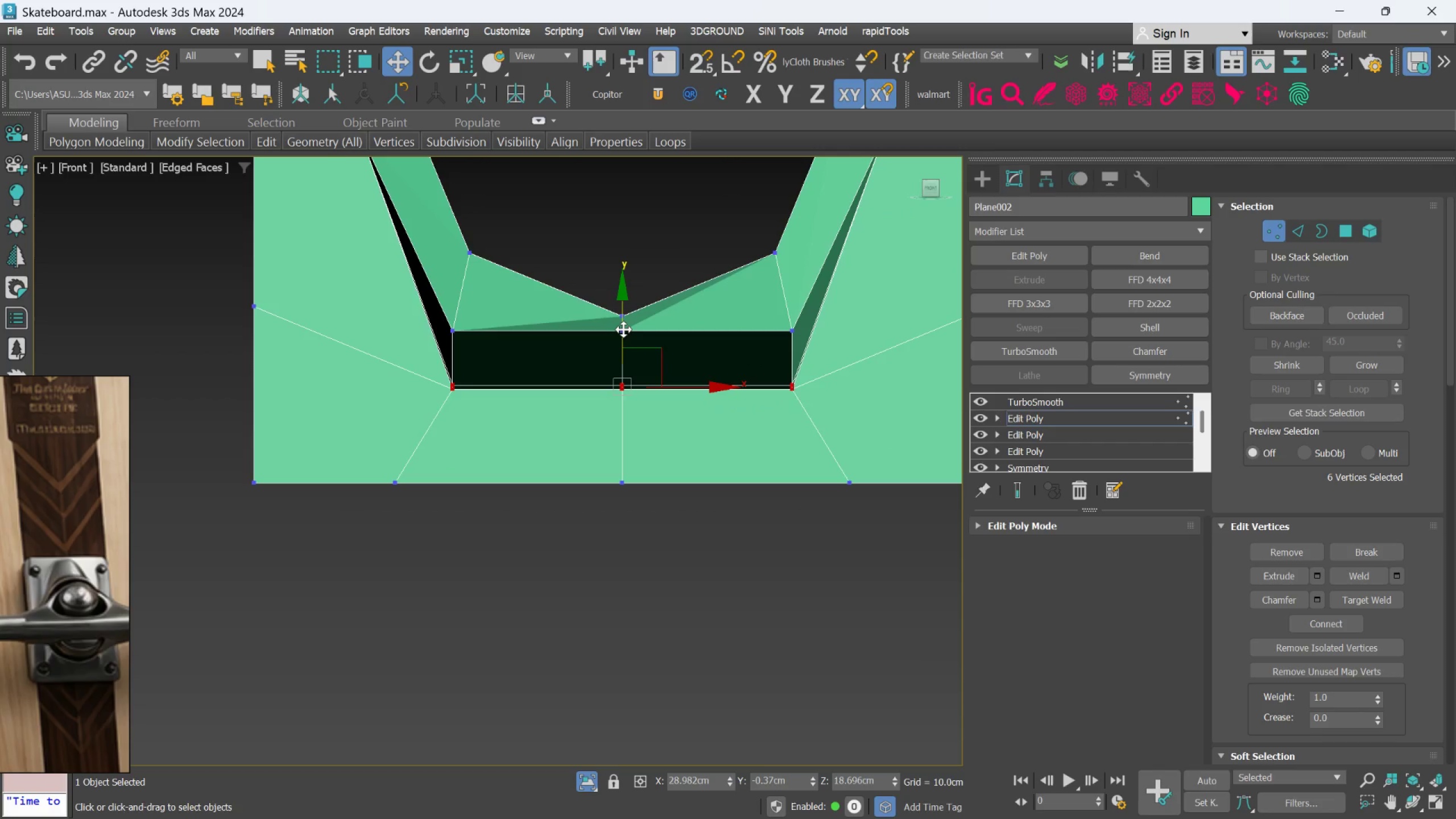 
left_click_drag(start_coordinate=[623, 329], to_coordinate=[622, 358])
 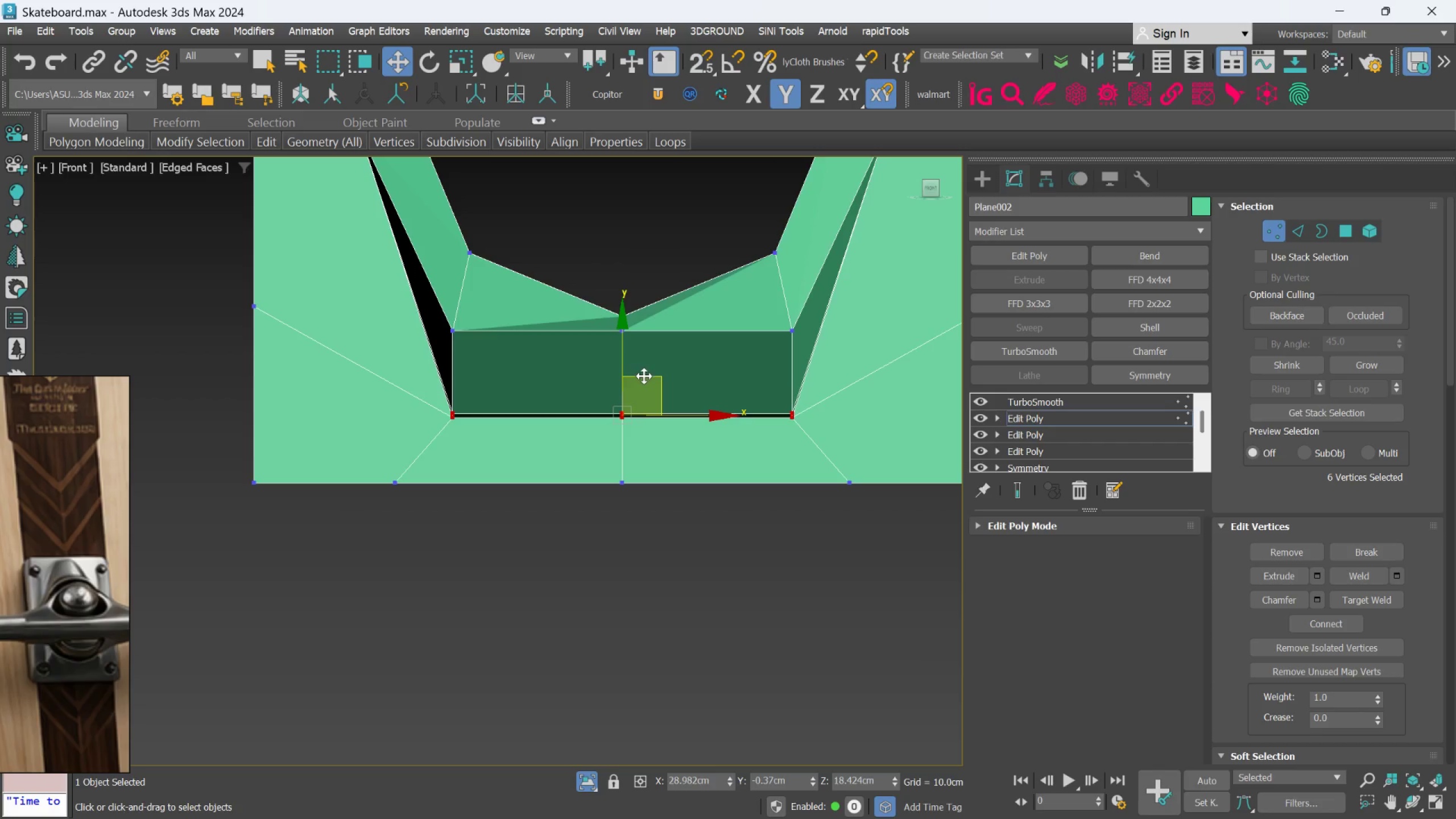 
key(R)
 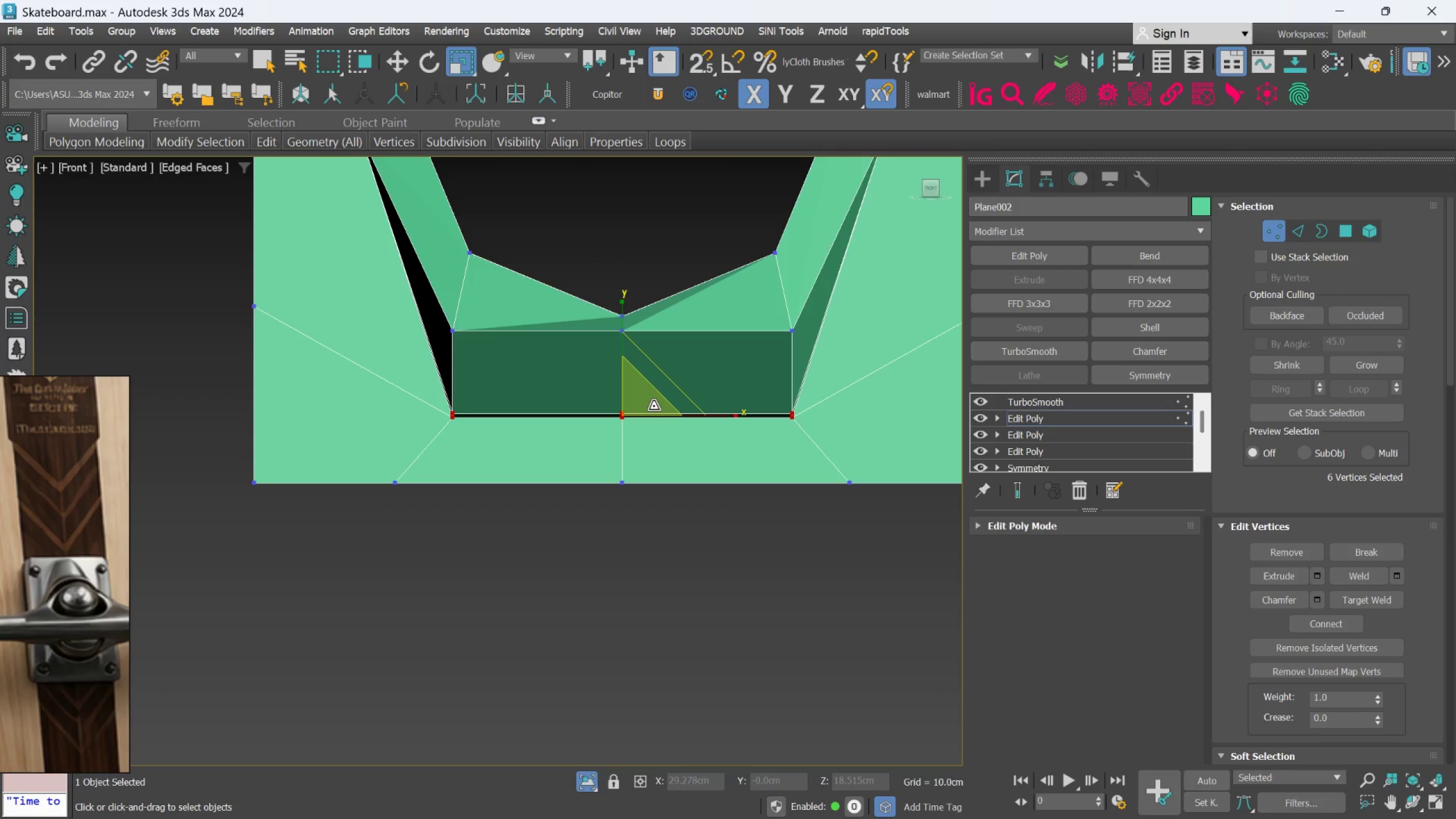 
left_click_drag(start_coordinate=[650, 406], to_coordinate=[621, 375])
 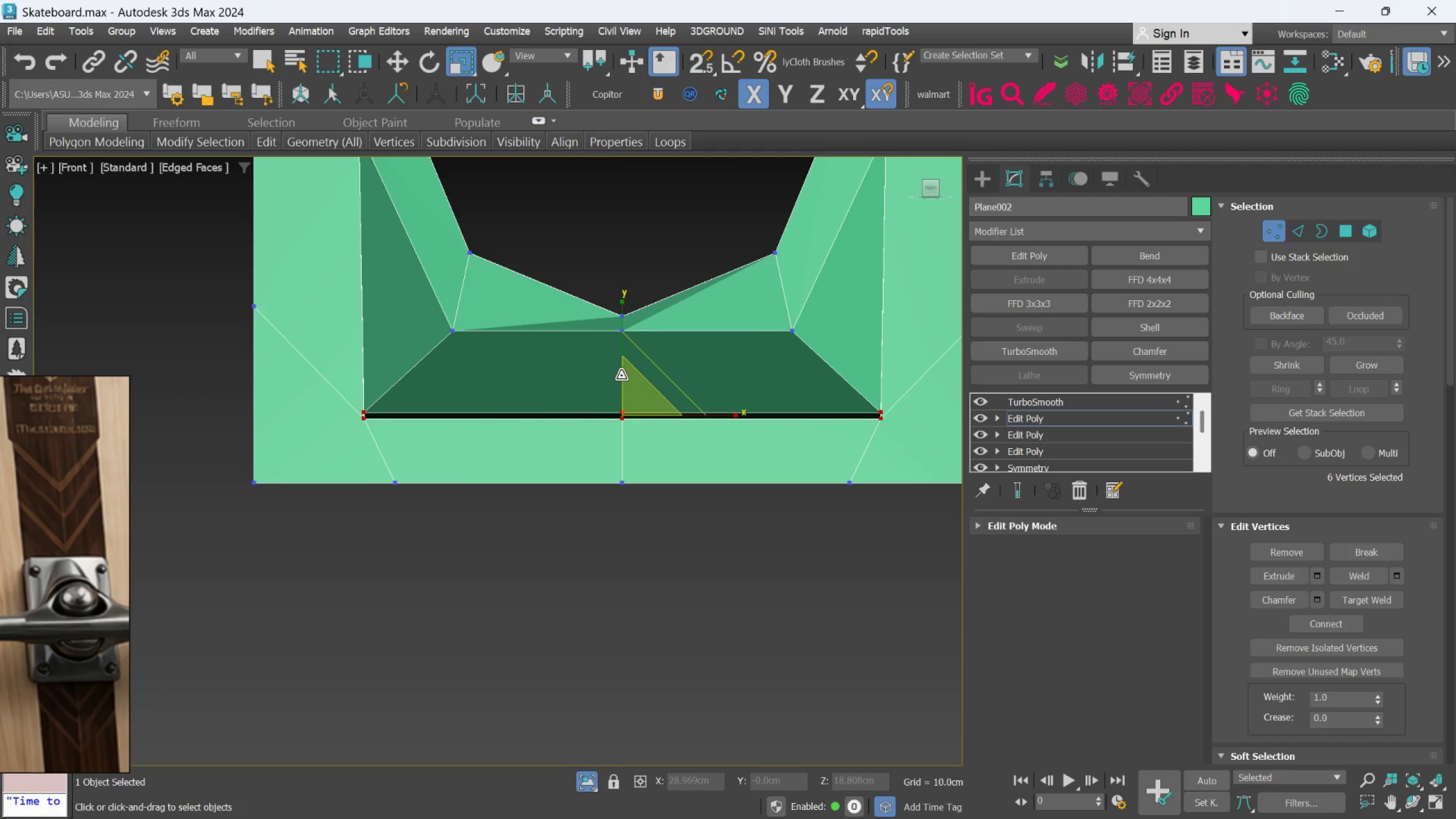 
scroll: coordinate [633, 395], scroll_direction: down, amount: 3.0
 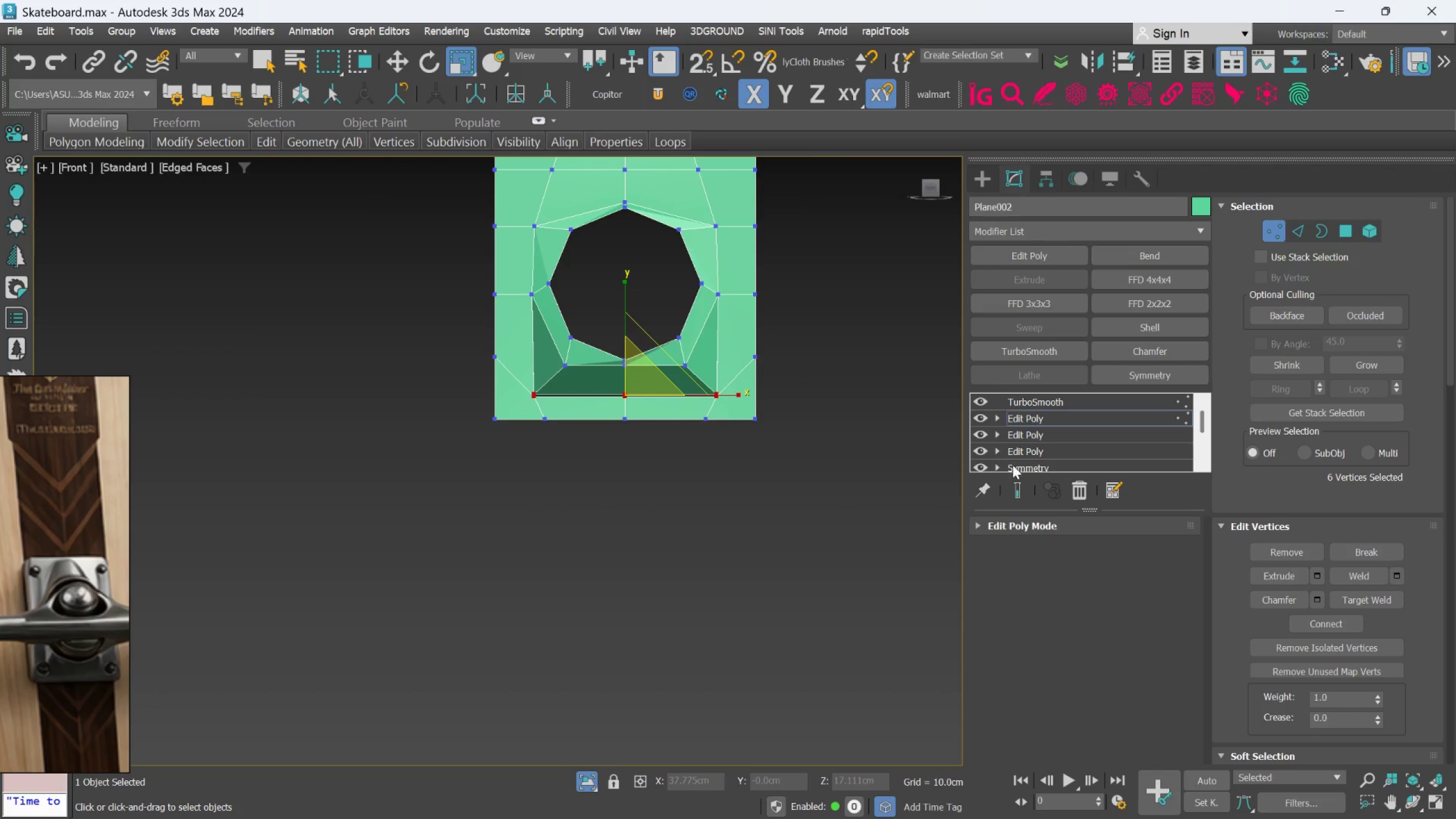 
left_click([1021, 487])
 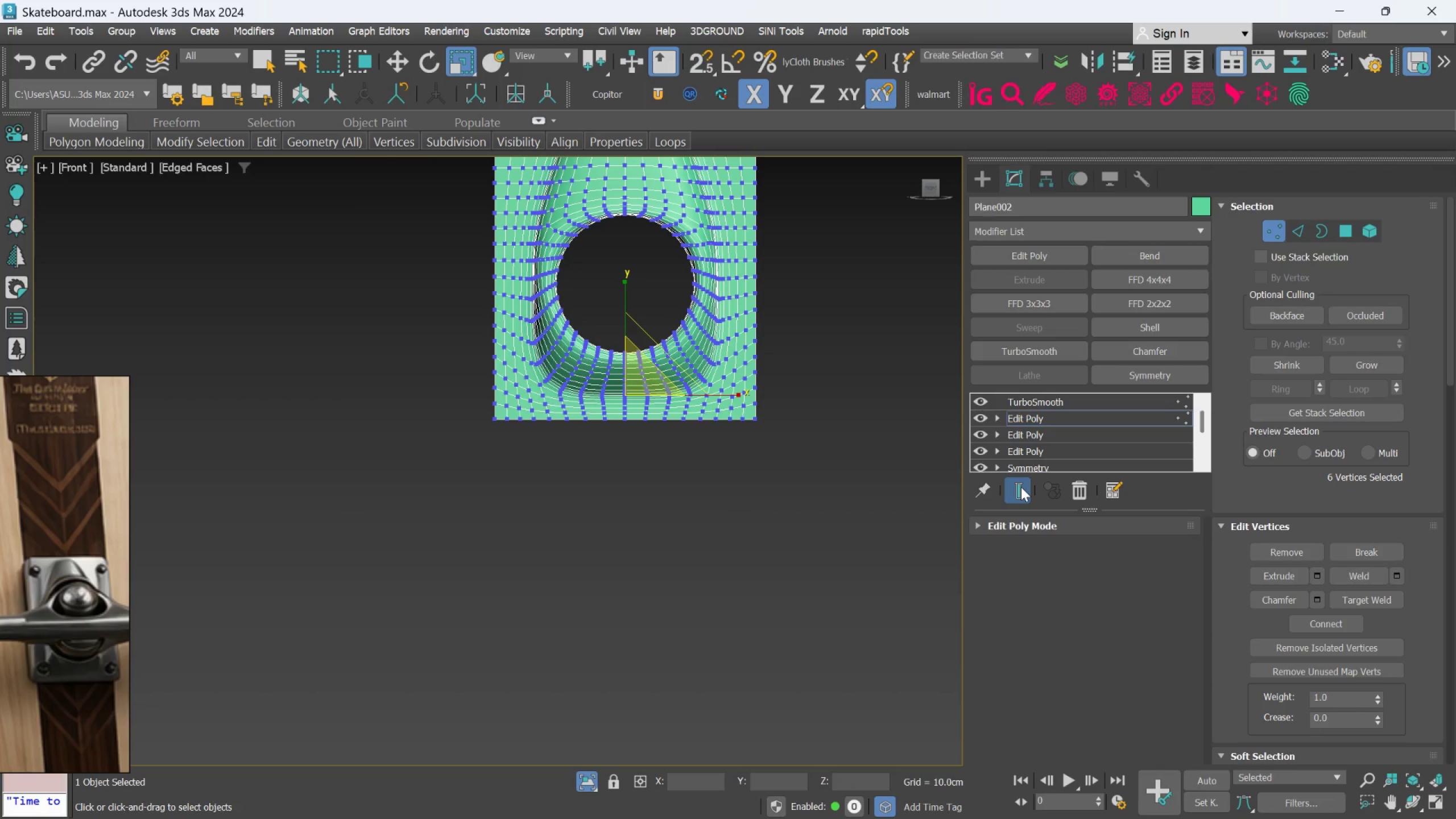 
scroll: coordinate [655, 384], scroll_direction: up, amount: 1.0
 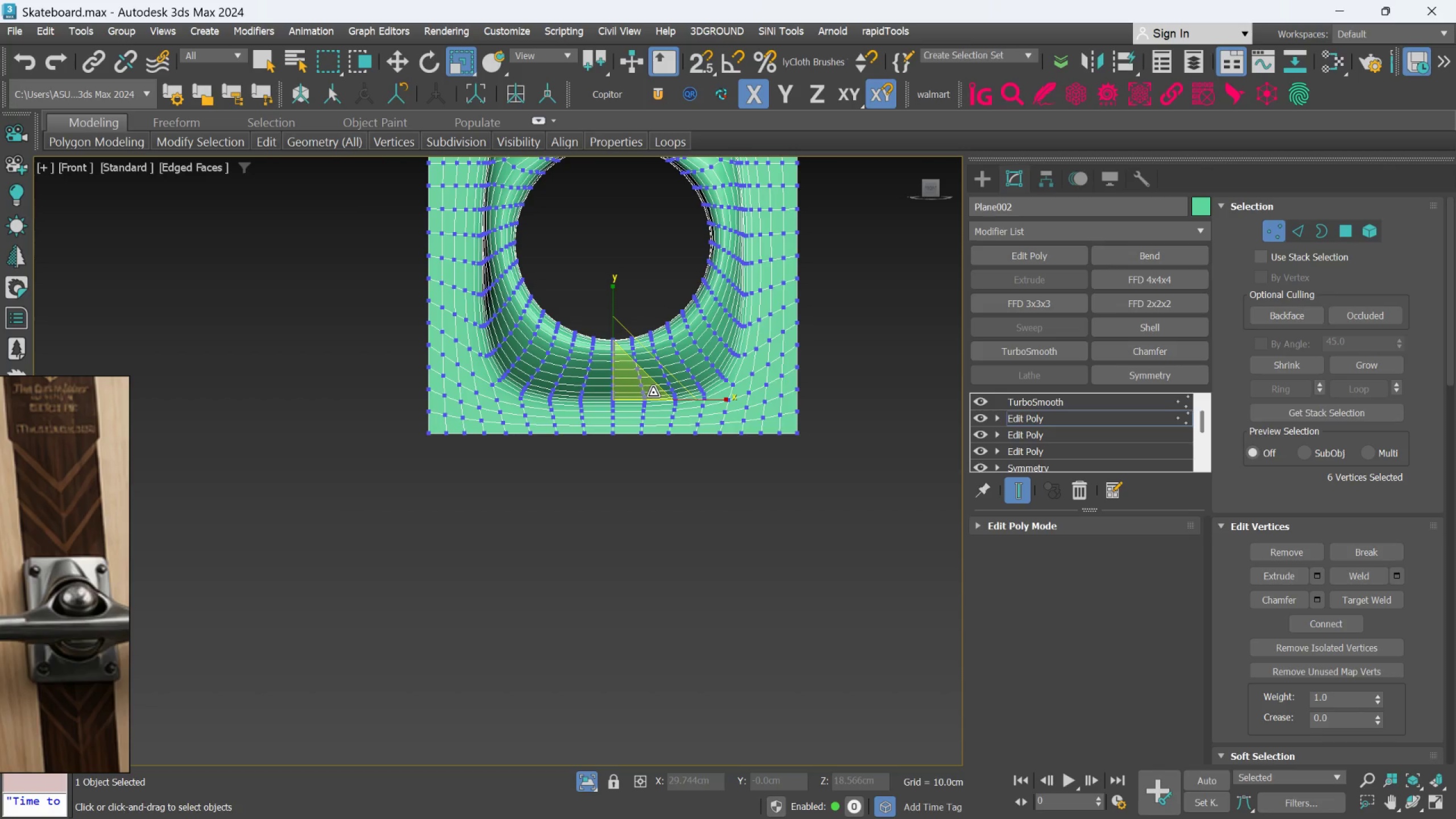 
left_click_drag(start_coordinate=[652, 393], to_coordinate=[651, 397])
 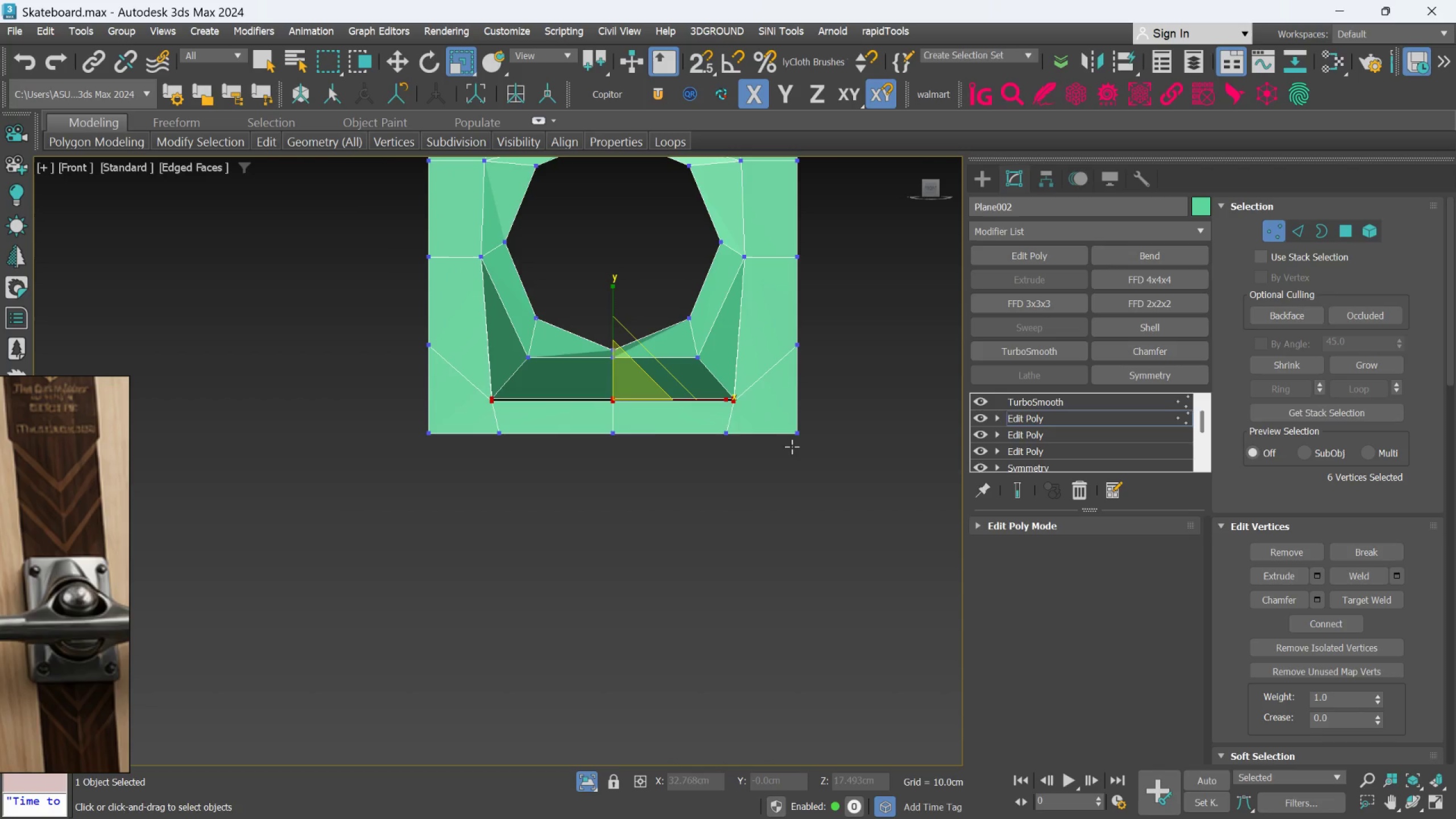 
scroll: coordinate [535, 367], scroll_direction: up, amount: 3.0
 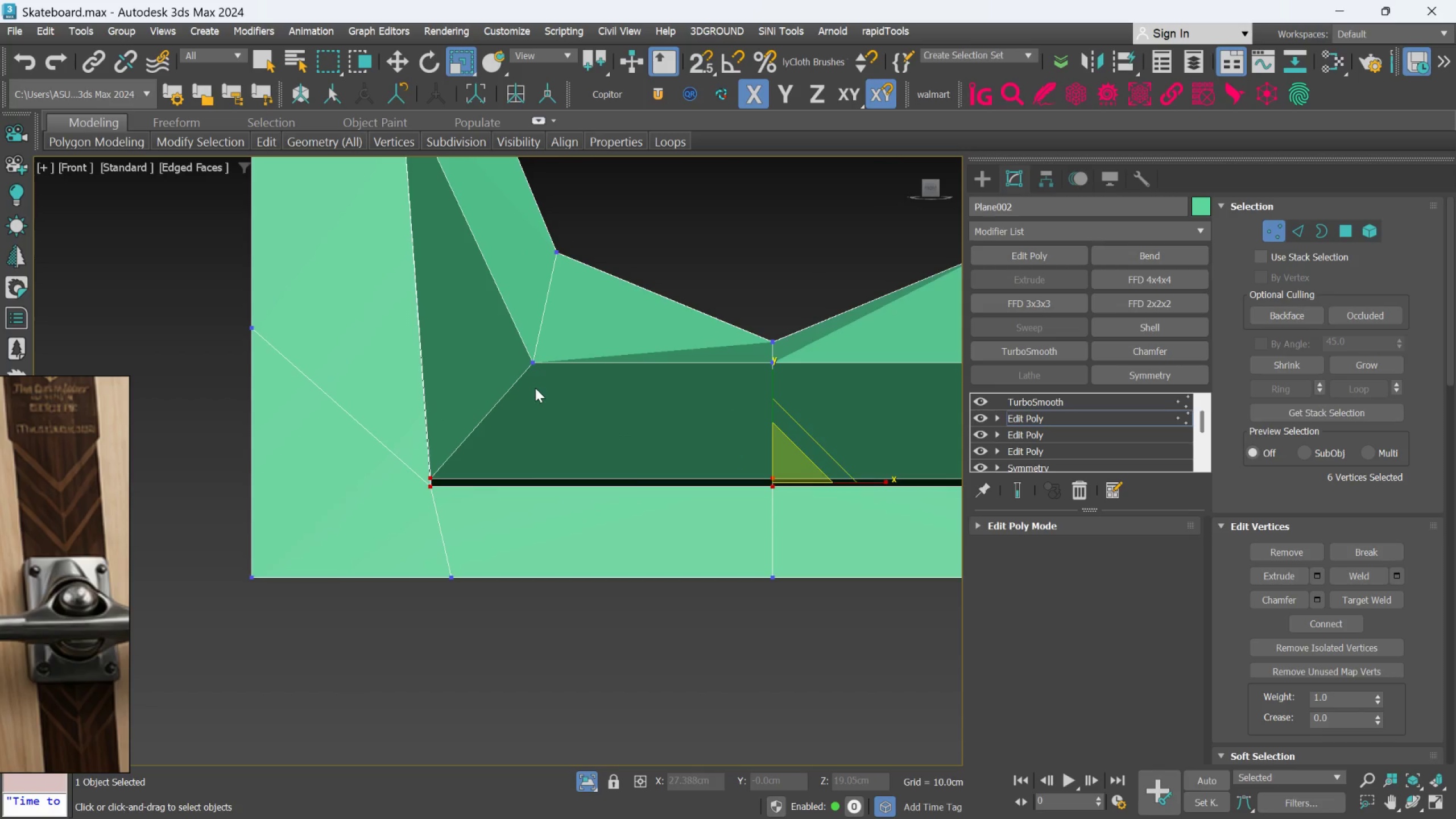 
scroll: coordinate [533, 378], scroll_direction: down, amount: 1.0
 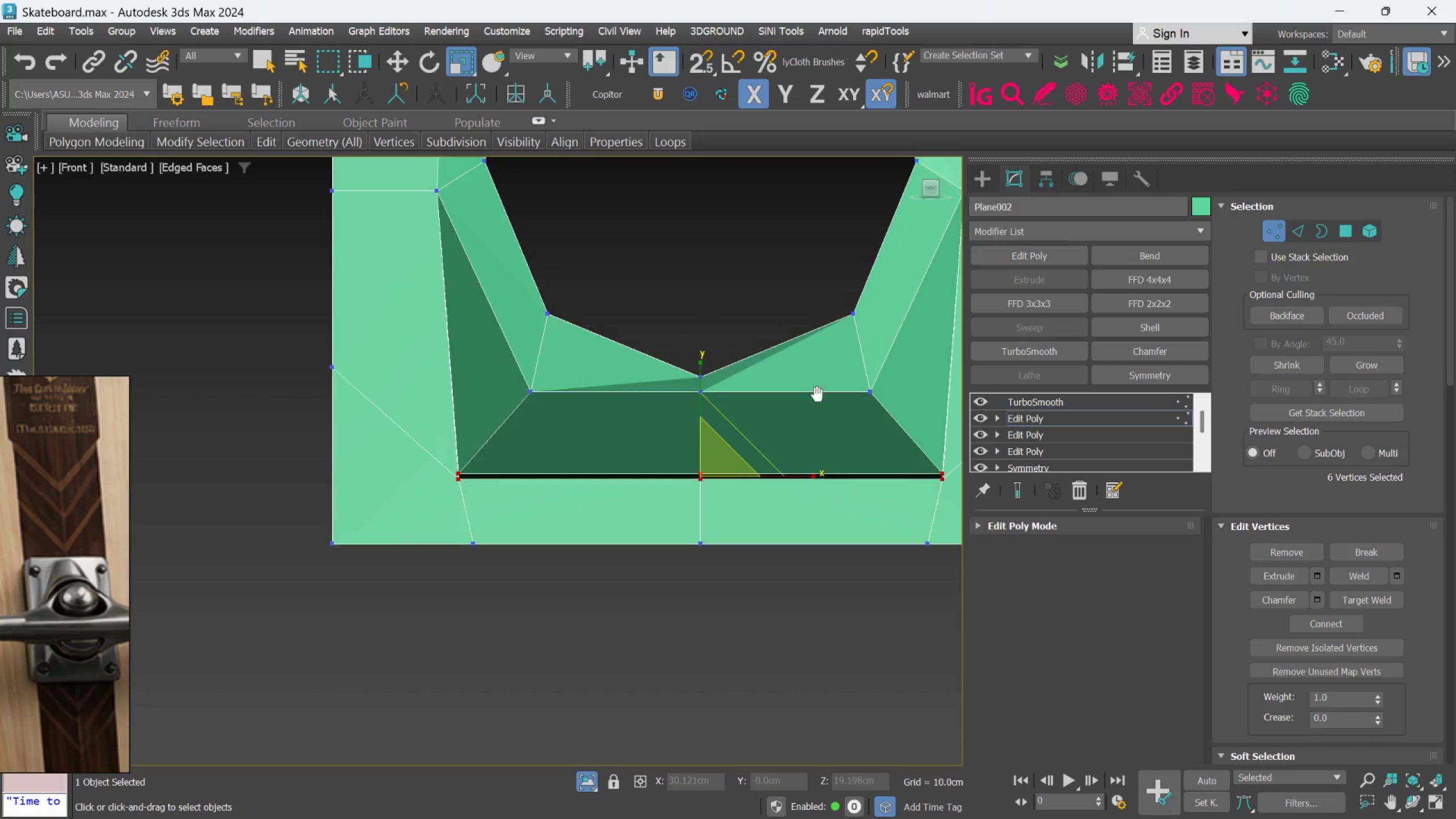 
scroll: coordinate [711, 395], scroll_direction: up, amount: 2.0
 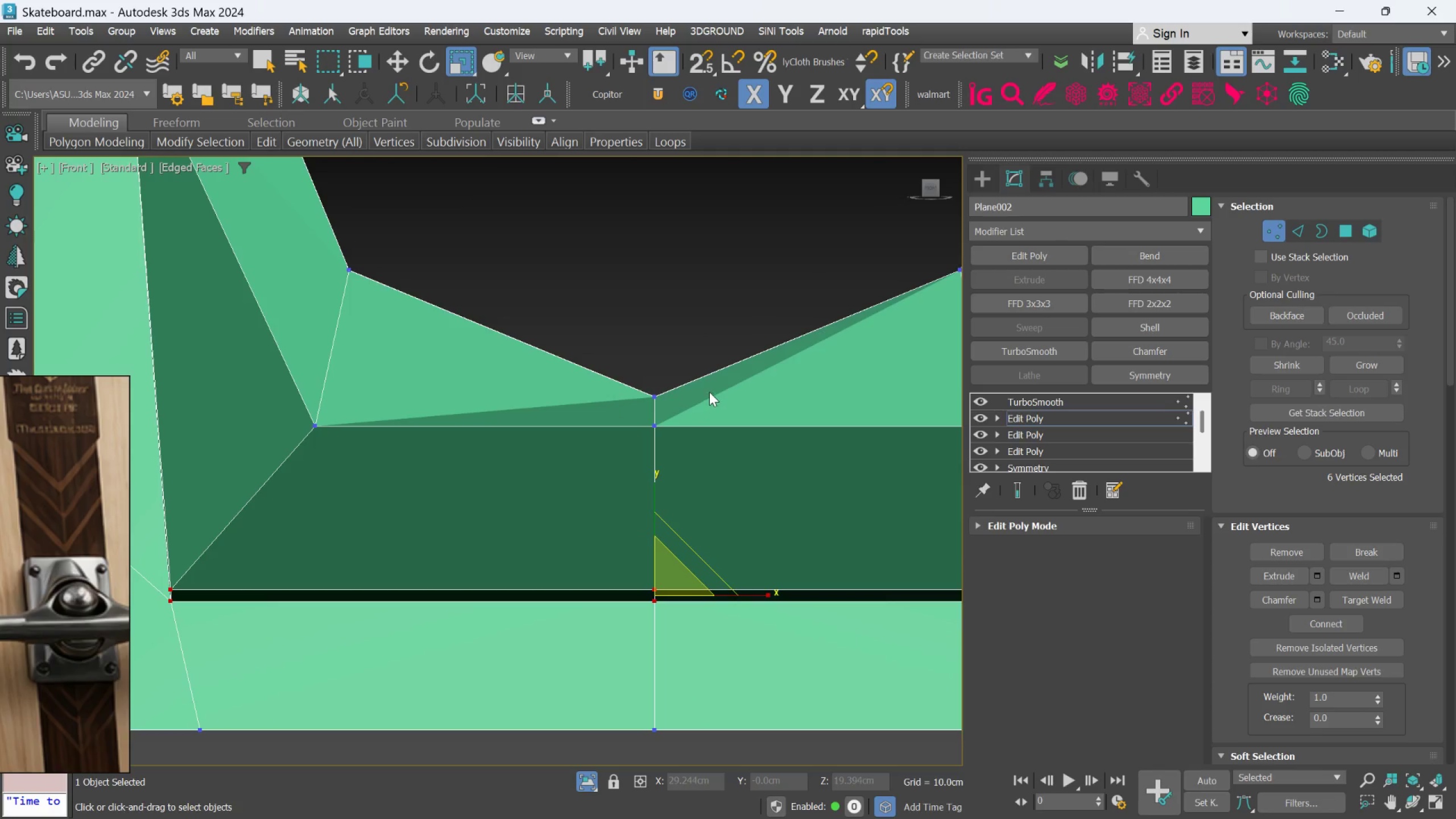 
scroll: coordinate [690, 395], scroll_direction: none, amount: 0.0
 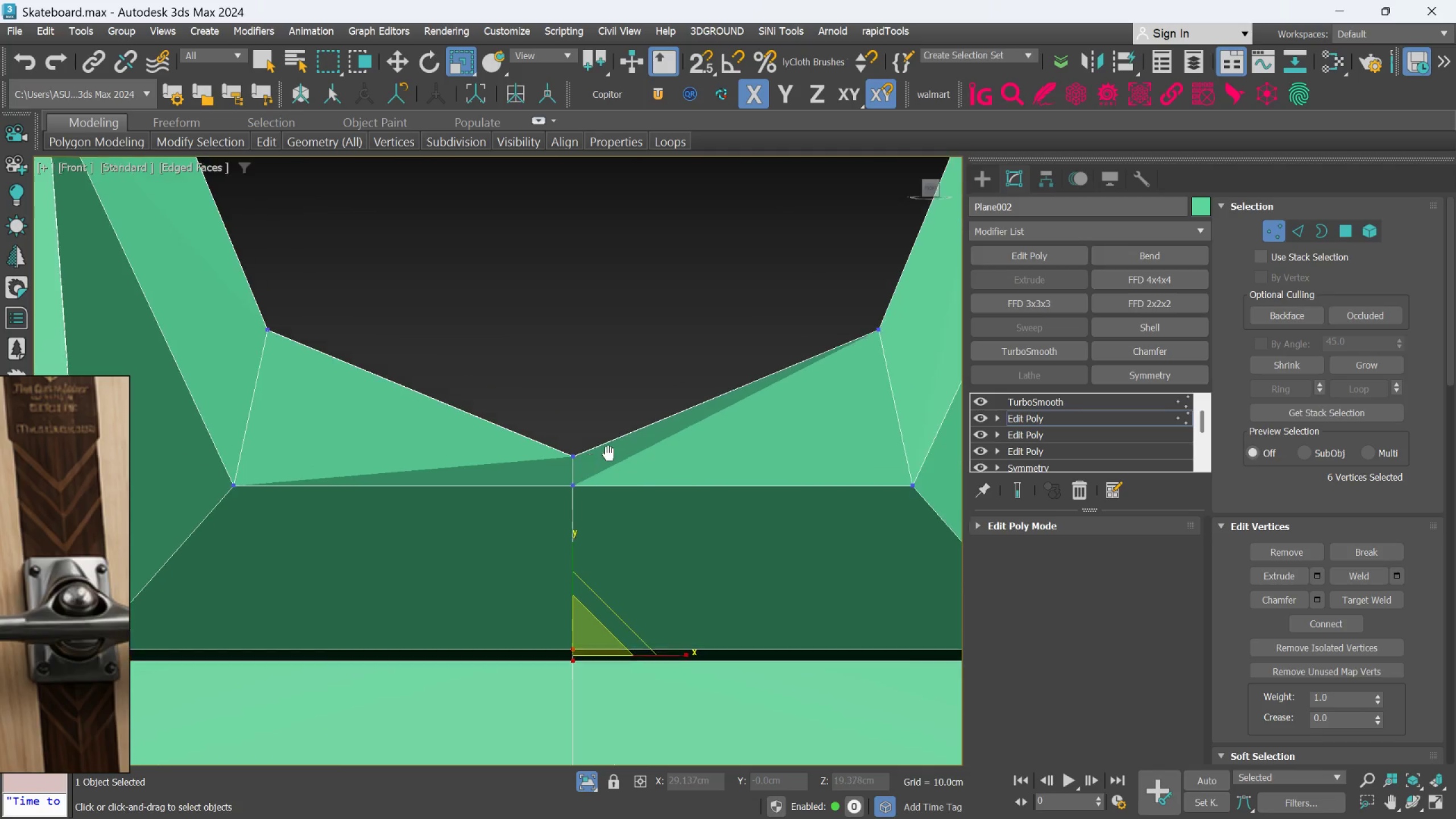 
scroll: coordinate [607, 449], scroll_direction: down, amount: 3.0
 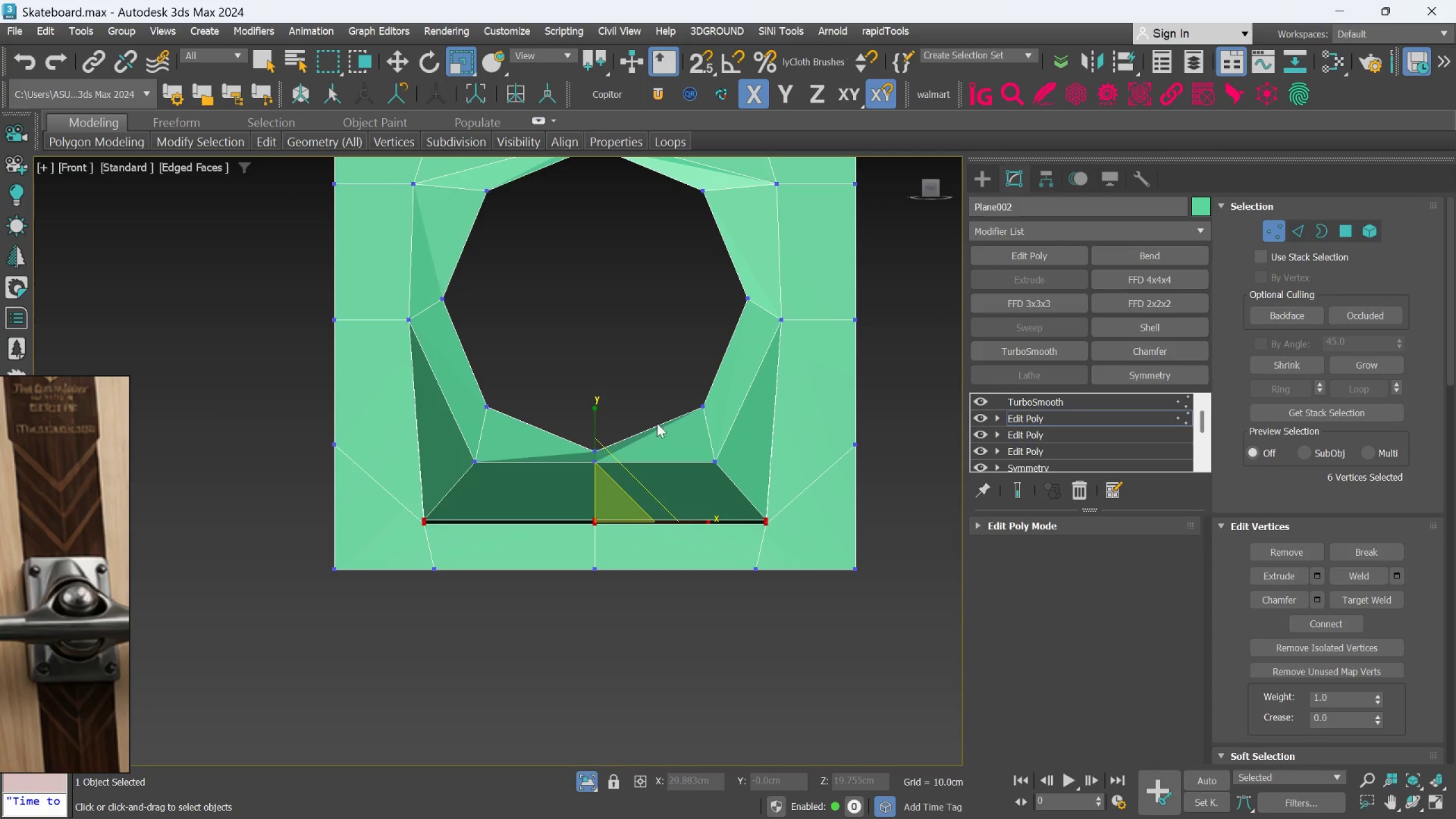 
scroll: coordinate [606, 433], scroll_direction: up, amount: 1.0
 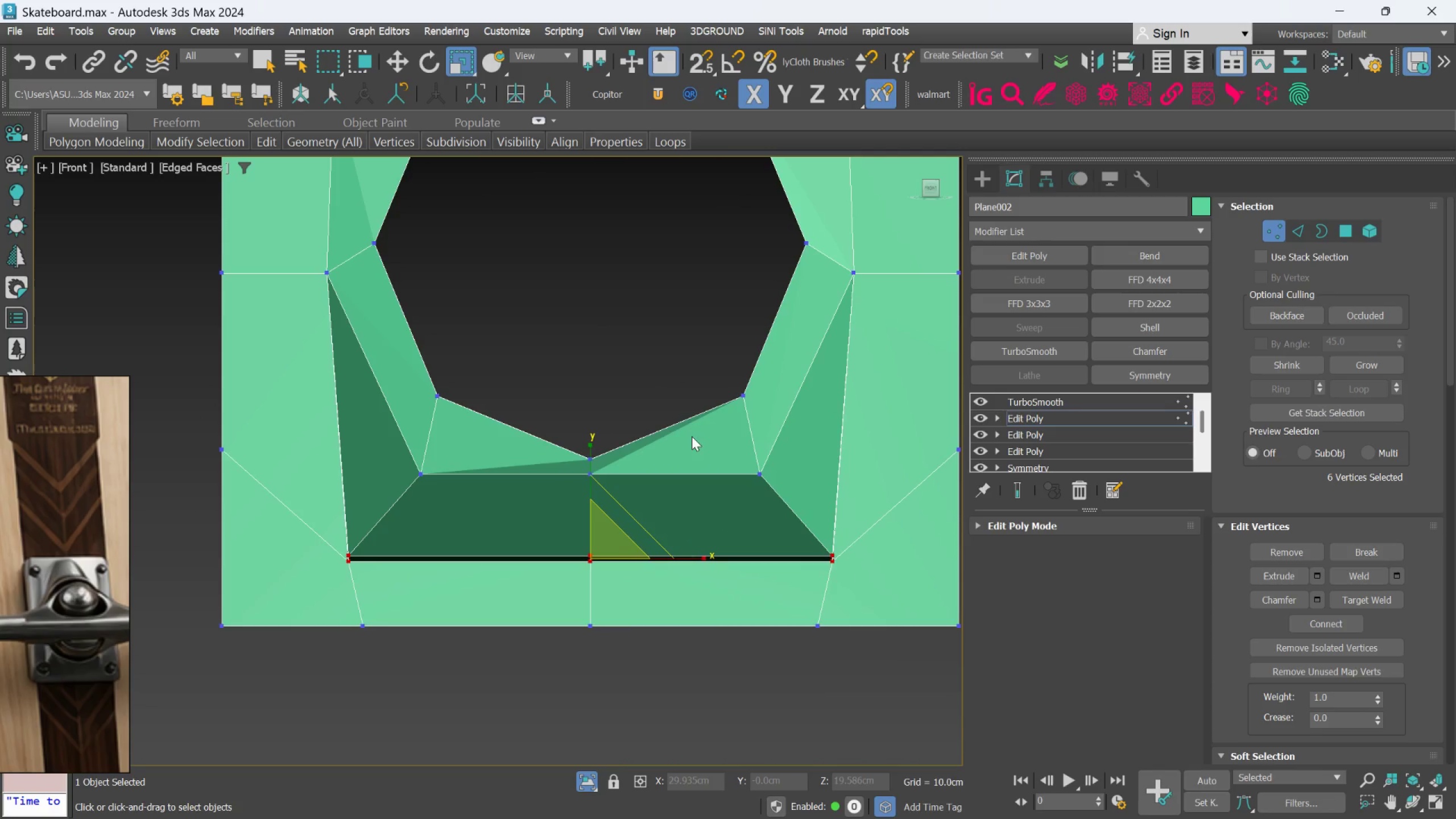 
scroll: coordinate [697, 433], scroll_direction: down, amount: 1.0
 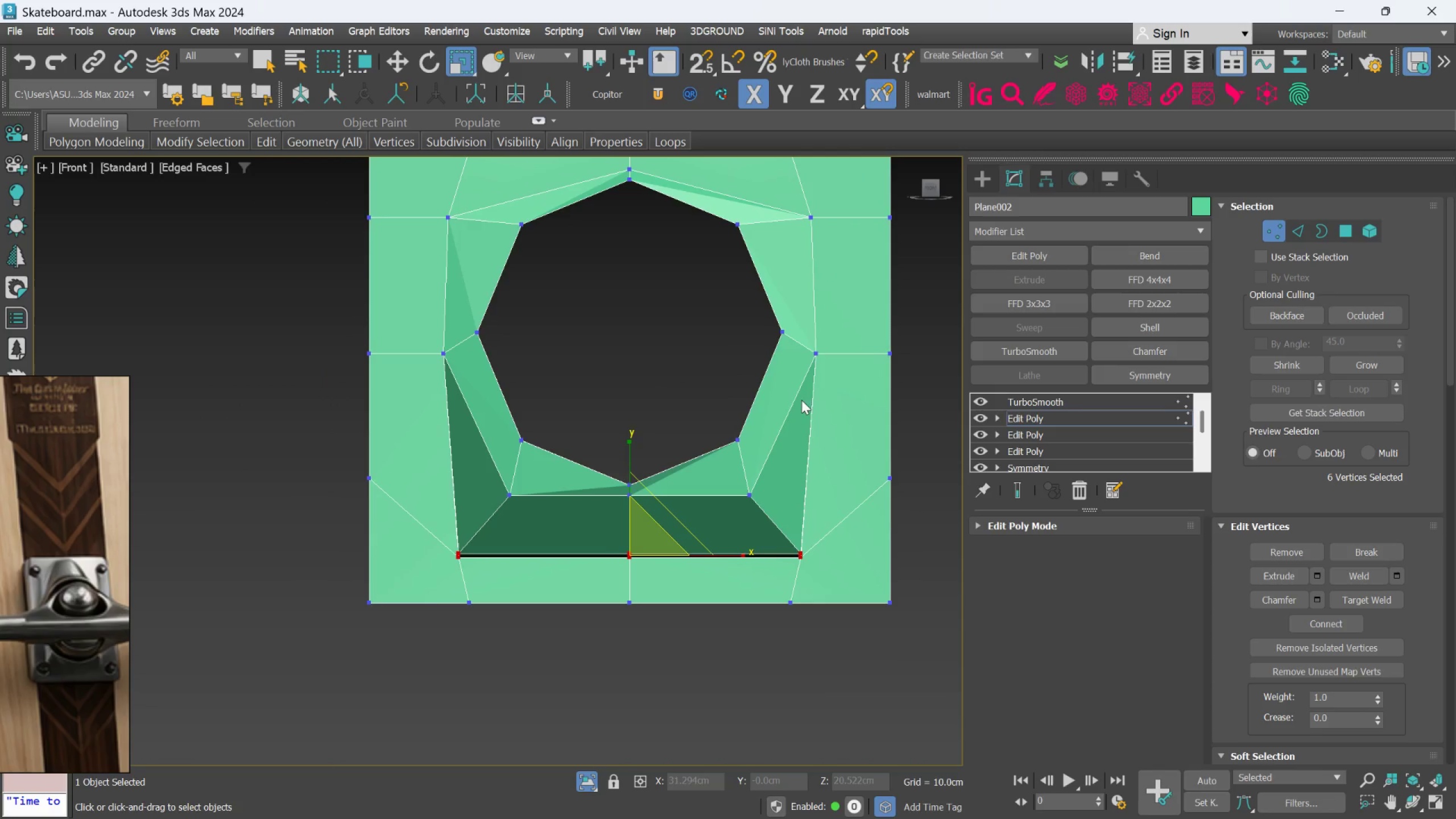 
scroll: coordinate [738, 421], scroll_direction: up, amount: 1.0
 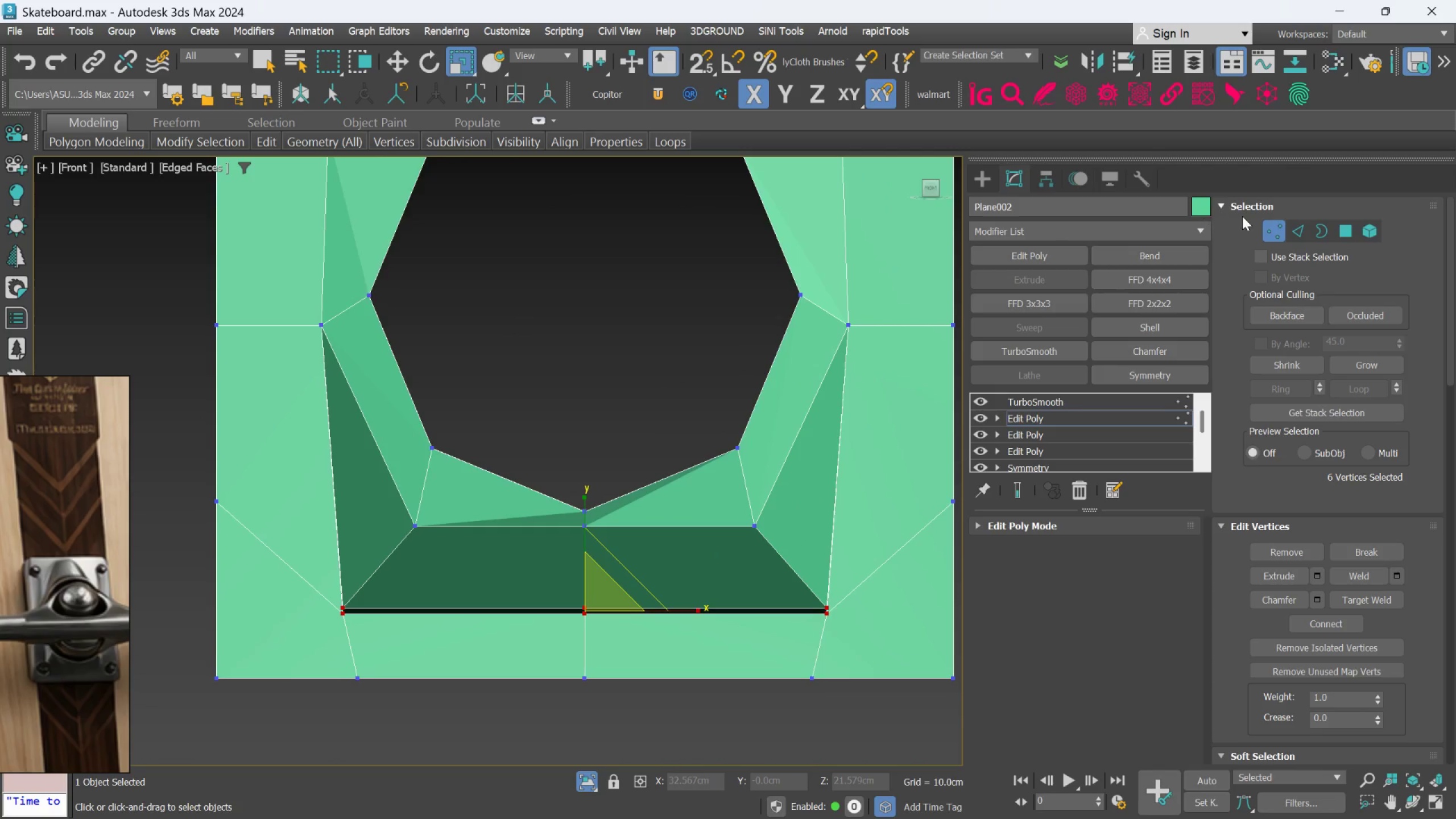 
left_click([1299, 234])
 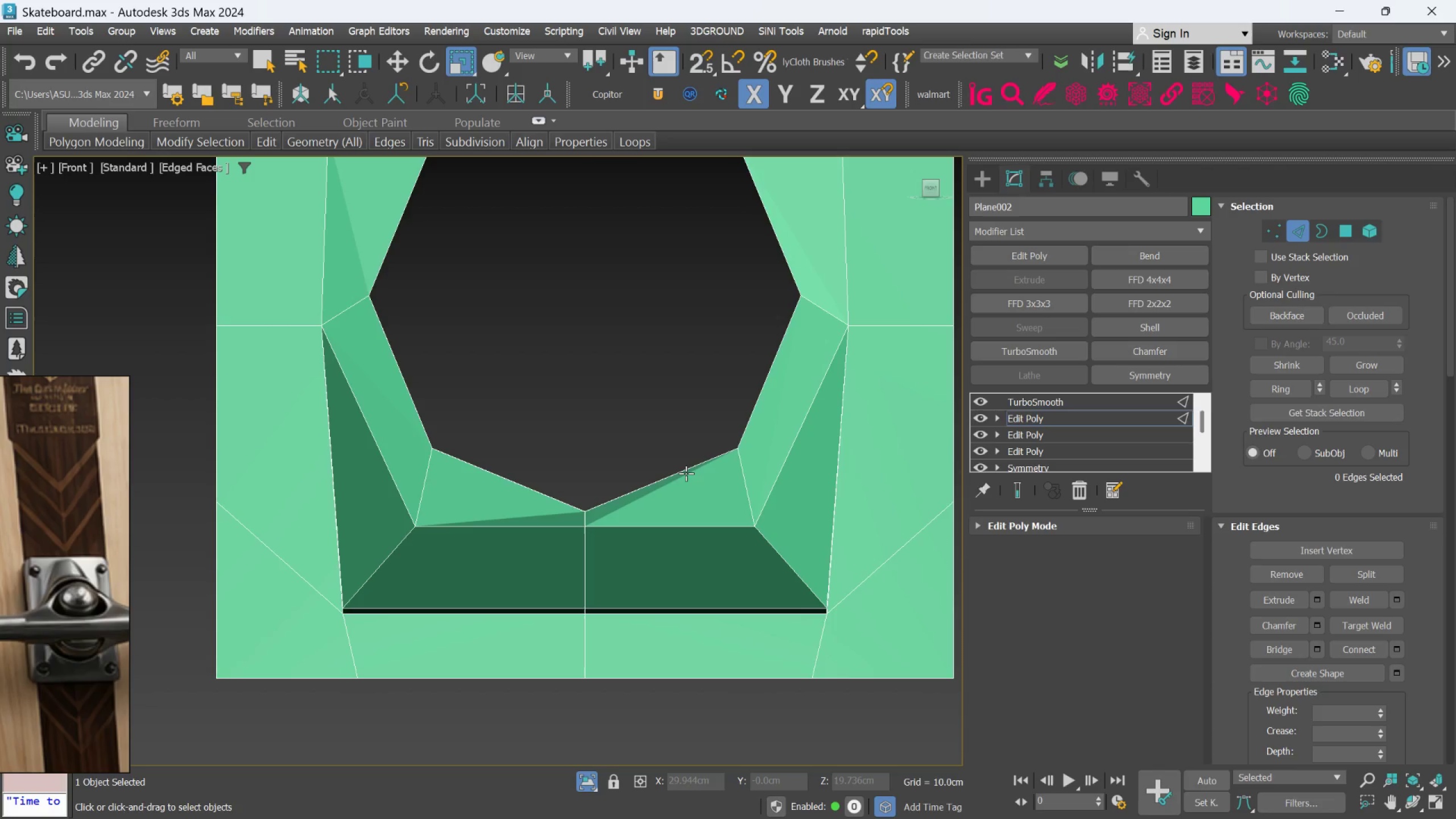 
double_click([686, 473])
 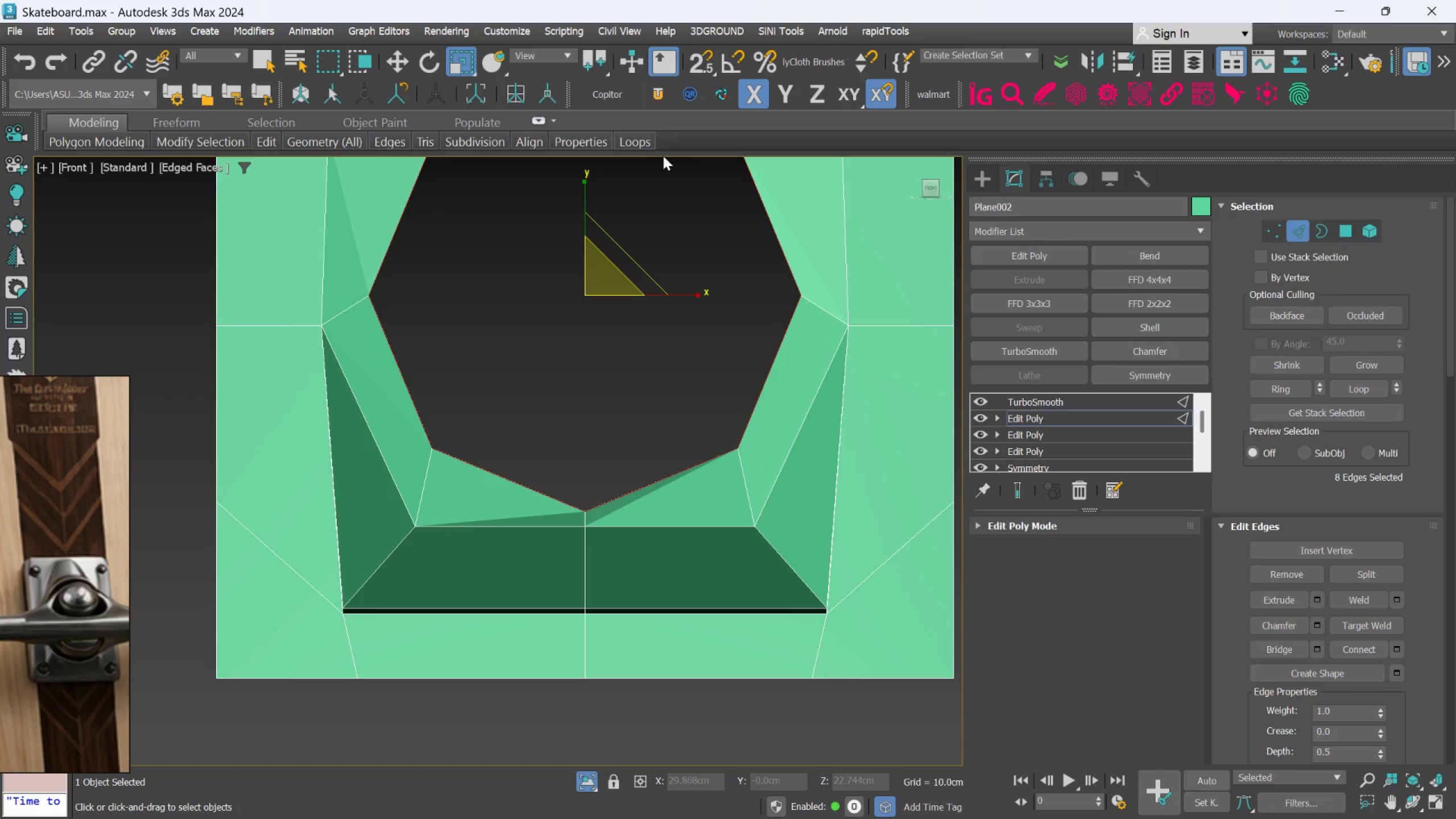 
left_click([634, 145])
 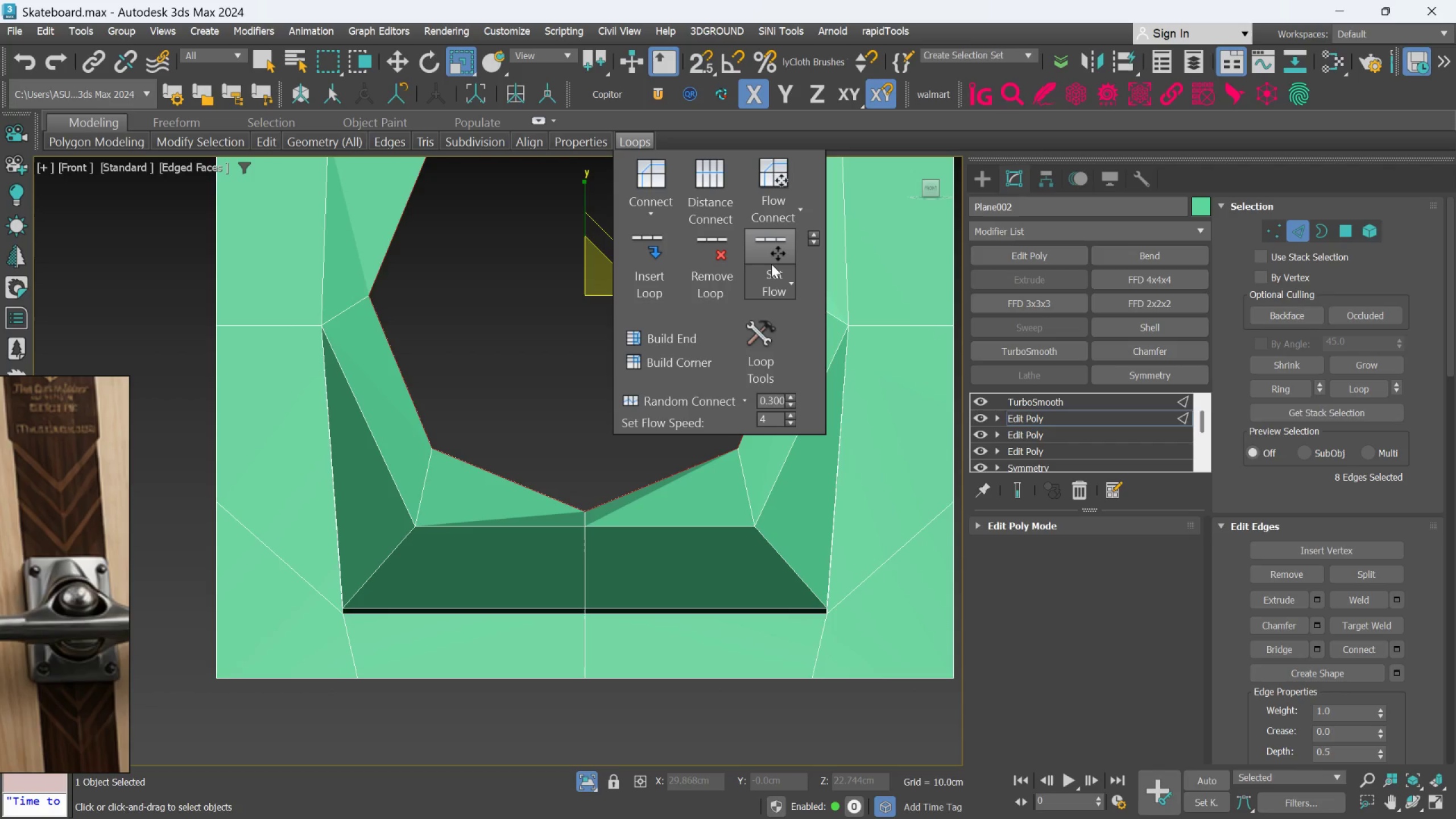 
left_click([771, 261])
 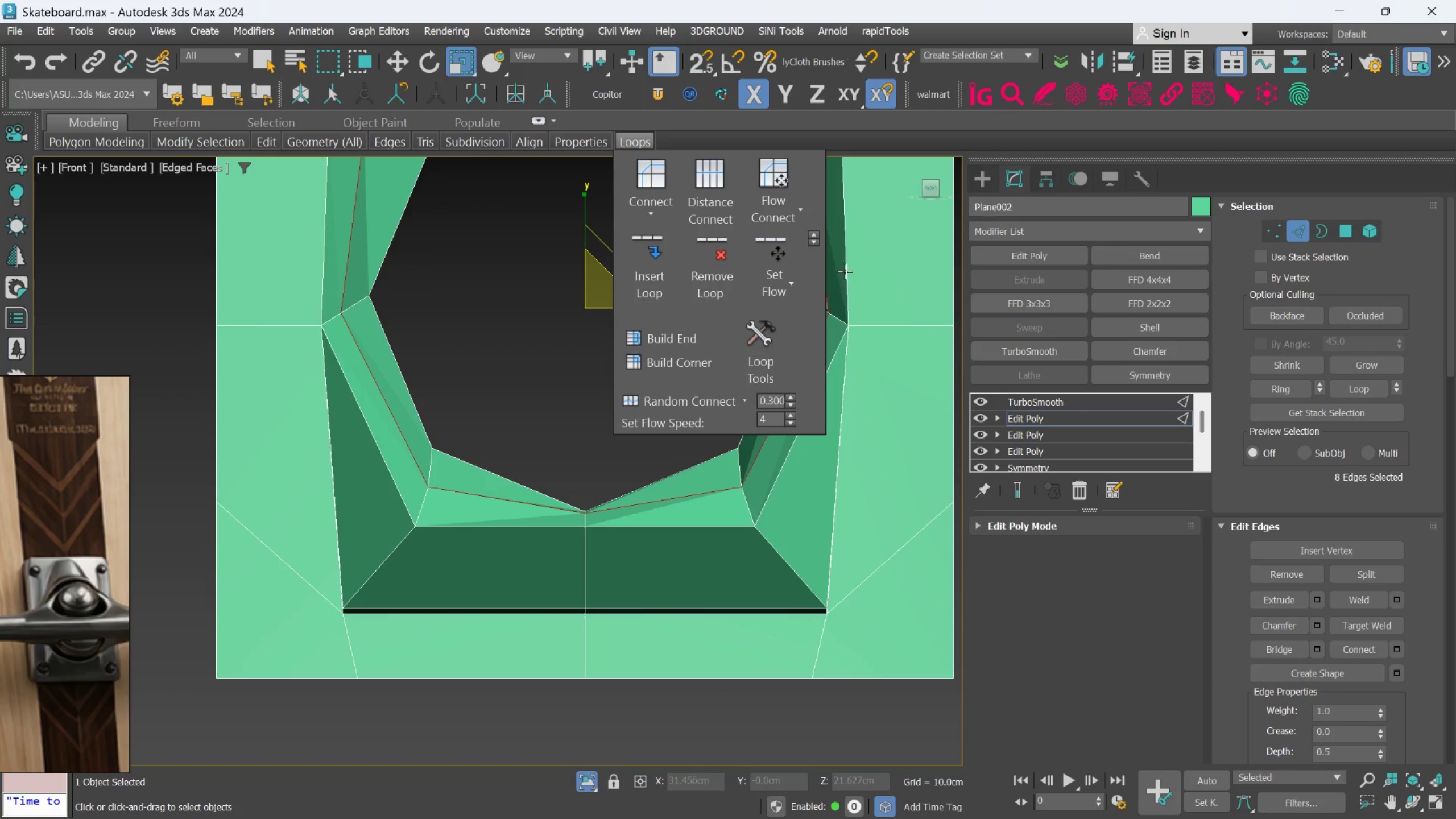 
left_click([876, 268])
 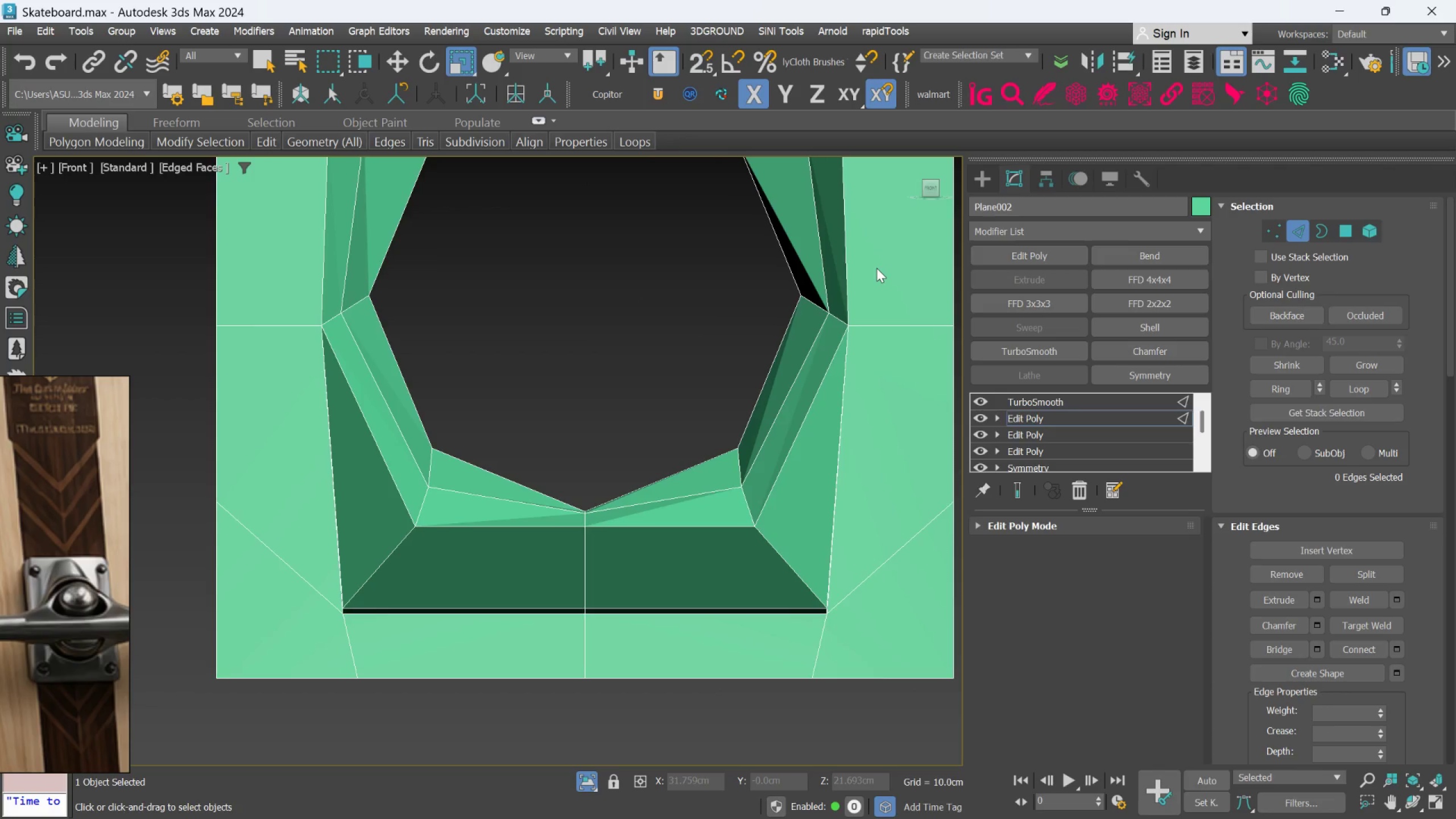 
key(Control+Z)
 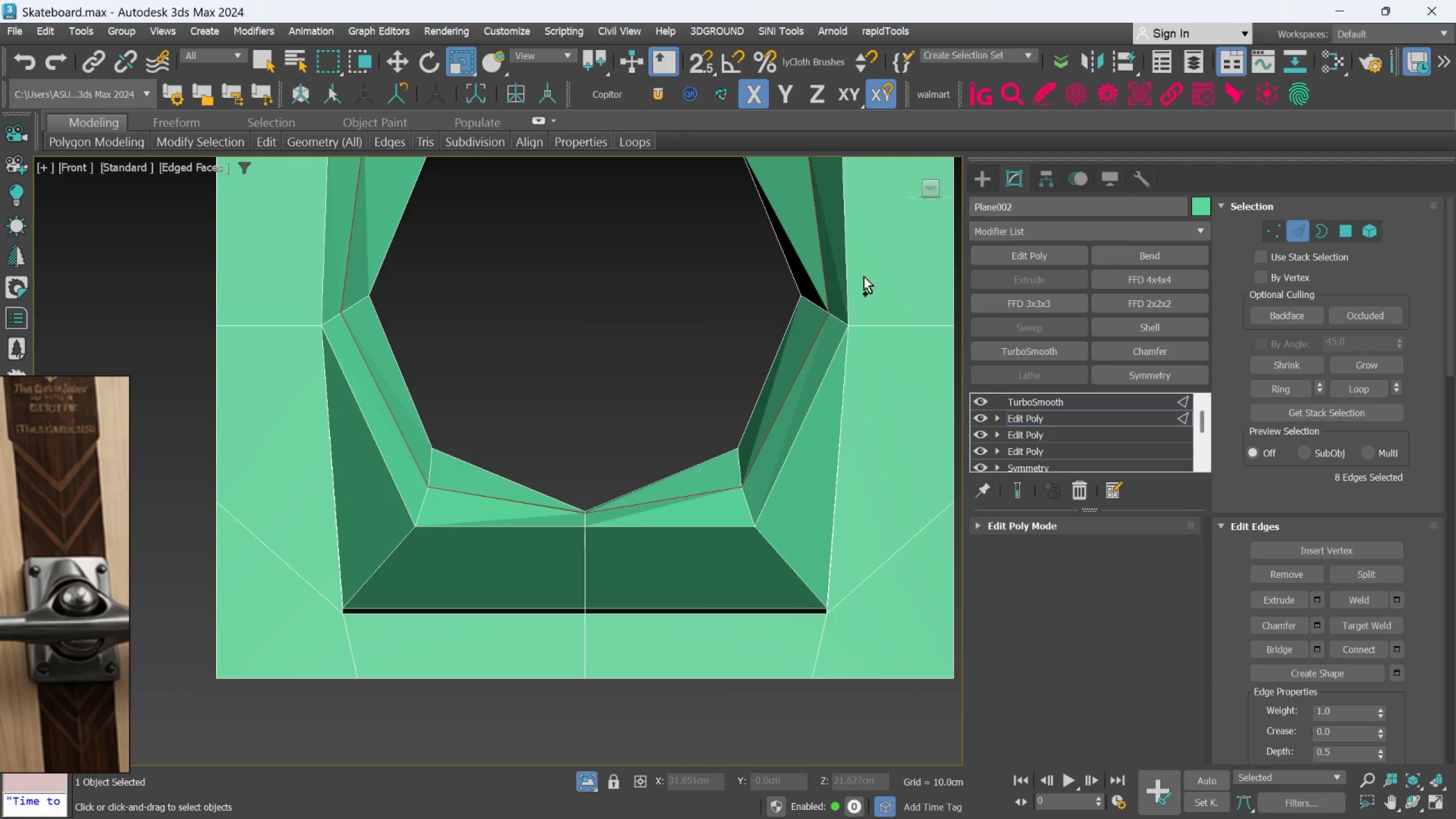 
key(Control+Z)
 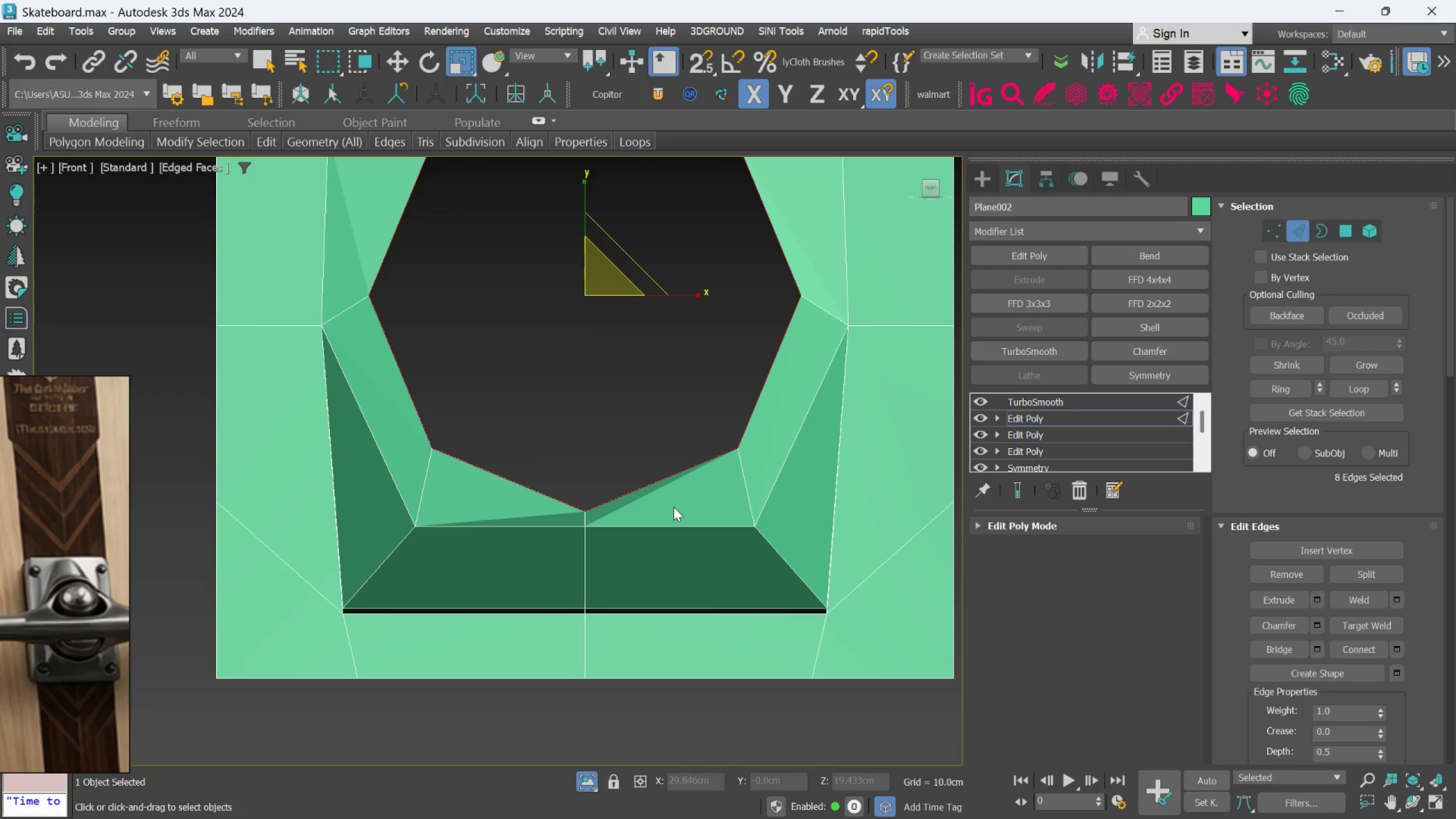 
scroll: coordinate [727, 522], scroll_direction: down, amount: 2.0
 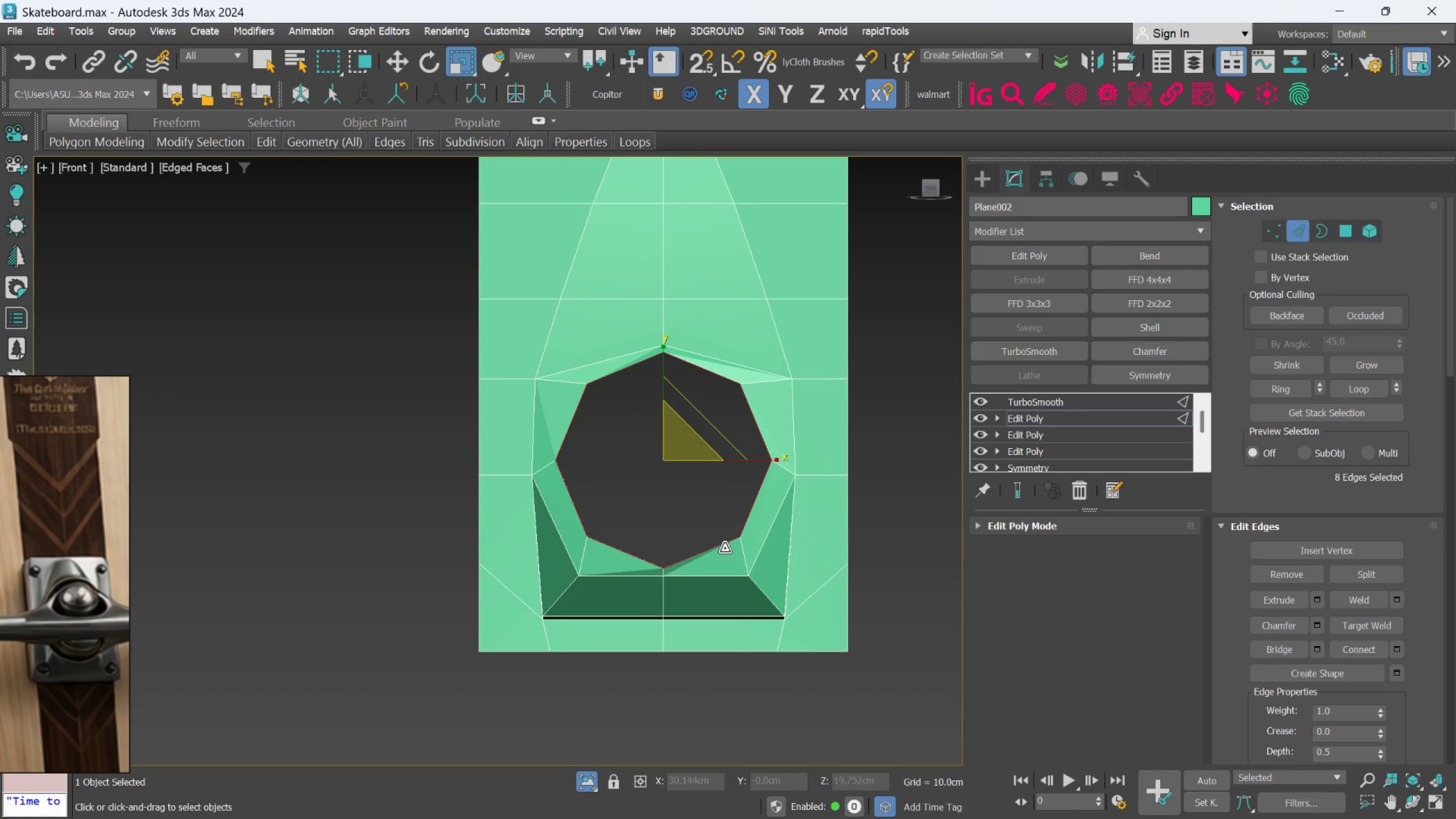 
scroll: coordinate [712, 535], scroll_direction: up, amount: 2.0
 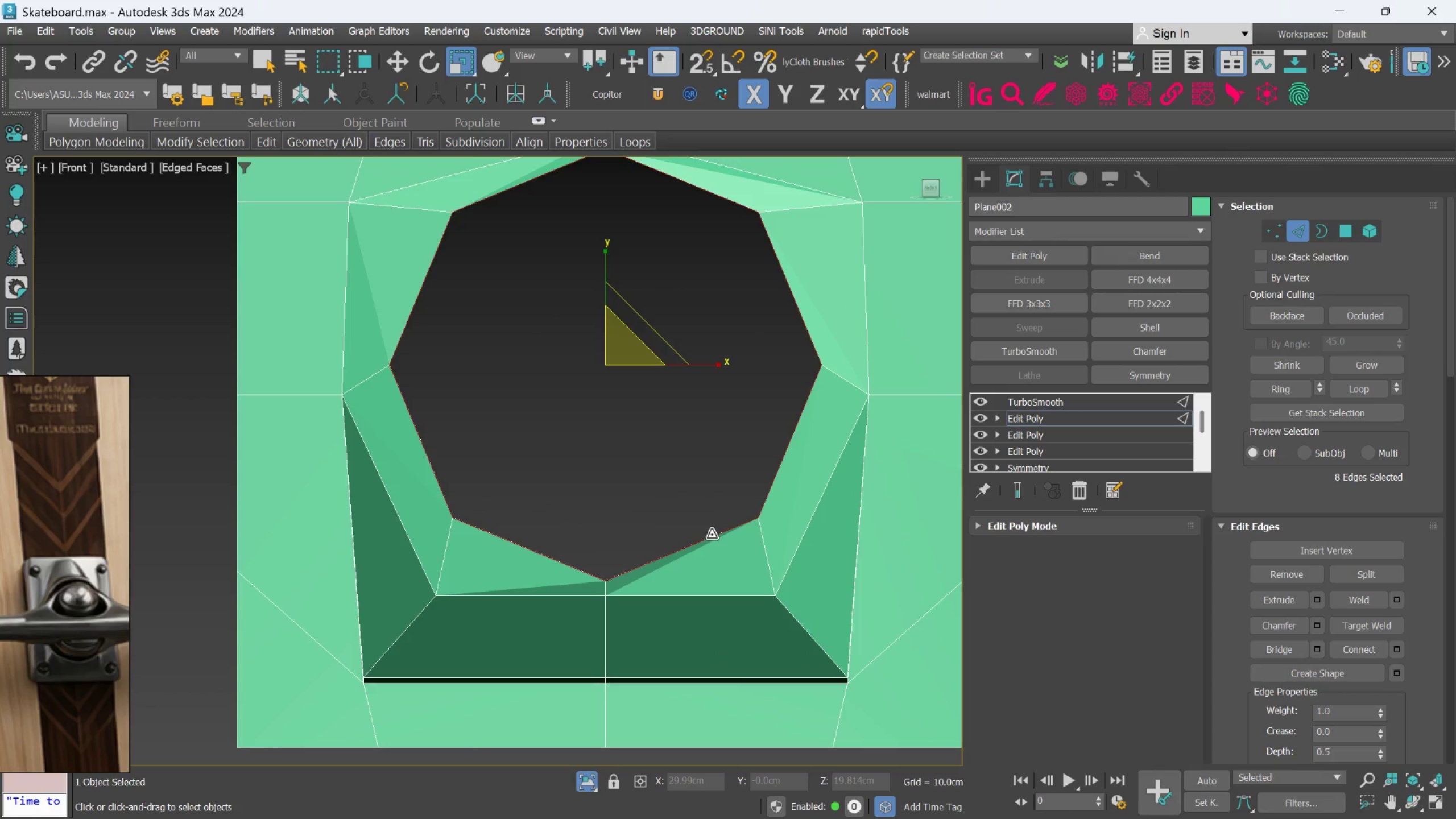 
scroll: coordinate [712, 535], scroll_direction: down, amount: 2.0
 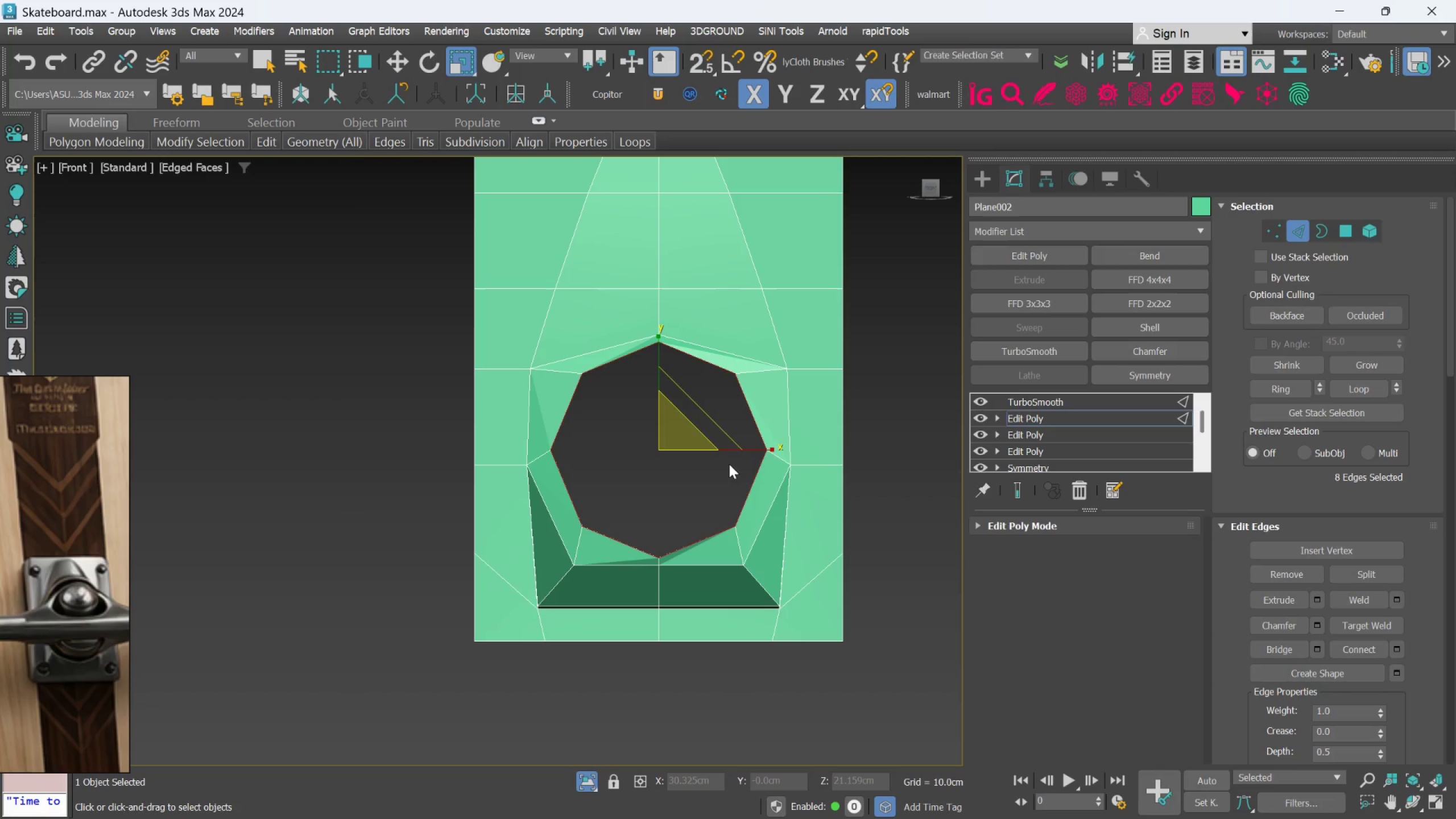 
wait(7.68)
 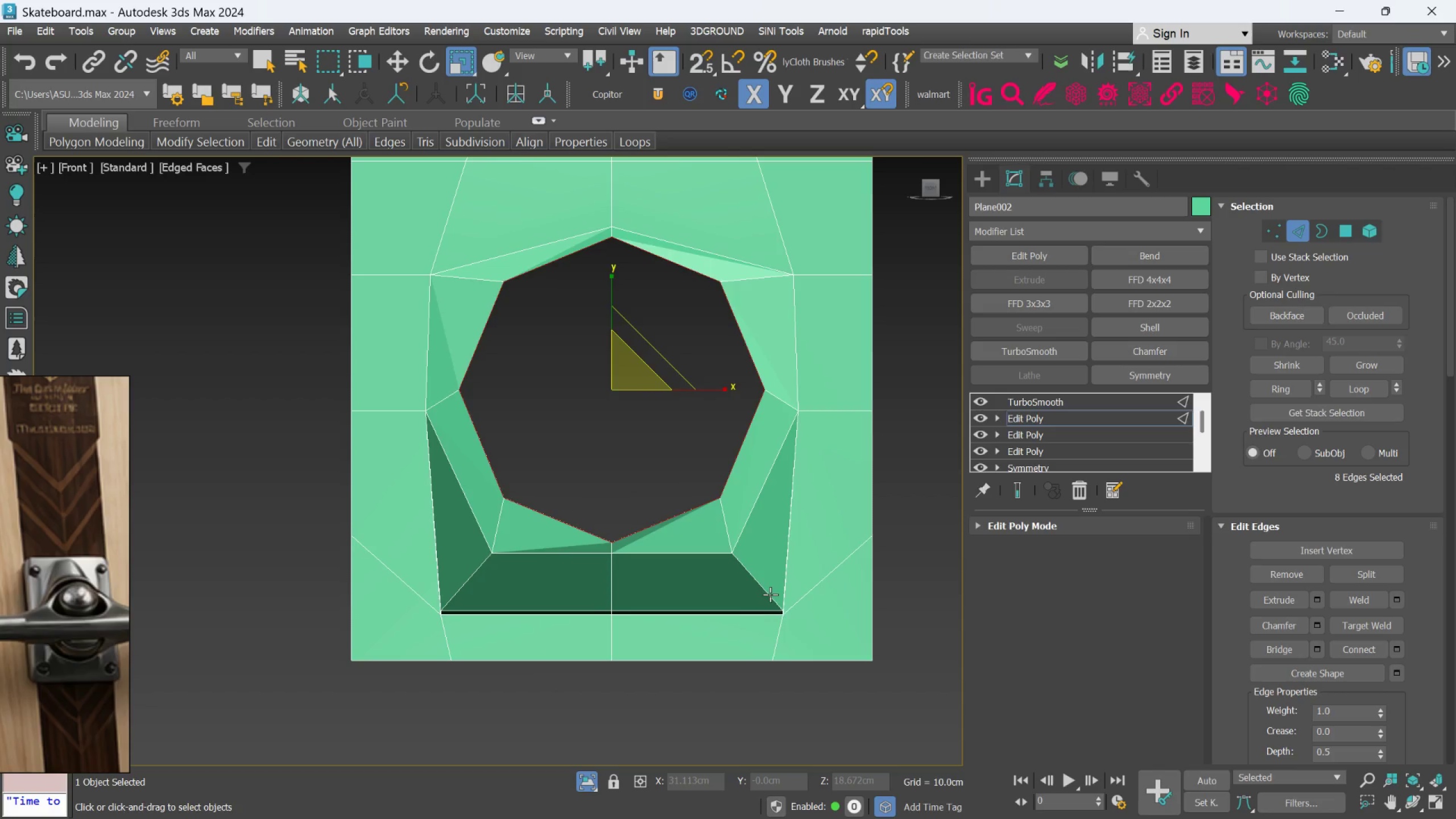 
left_click([770, 594])
 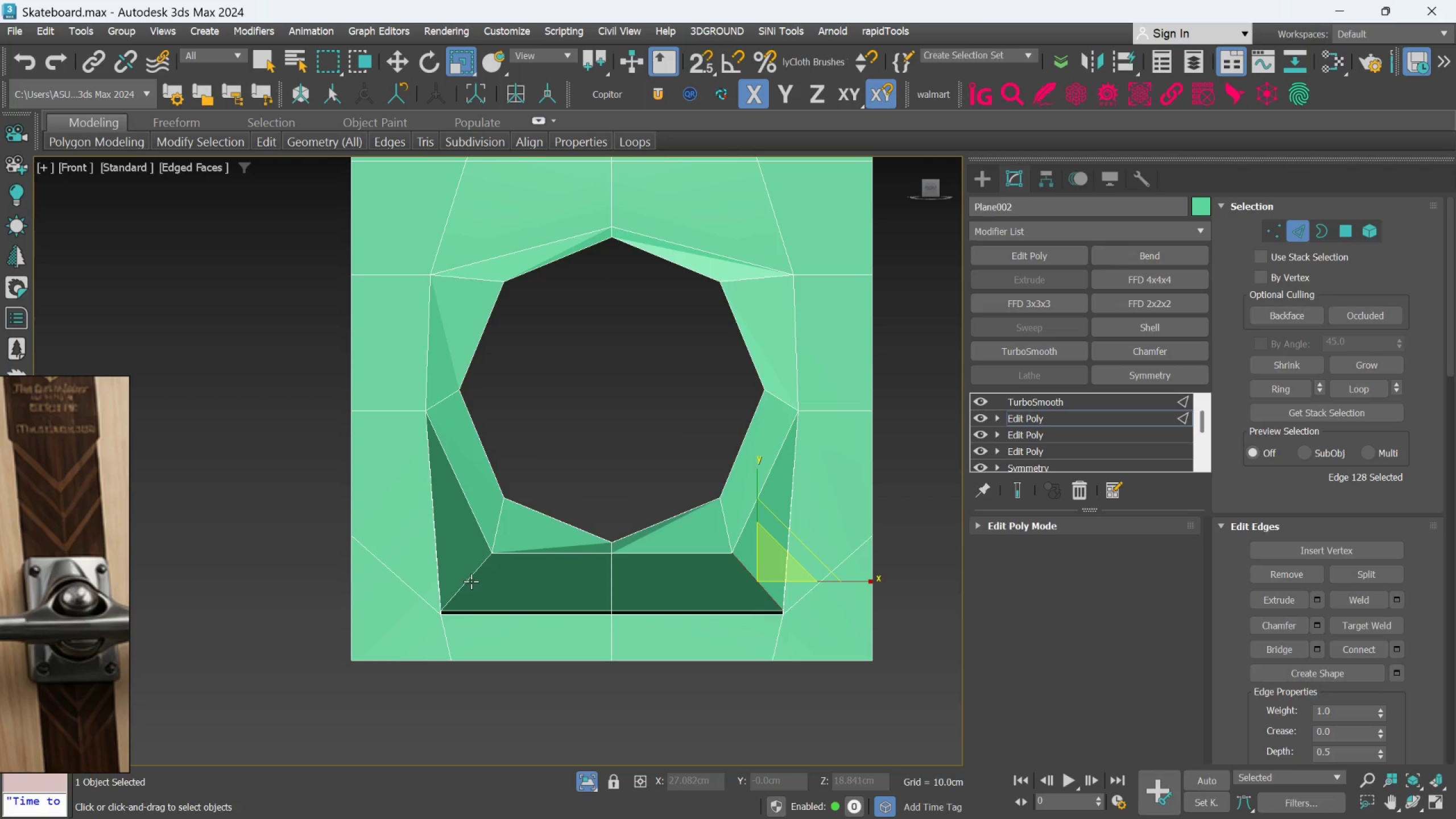 
scroll: coordinate [771, 595], scroll_direction: up, amount: 1.0
 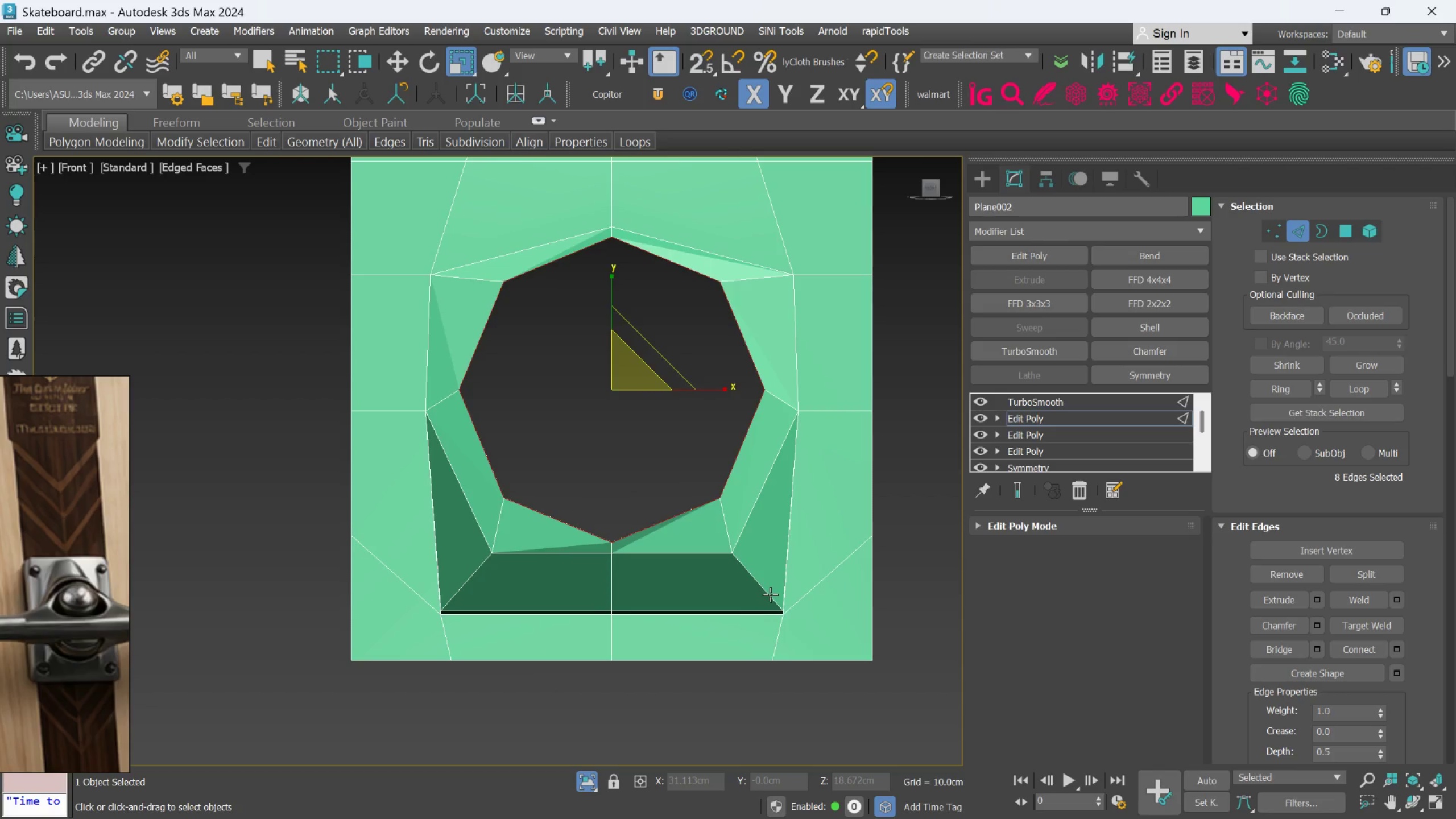 
hold_key(key=ControlLeft, duration=1.24)
left_click([471, 576])
 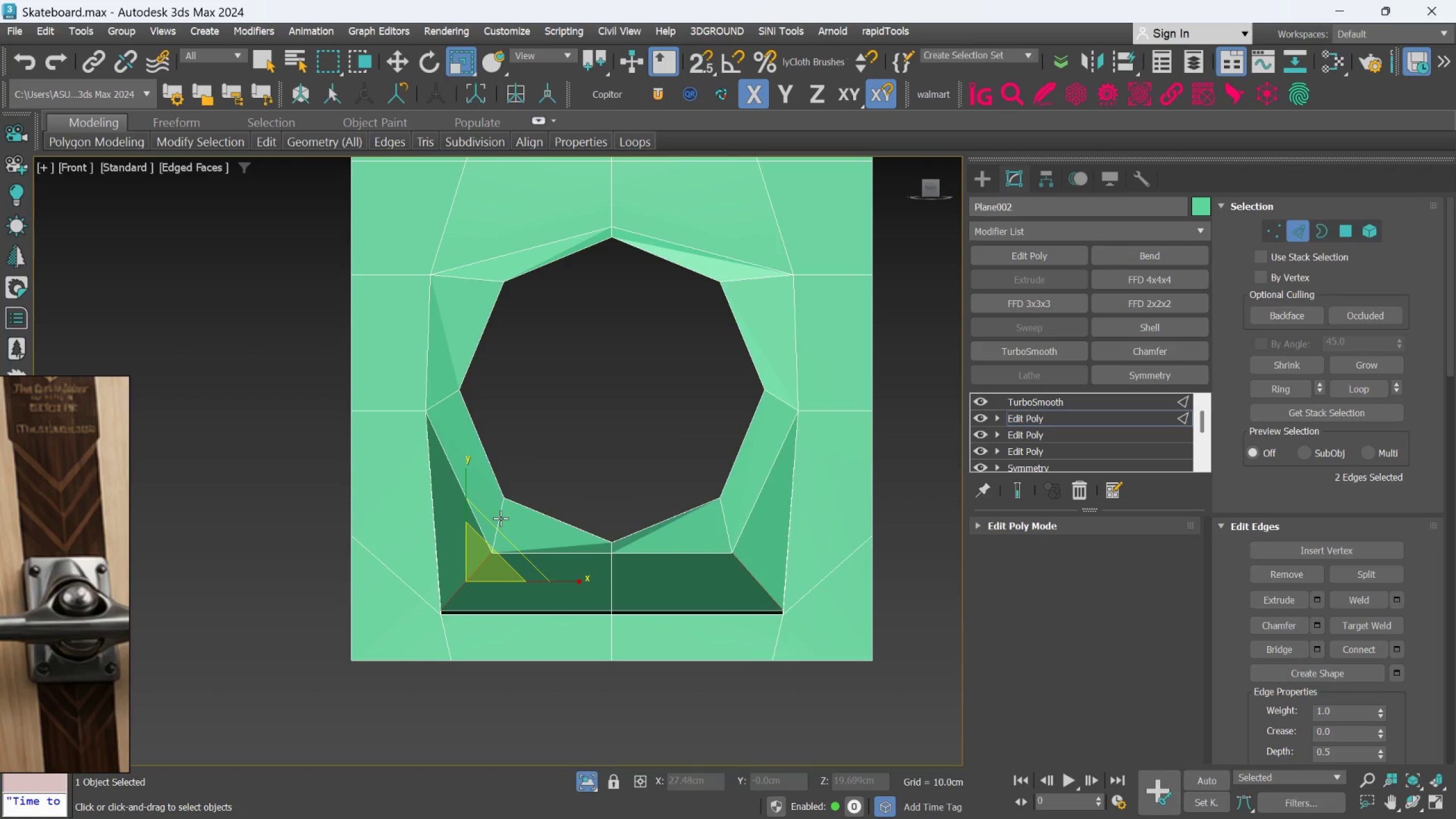 
left_click([501, 518])
 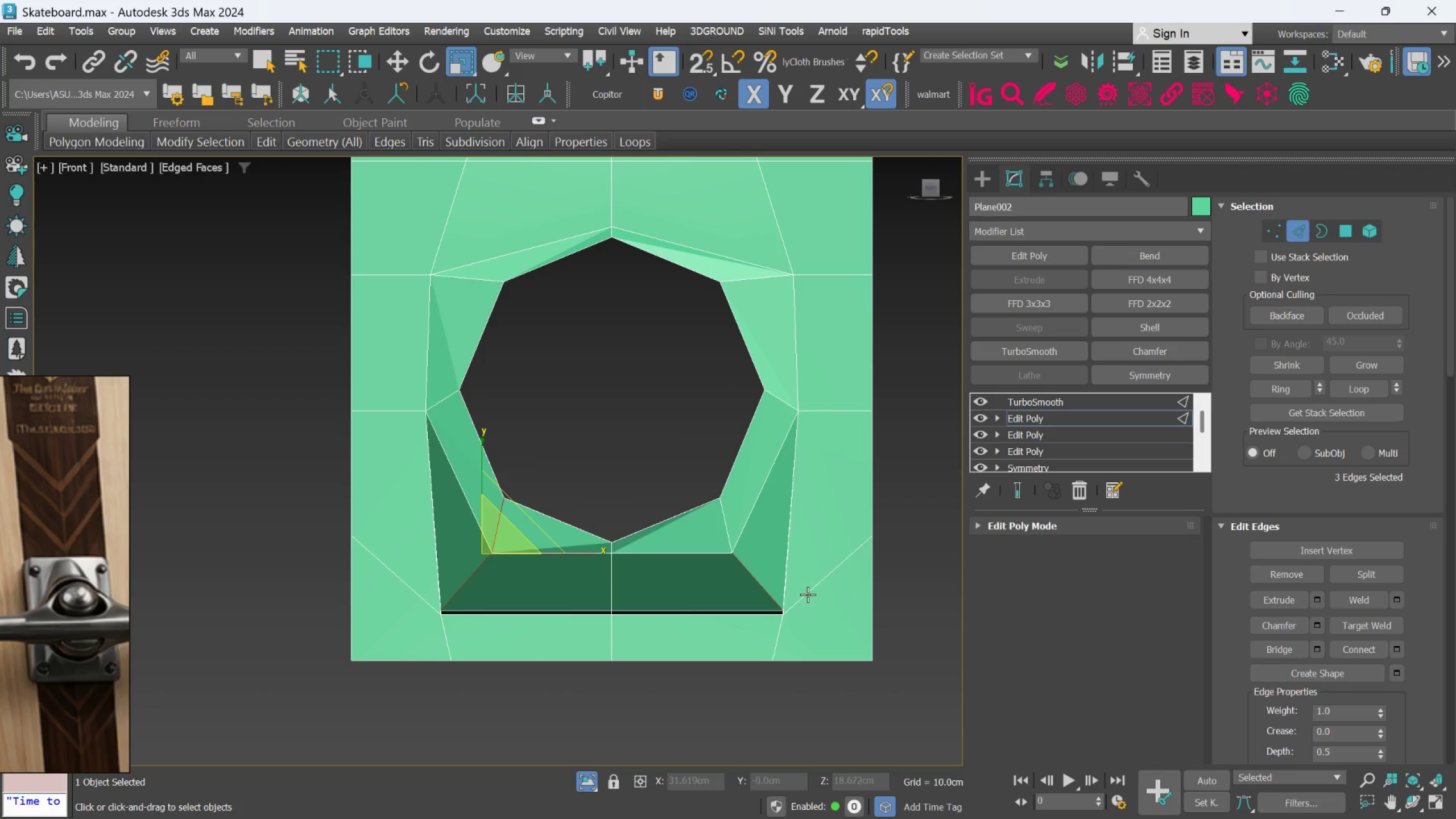 
hold_key(key=ControlLeft, duration=0.89)
left_click([729, 539])
 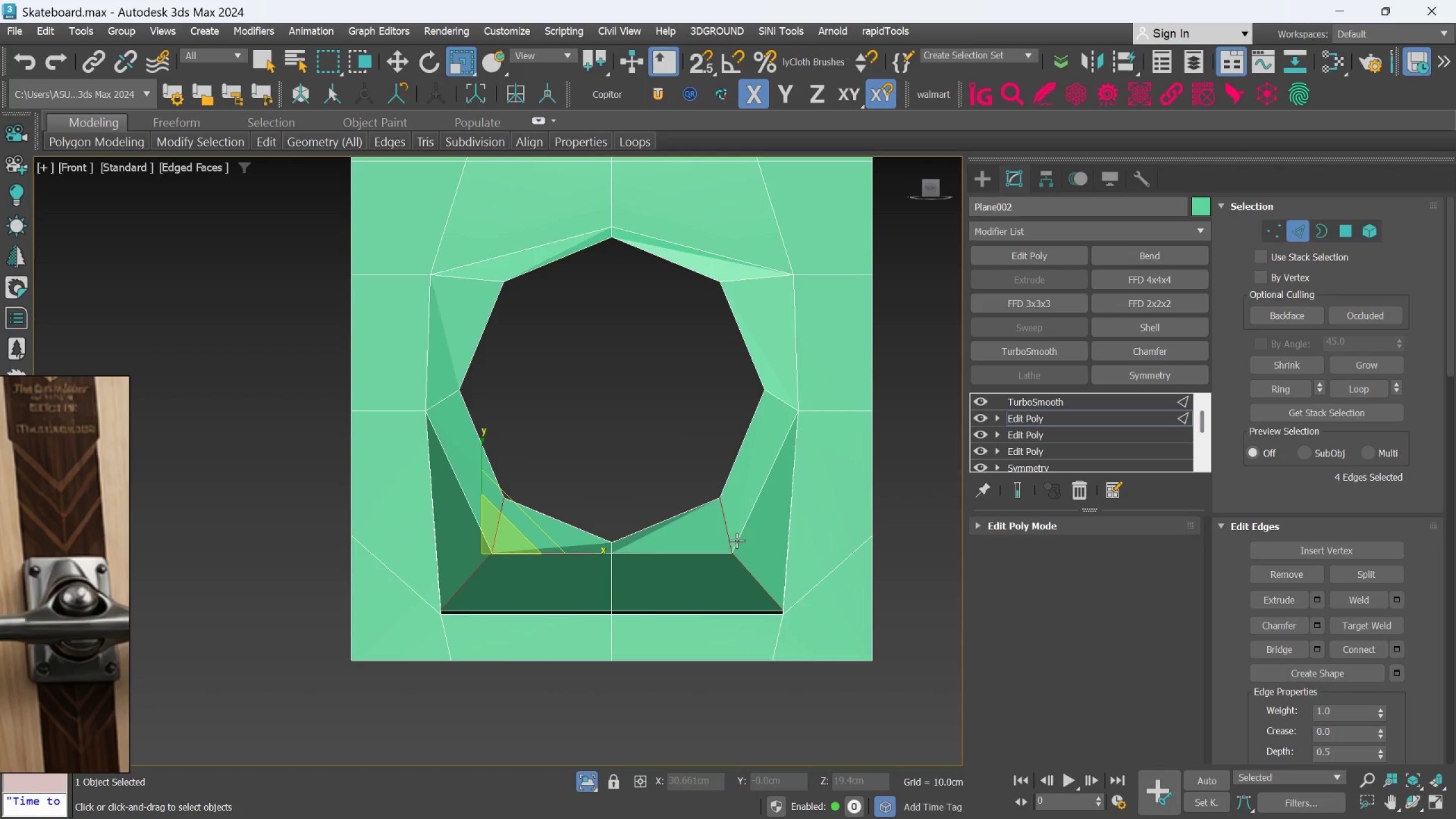 
hold_key(key=AltLeft, duration=1.5)
 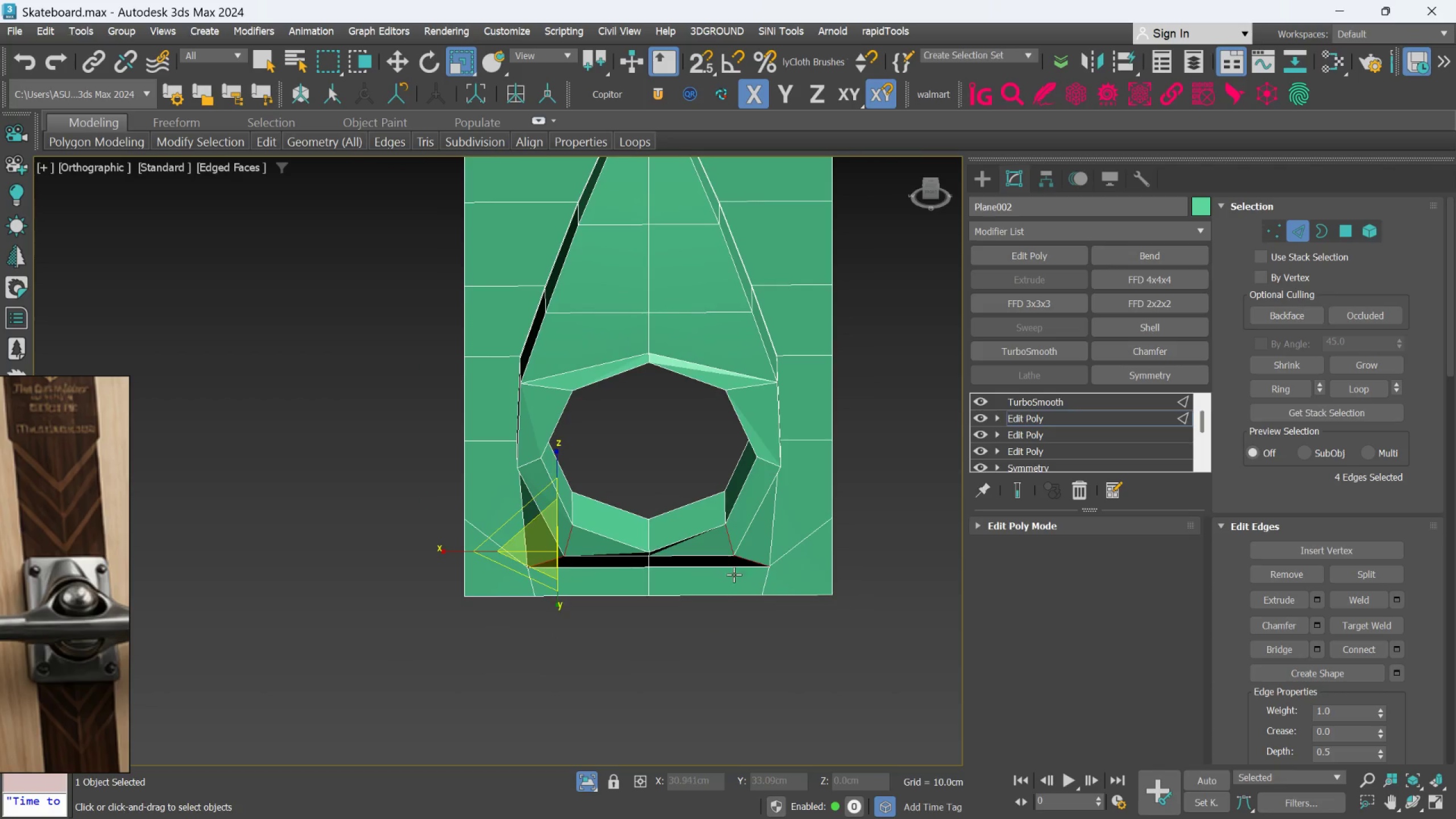 
scroll: coordinate [738, 544], scroll_direction: down, amount: 1.0
 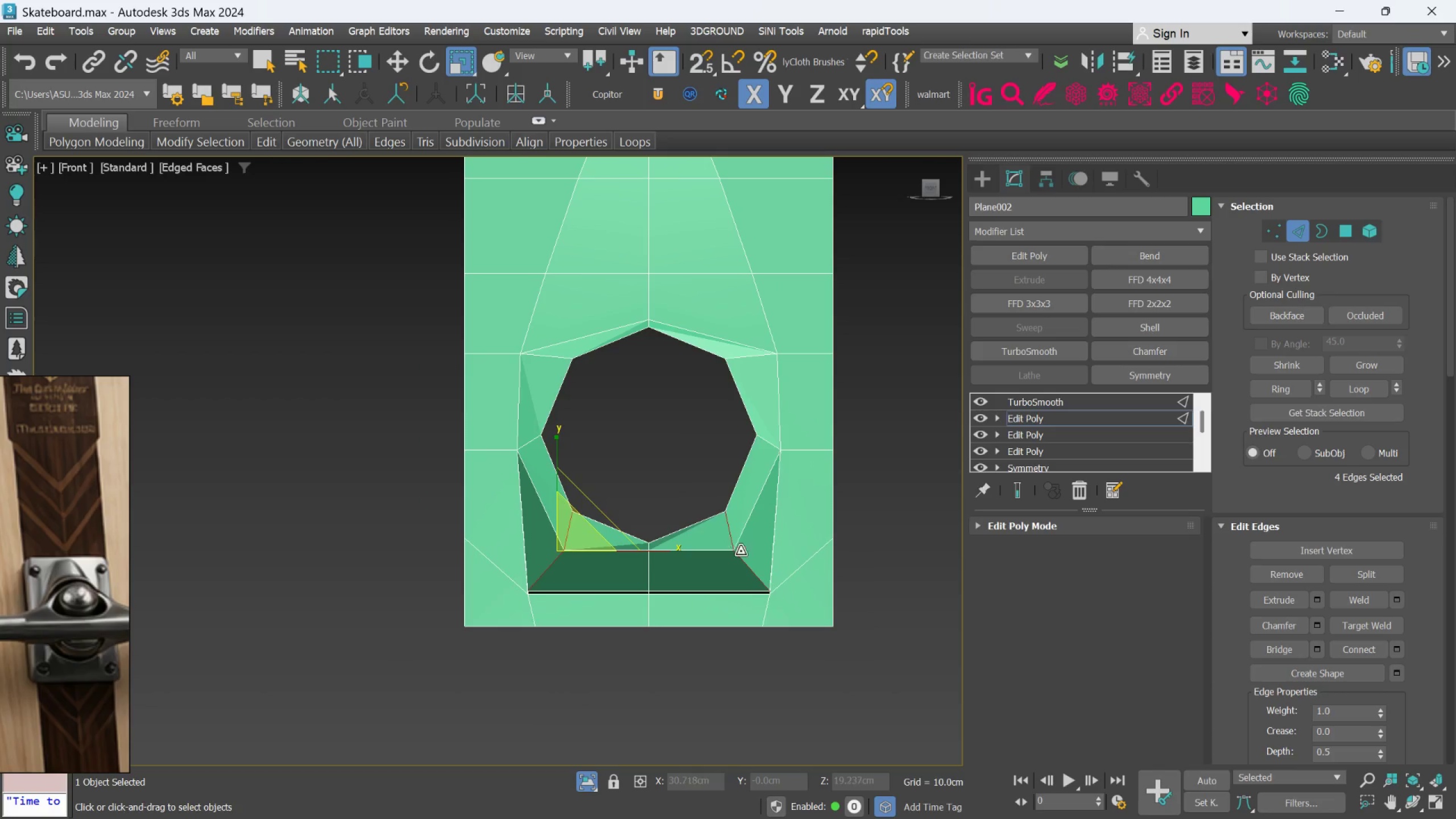 
hold_key(key=AltLeft, duration=0.47)
 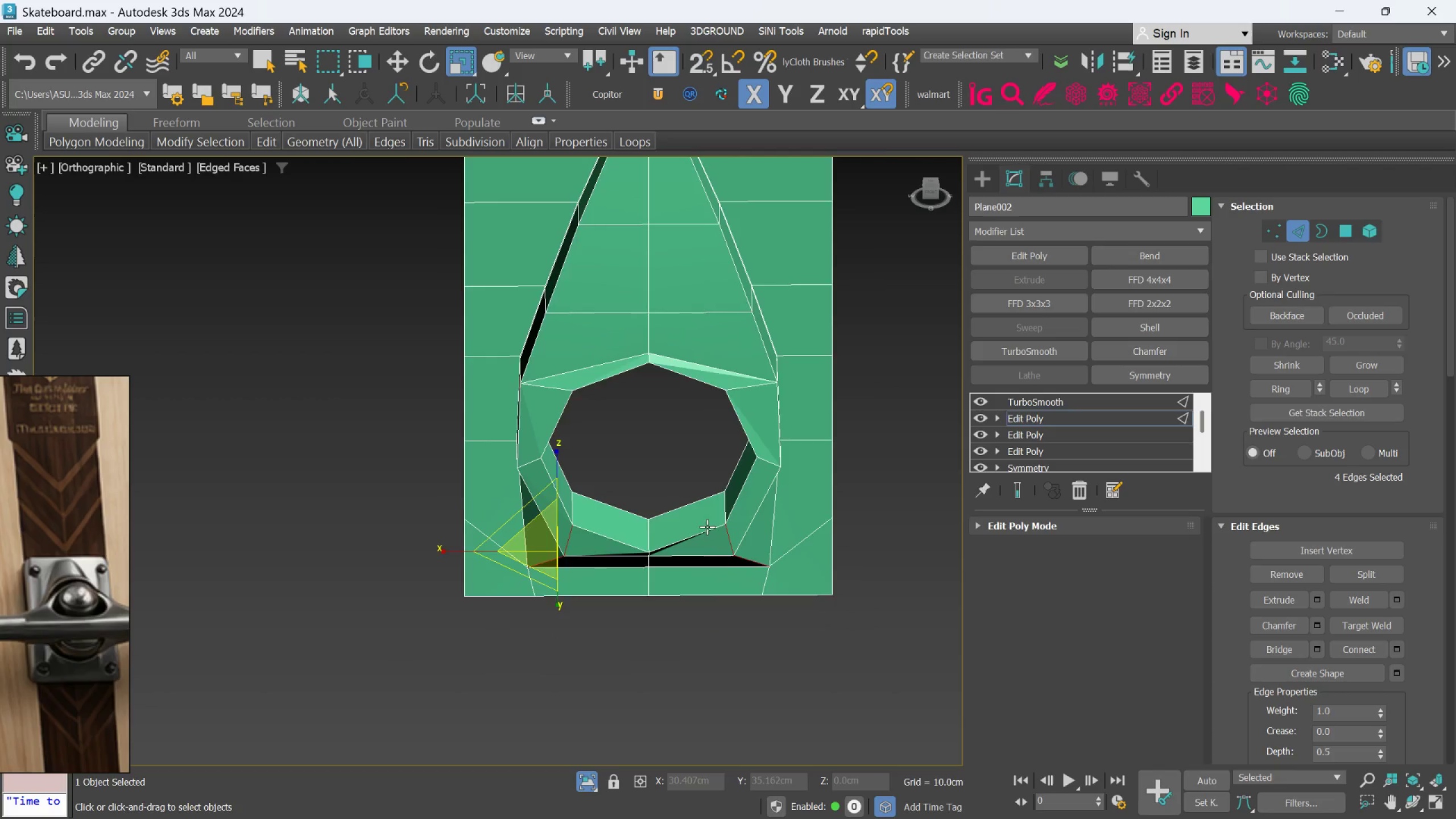 
scroll: coordinate [712, 518], scroll_direction: up, amount: 2.0
 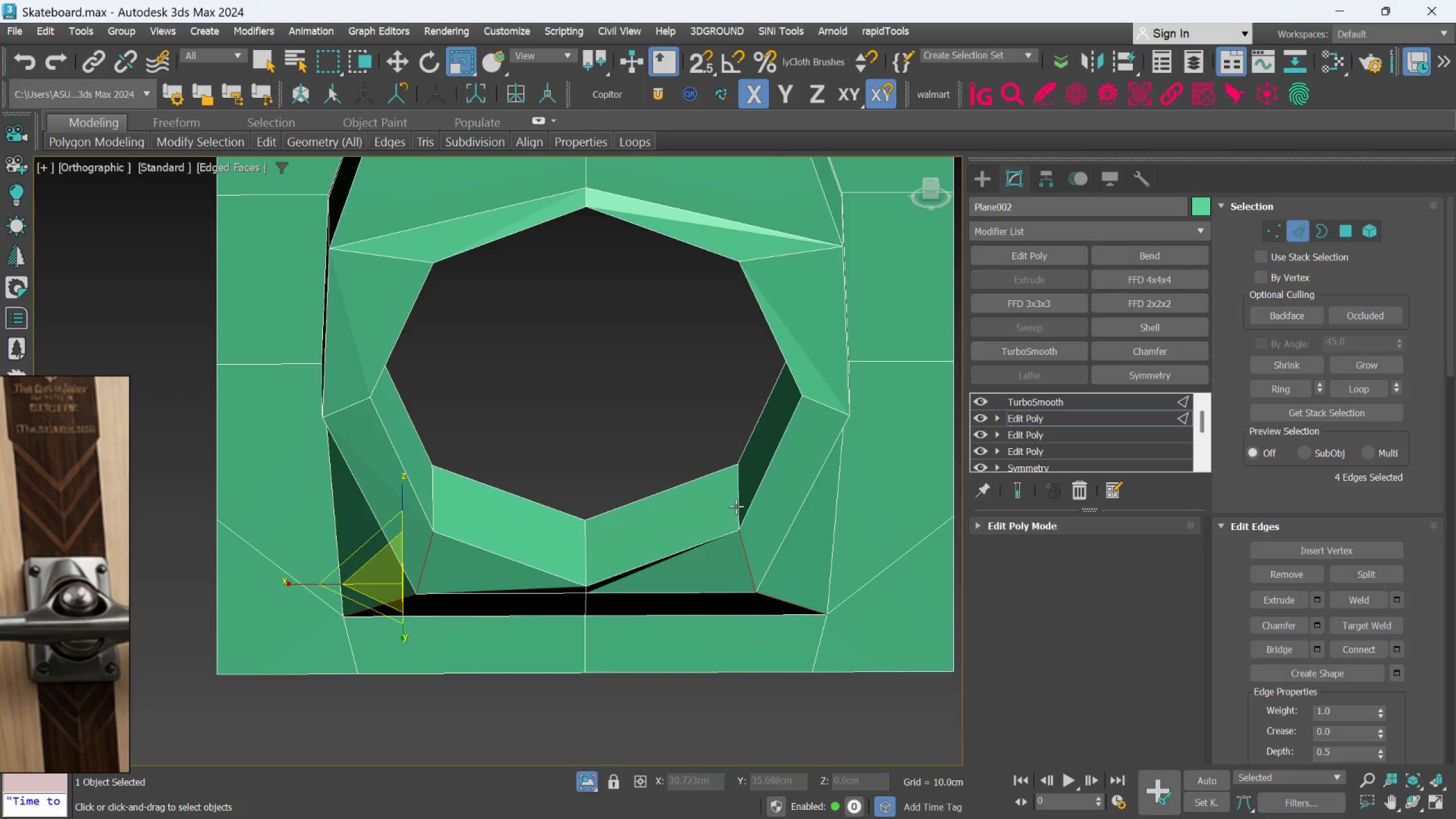 
hold_key(key=ControlLeft, duration=0.69)
double_click([738, 504])
 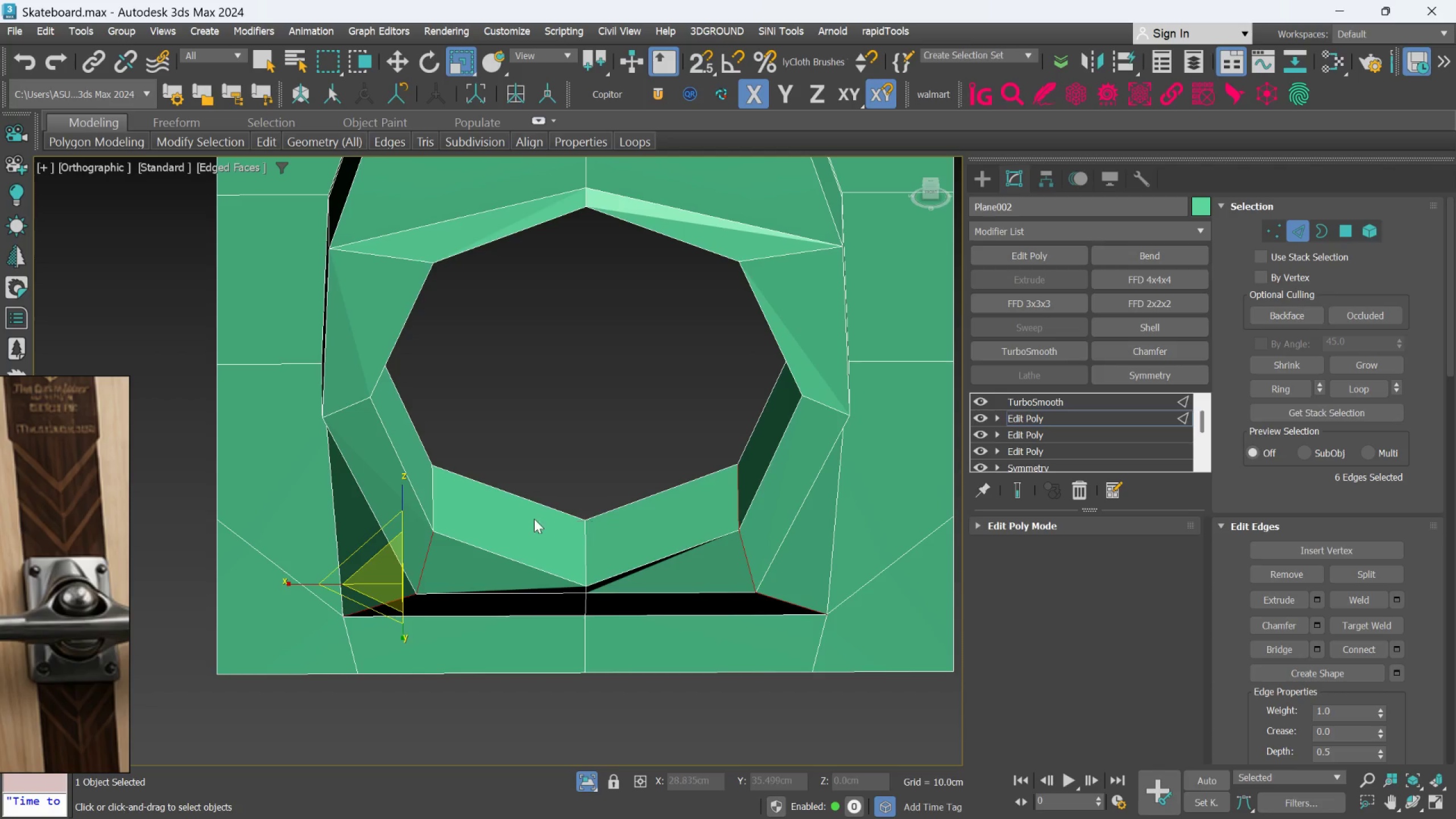 
hold_key(key=ControlLeft, duration=0.81)
left_click([424, 560])
 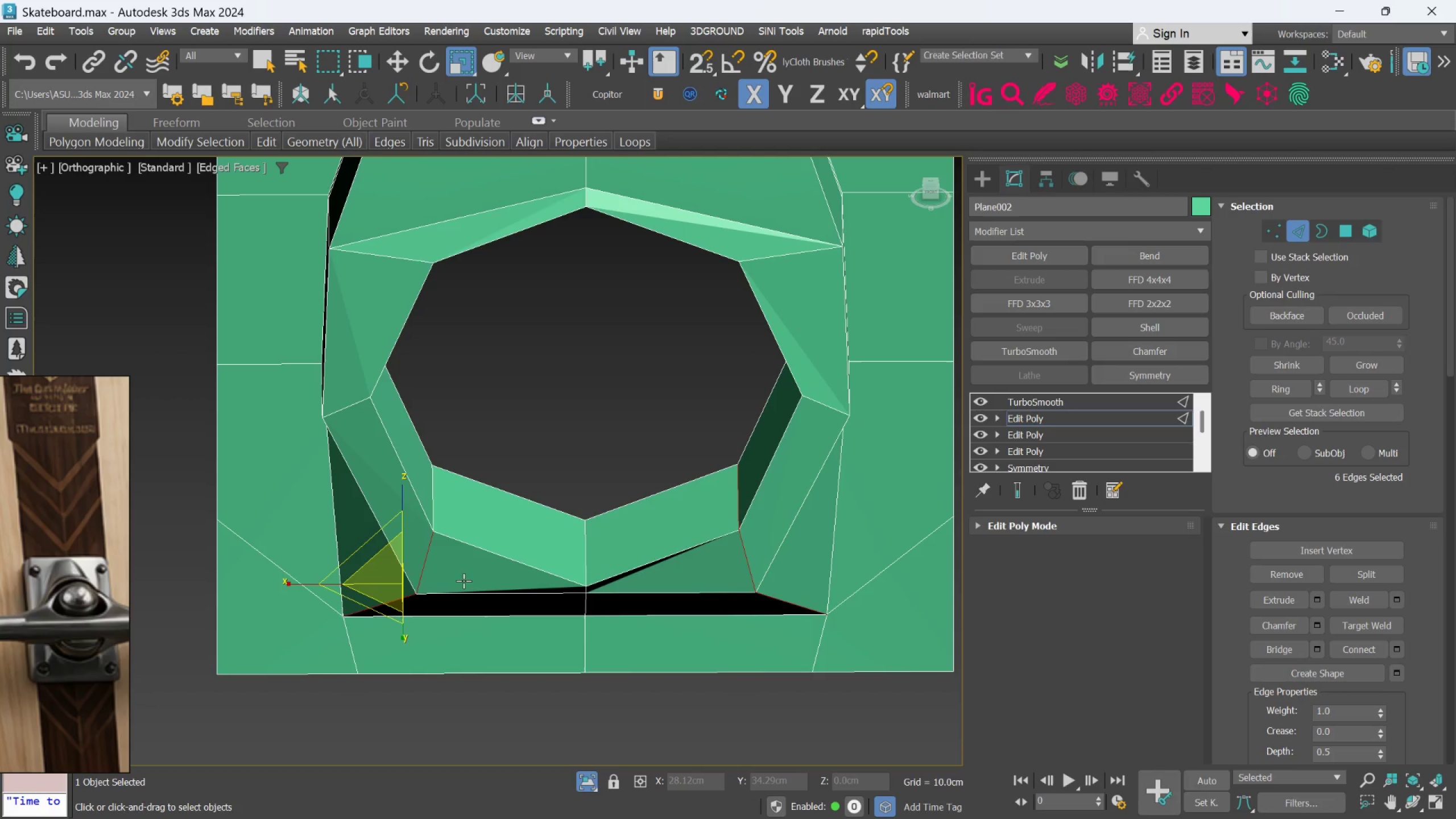 
key(Q)
 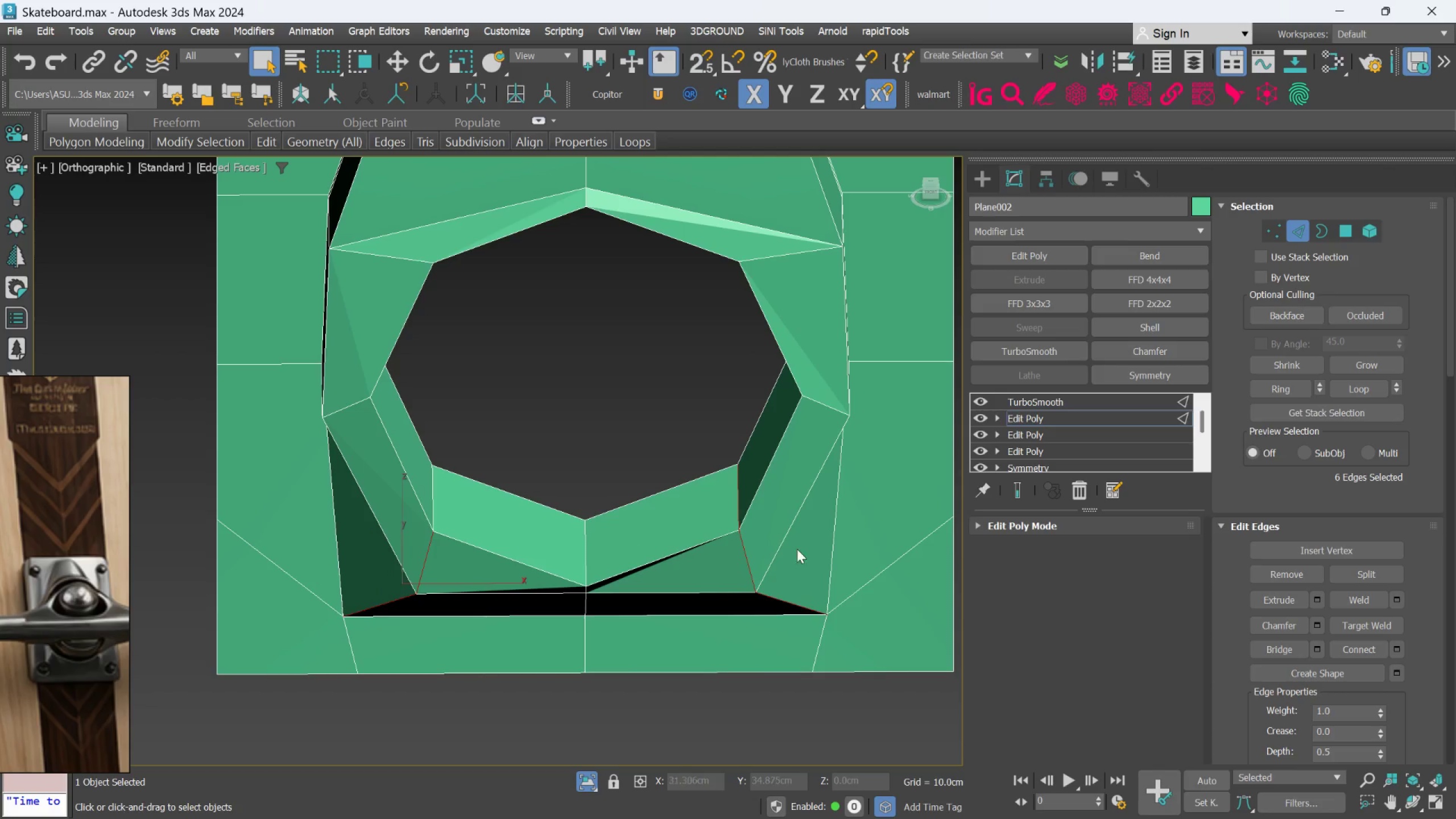 
hold_key(key=ControlLeft, duration=1.08)
left_click([440, 511])
 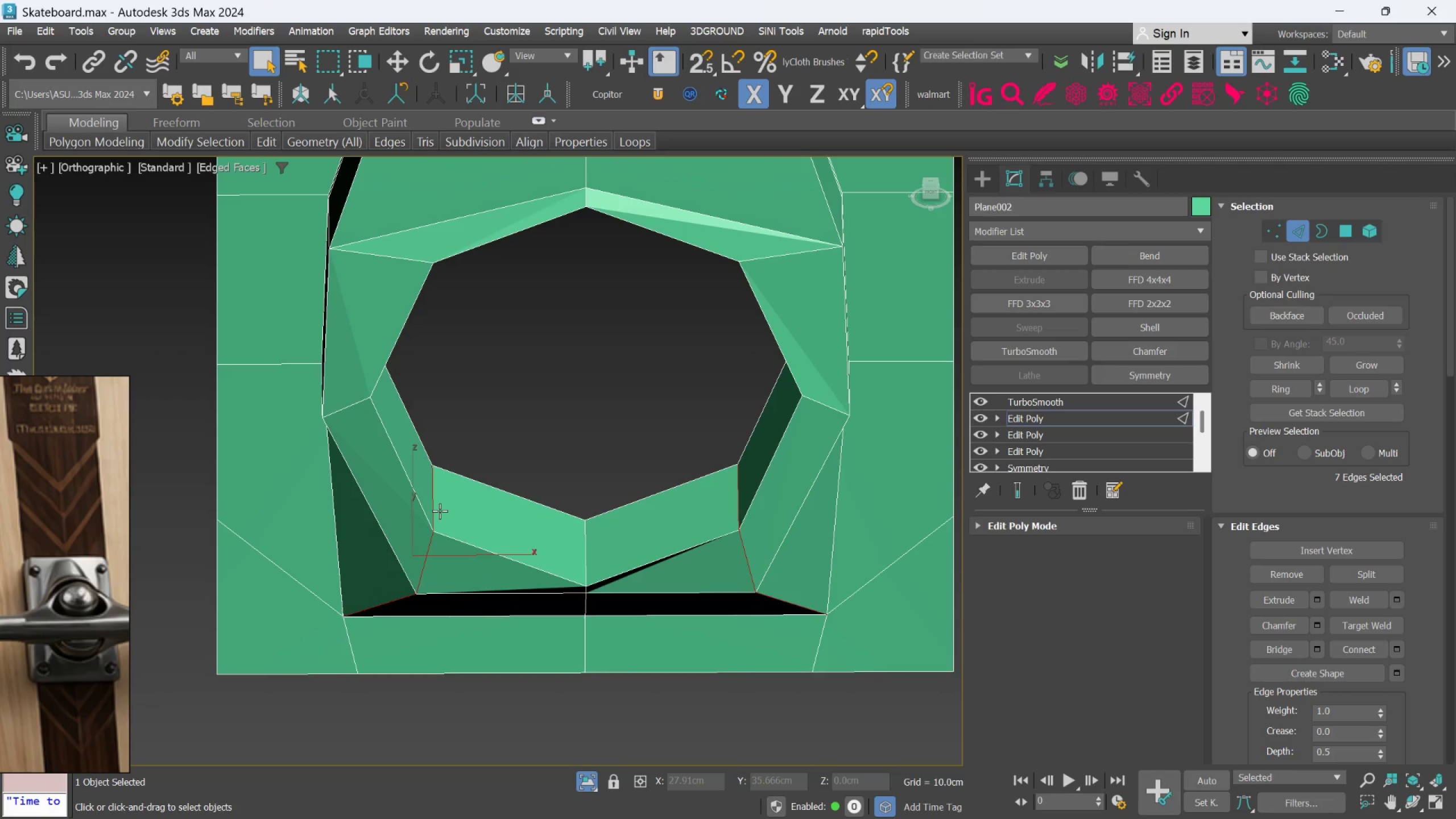 
double_click([440, 511])
 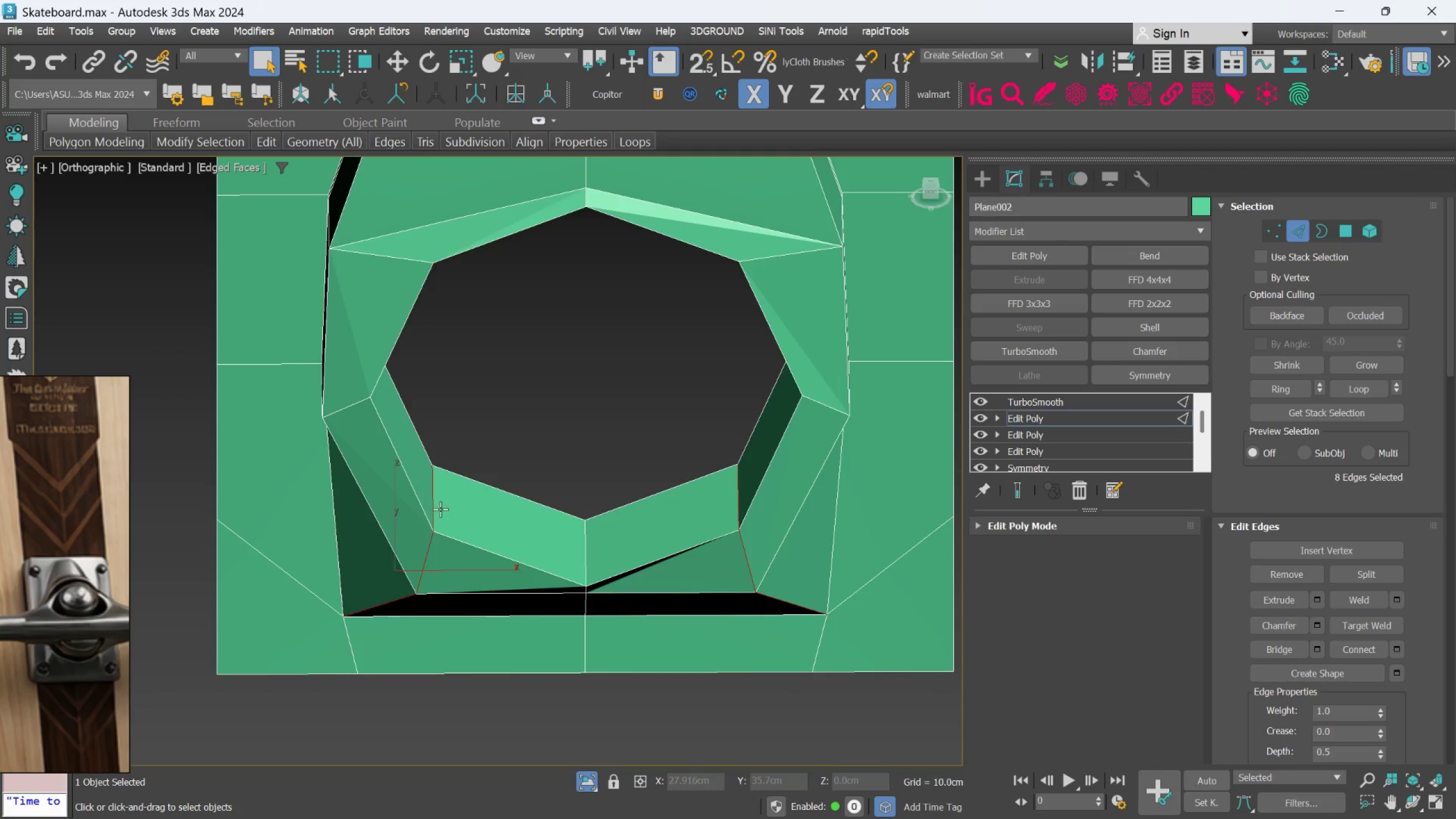 
hold_key(key=AltLeft, duration=1.34)
 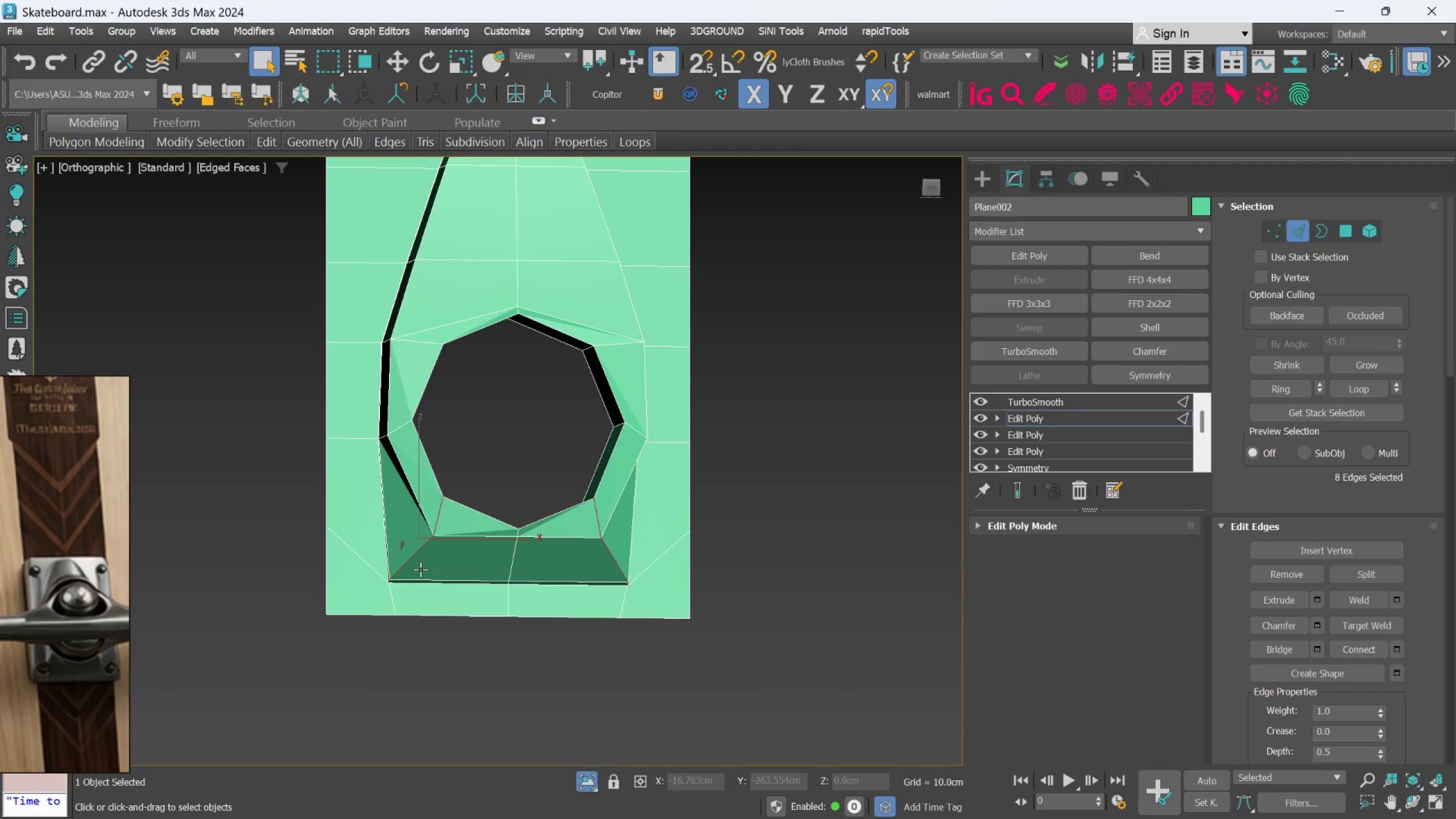 
scroll: coordinate [440, 509], scroll_direction: down, amount: 2.0
 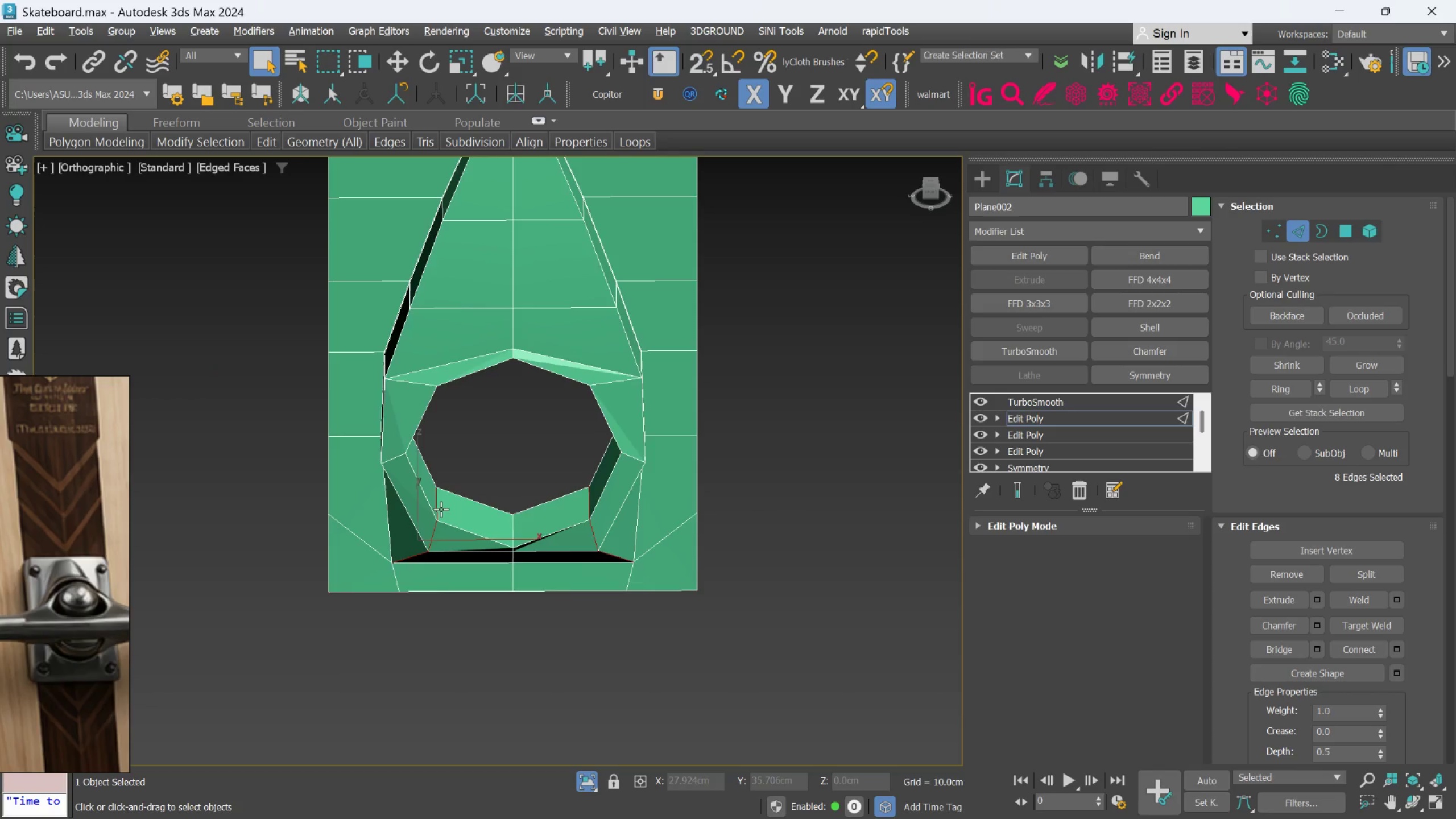 
scroll: coordinate [420, 569], scroll_direction: up, amount: 1.0
 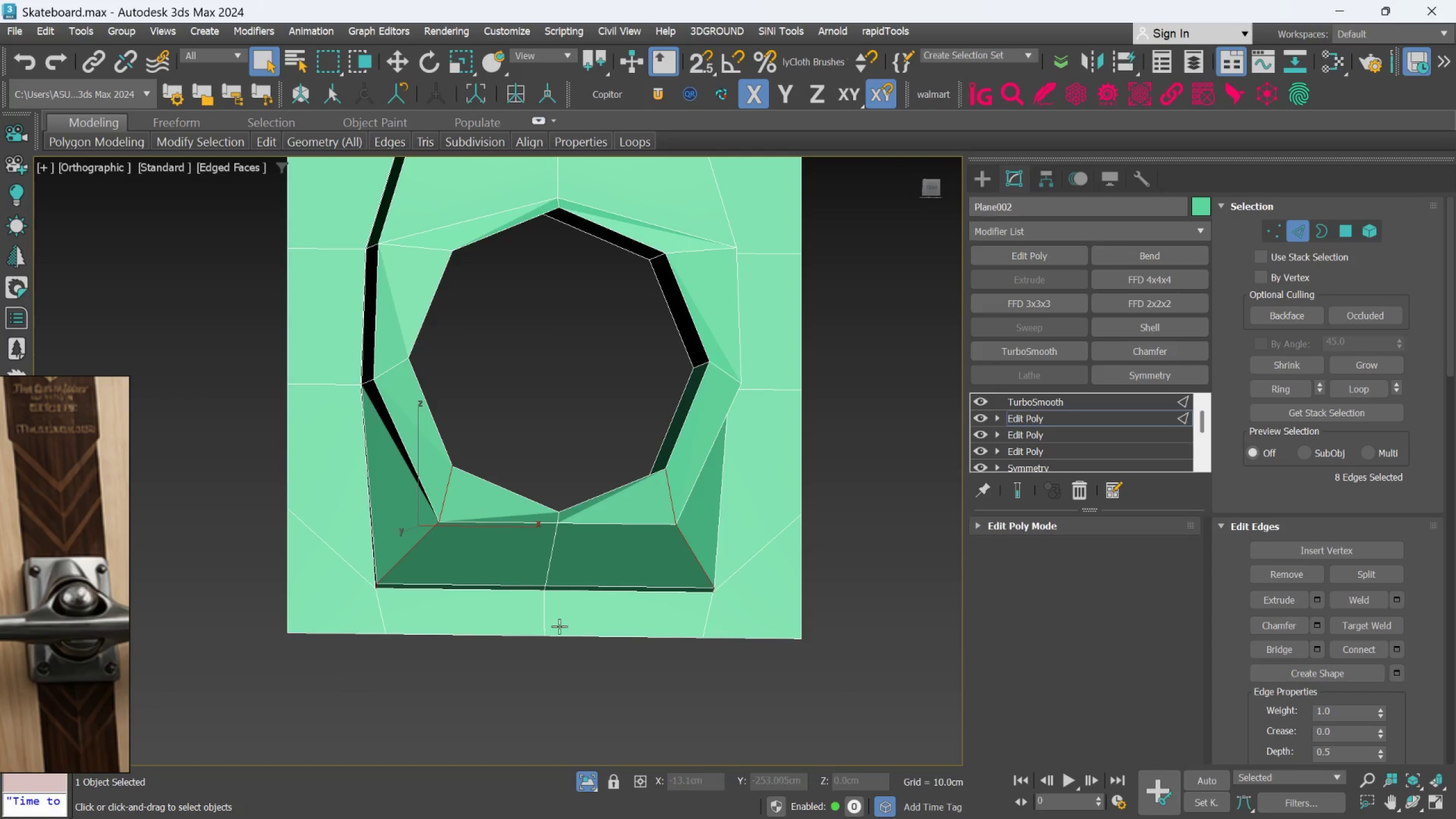 
left_click([501, 673])
 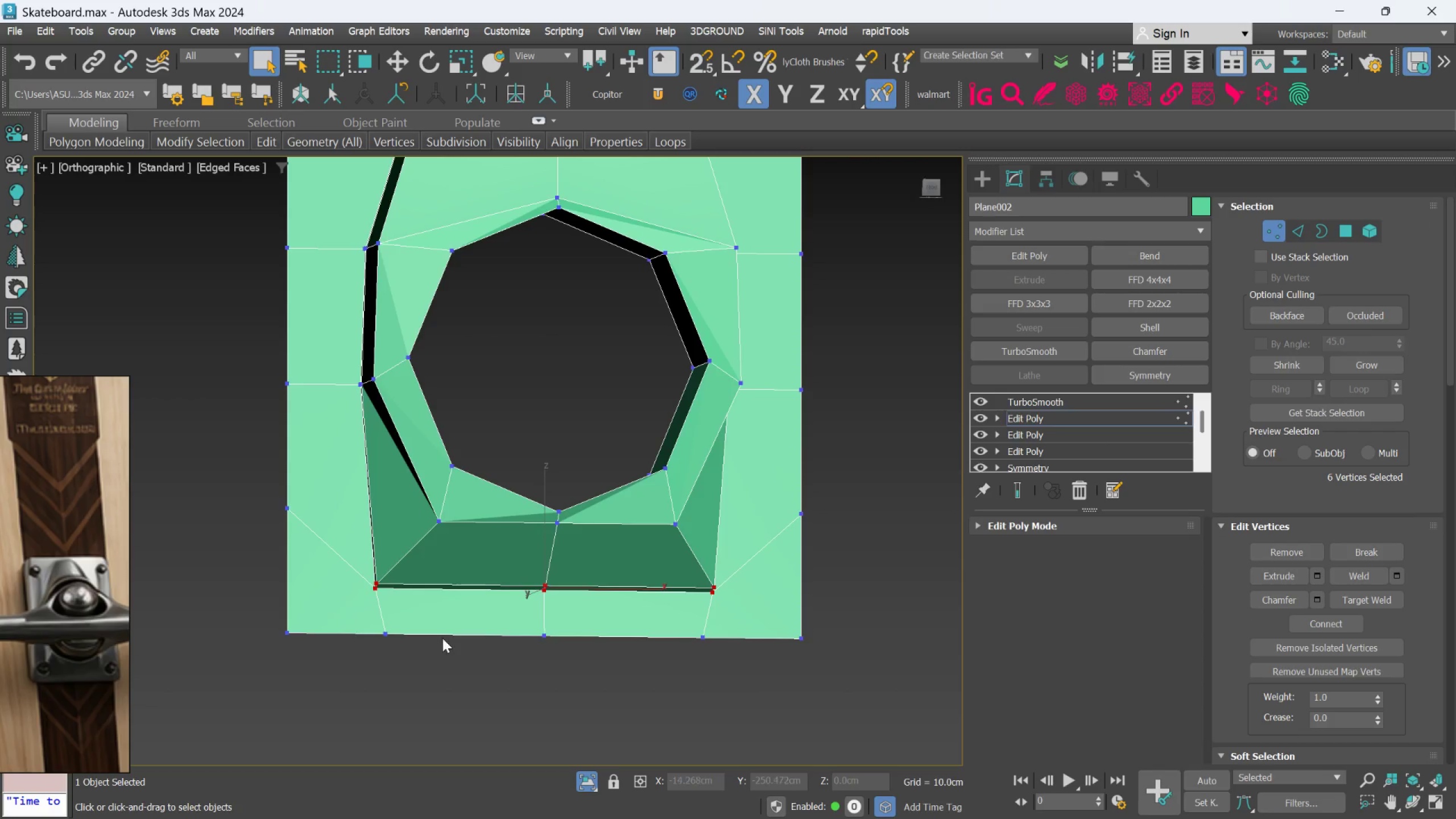 
left_click([382, 636])
 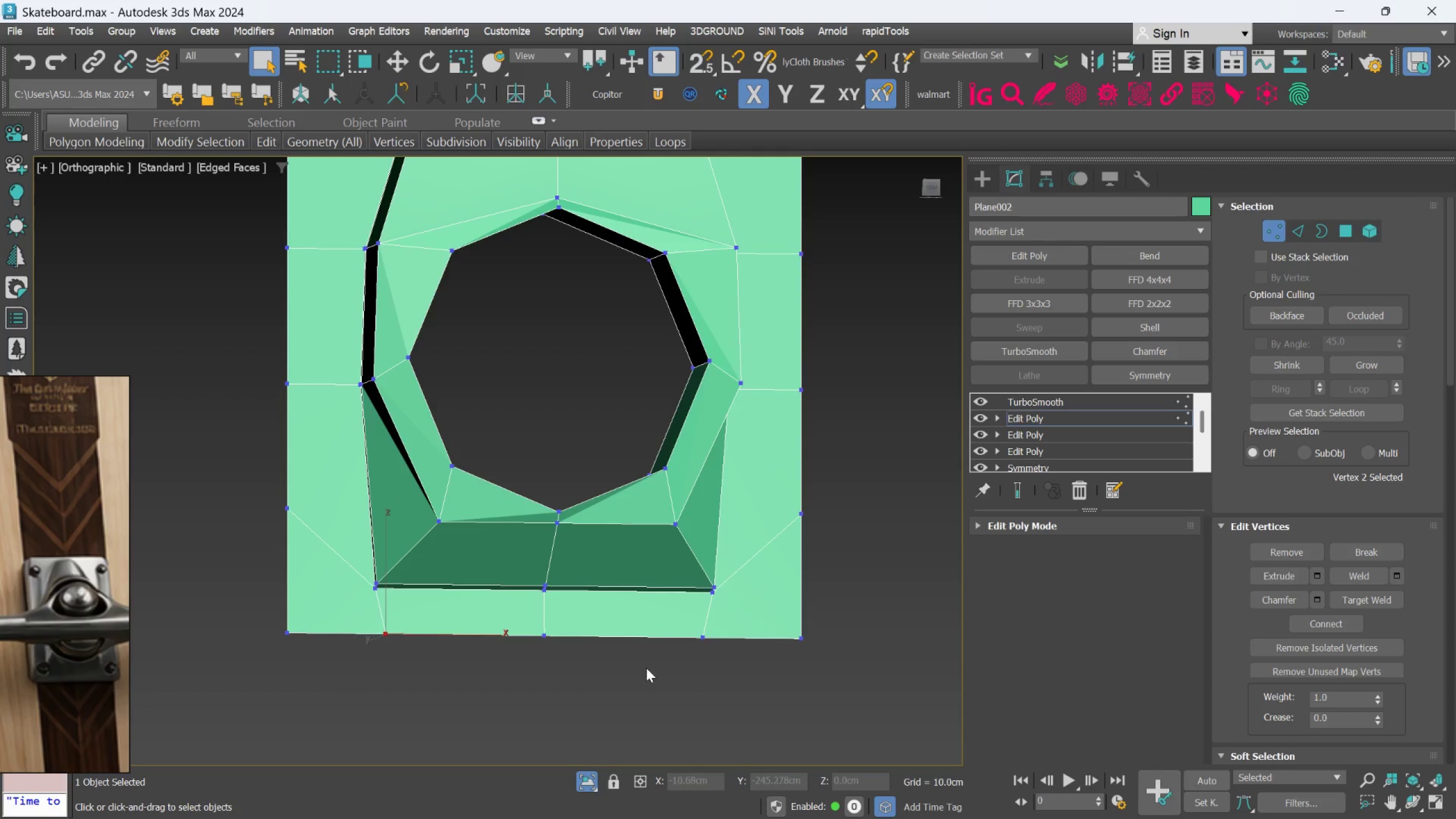 
hold_key(key=ControlLeft, duration=0.78)
left_click([696, 634])
 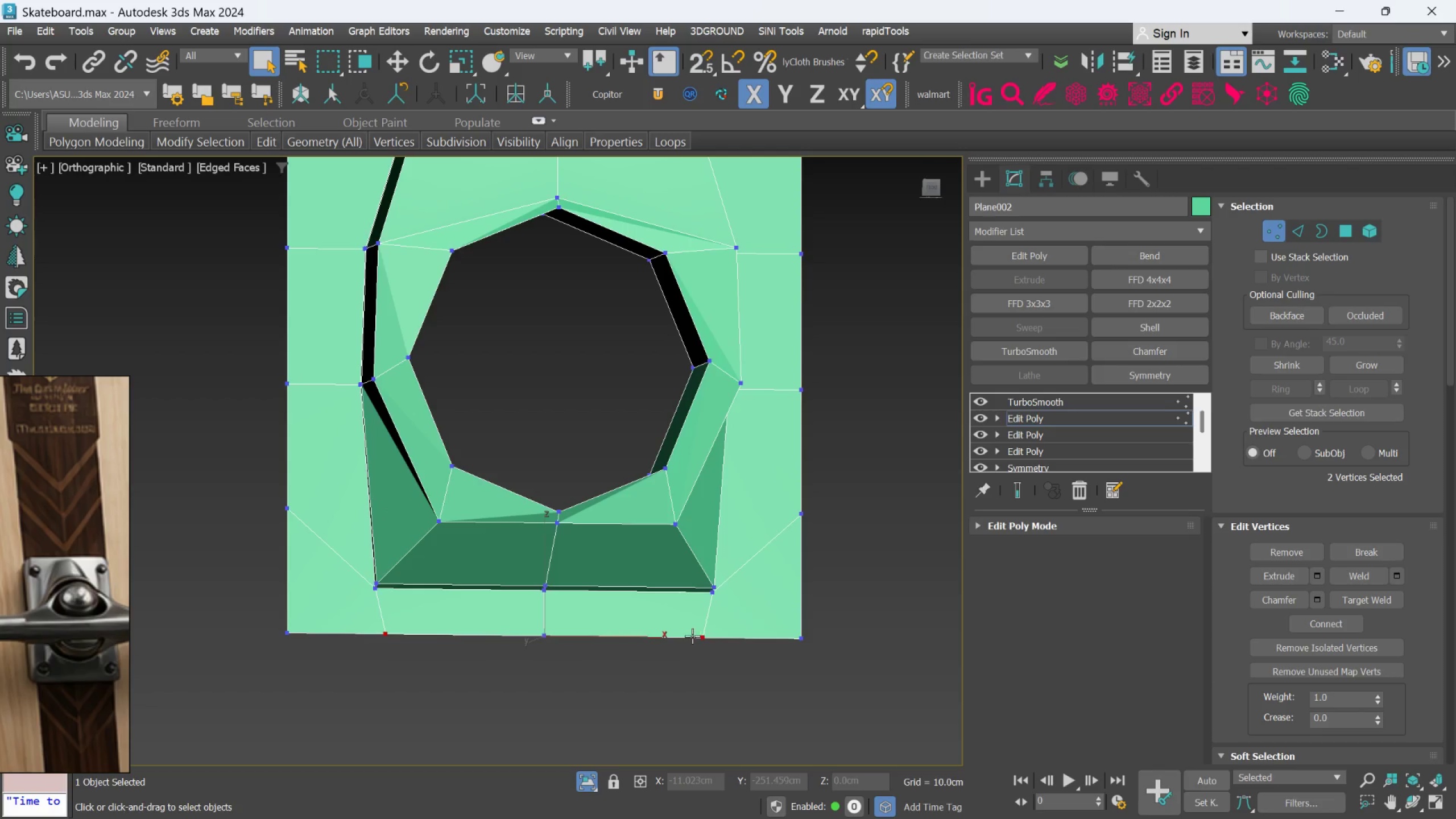 
key(R)
 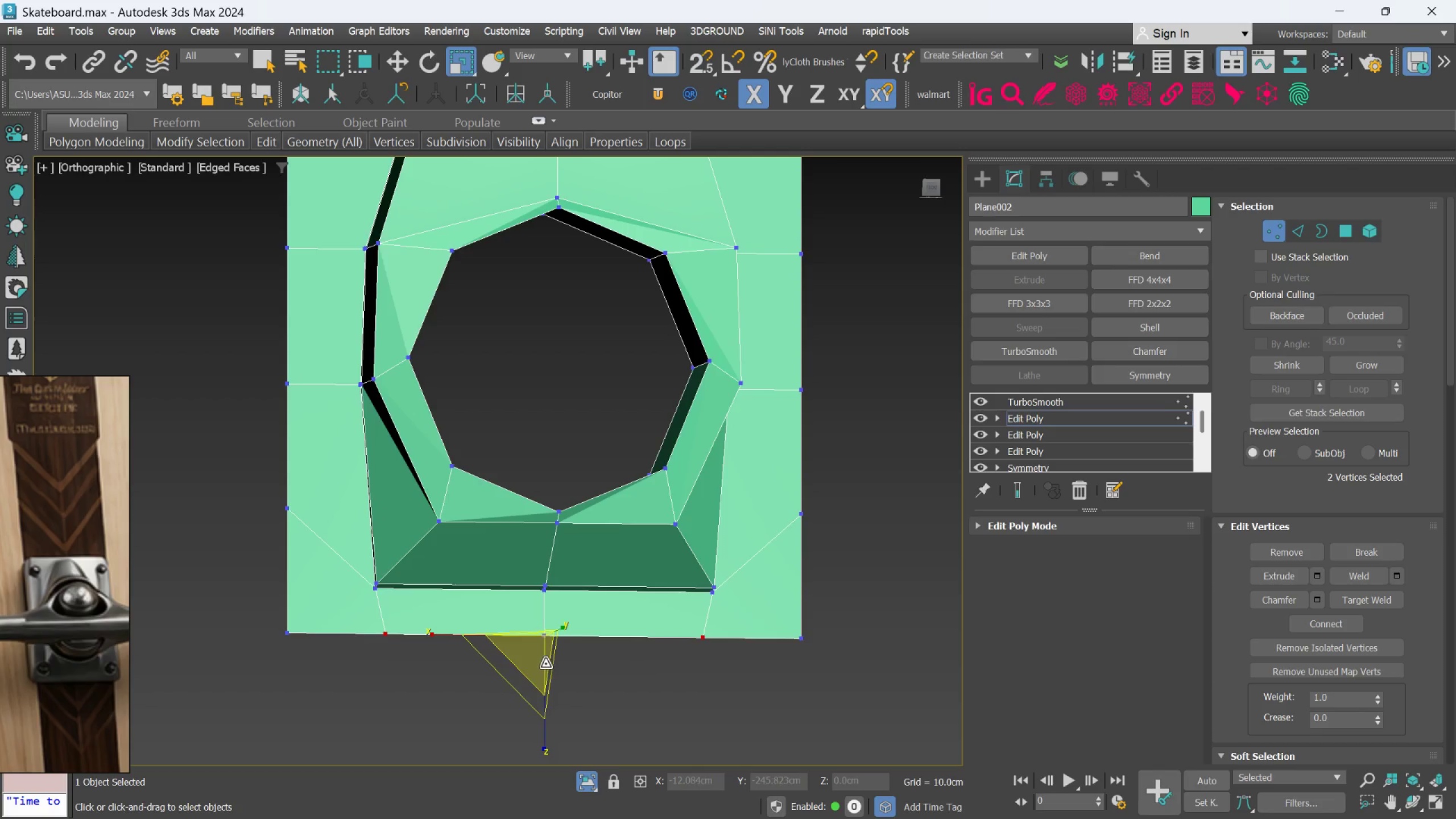 
key(F)
 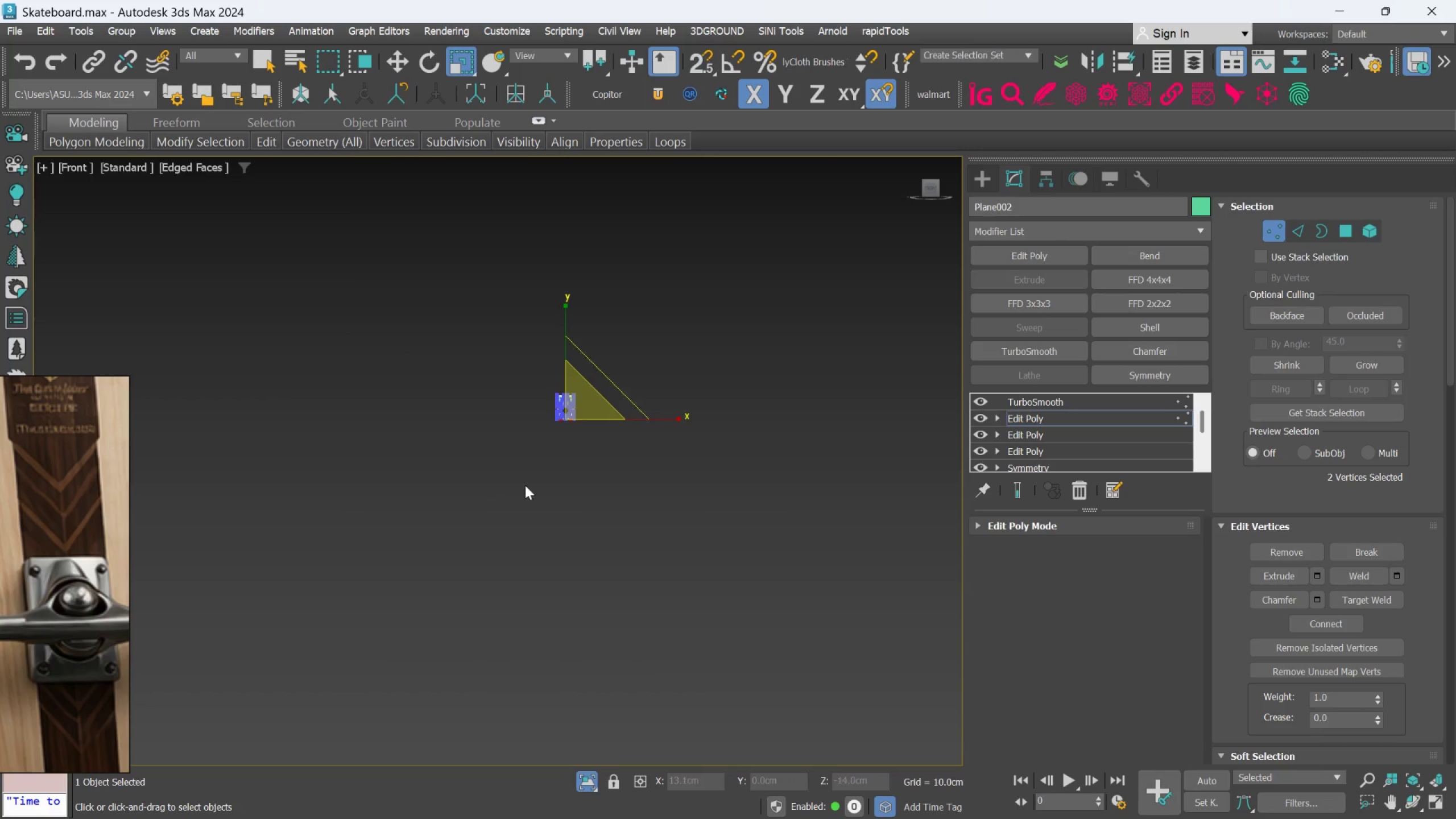 
scroll: coordinate [945, 490], scroll_direction: up, amount: 9.0
 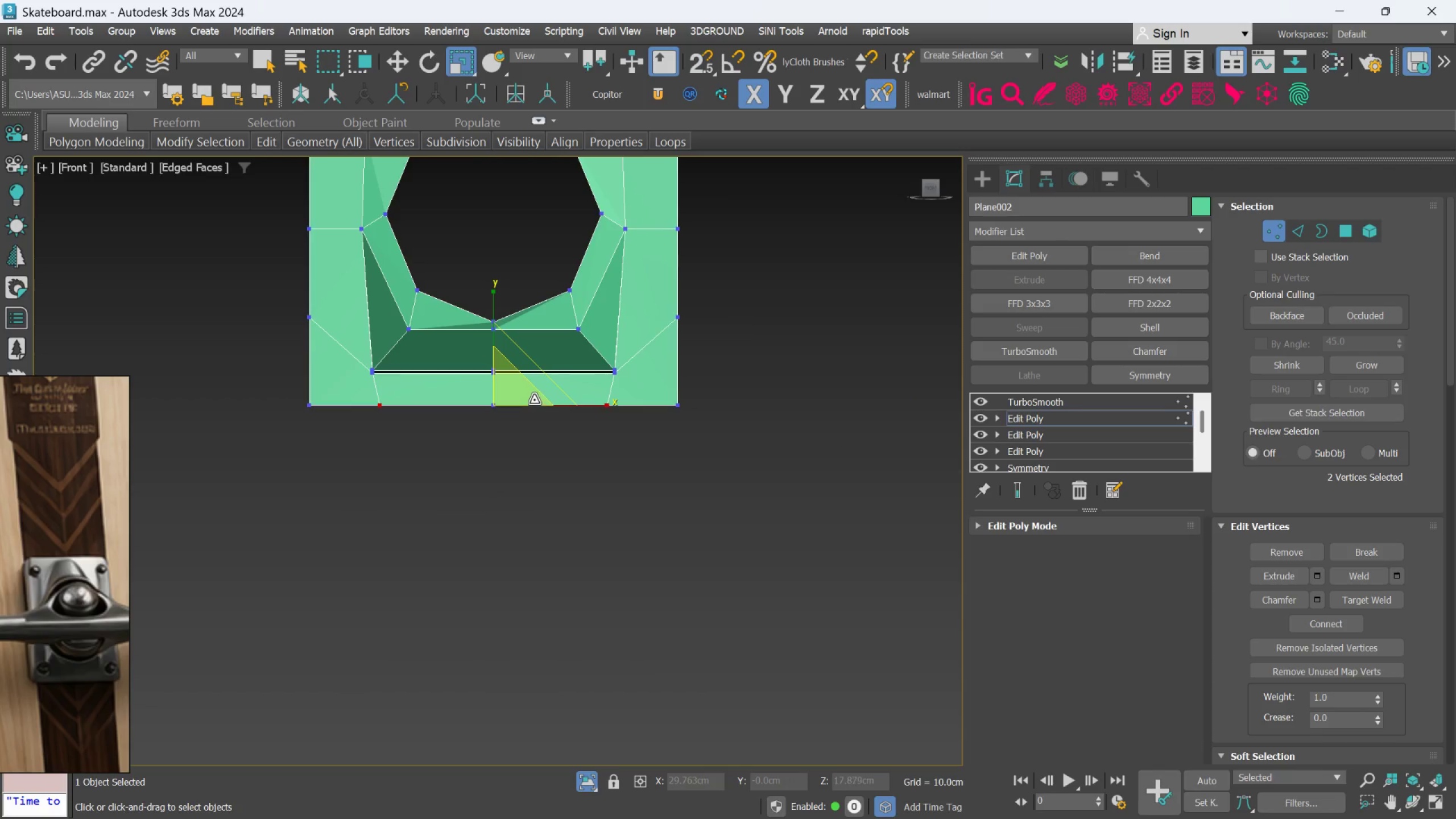 
left_click_drag(start_coordinate=[531, 400], to_coordinate=[522, 387])
 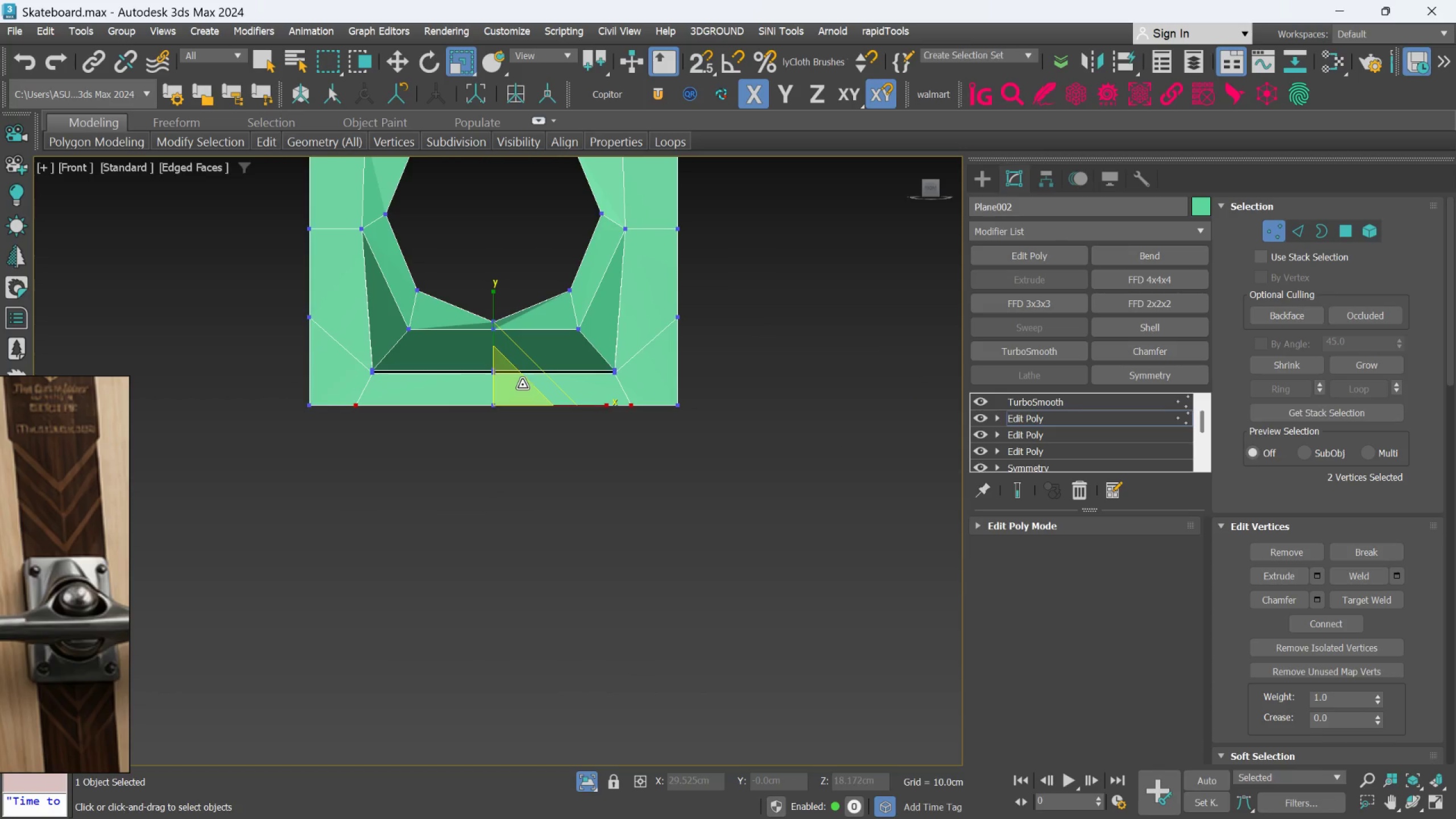 
scroll: coordinate [423, 442], scroll_direction: up, amount: 5.0
 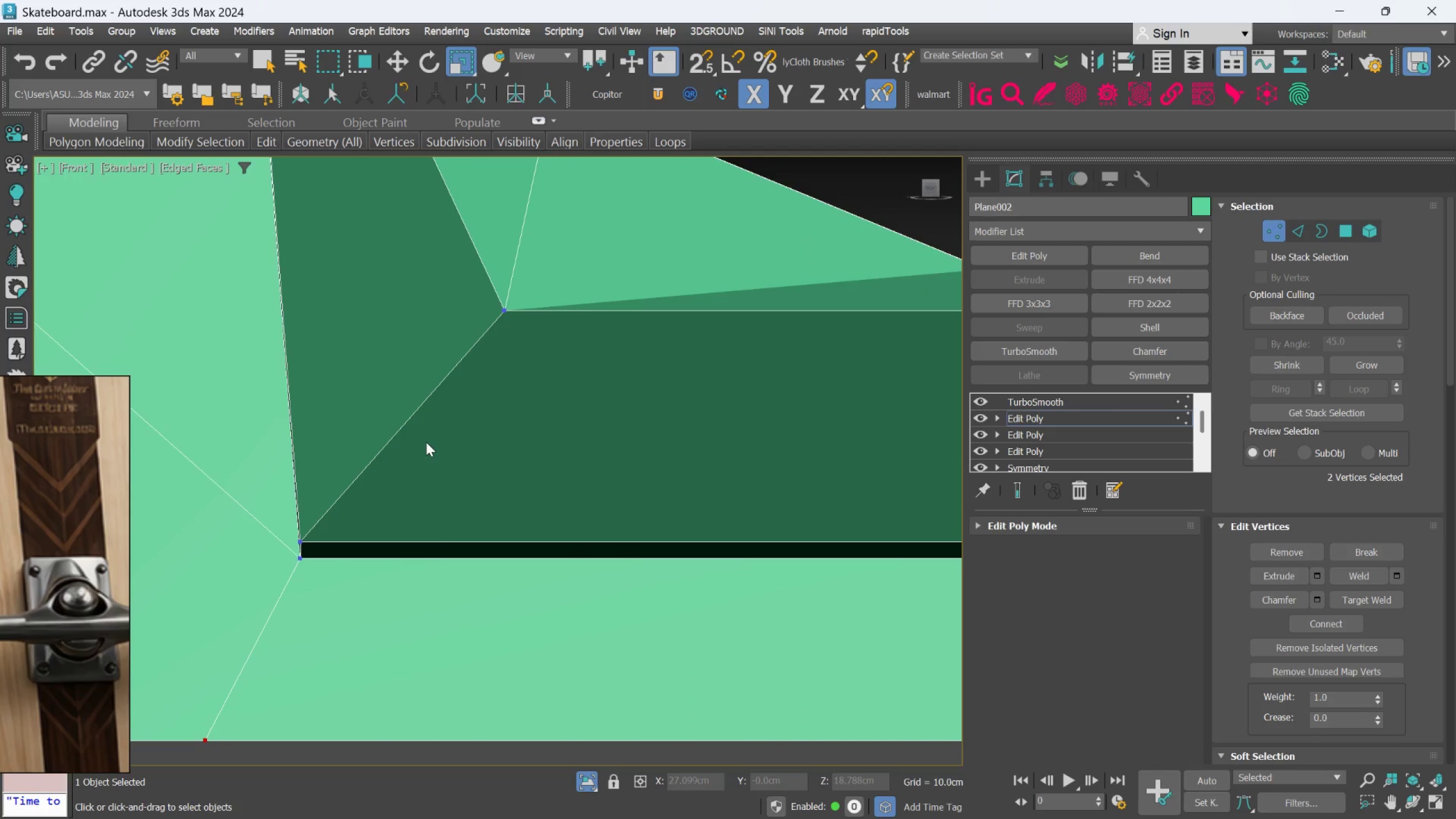 
scroll: coordinate [430, 439], scroll_direction: down, amount: 4.0
 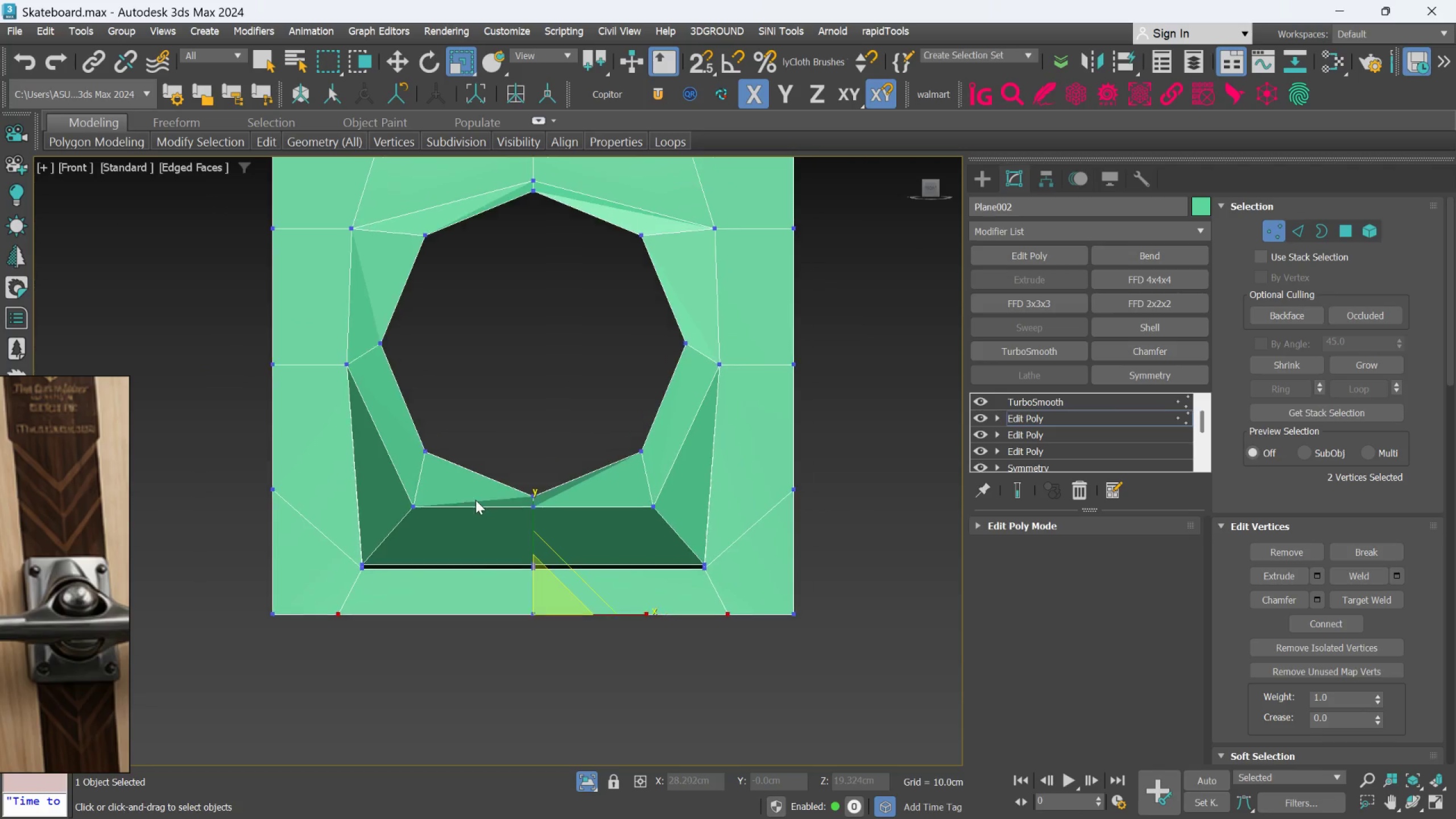 
scroll: coordinate [431, 524], scroll_direction: up, amount: 1.0
 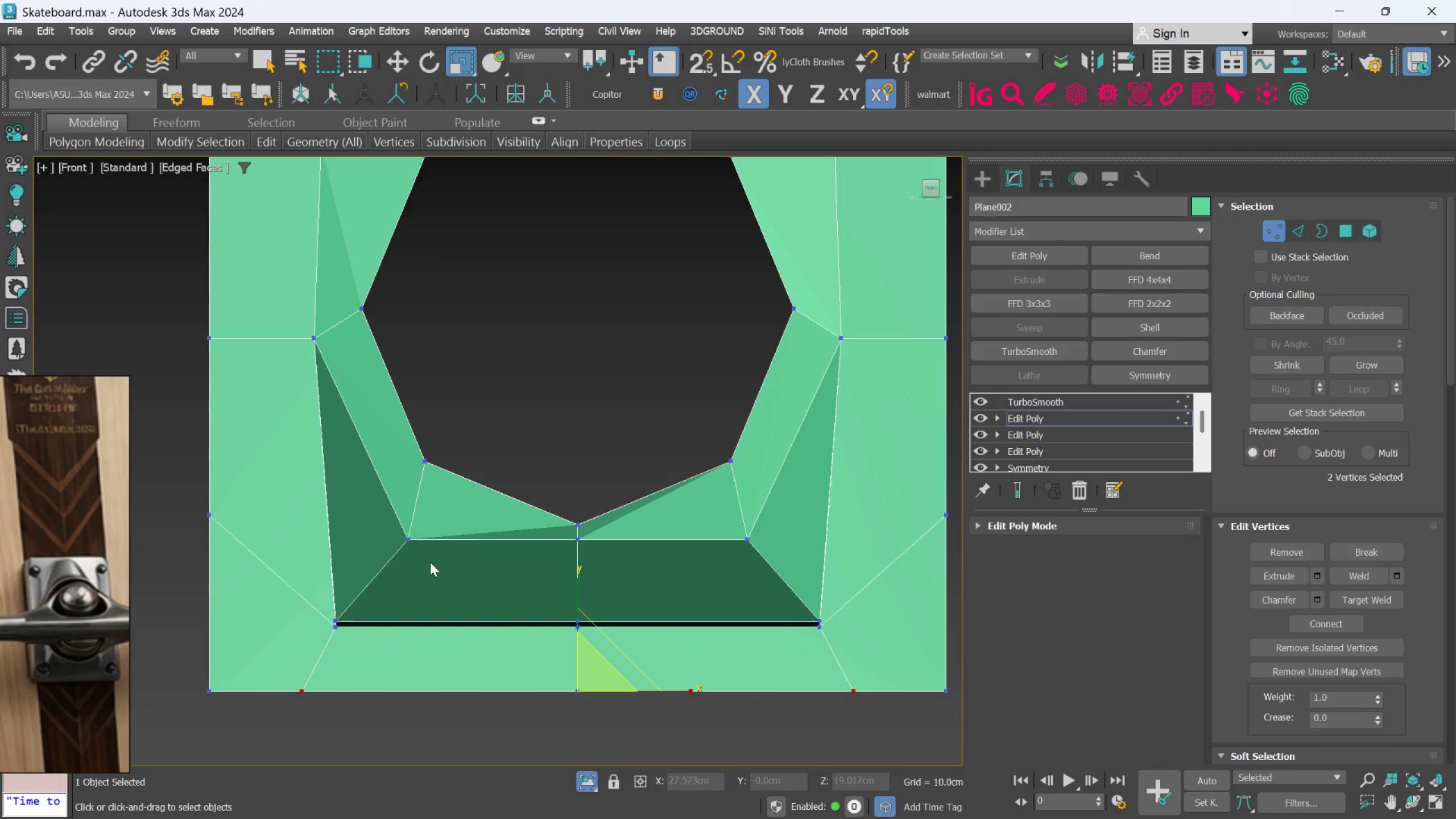 
scroll: coordinate [429, 561], scroll_direction: down, amount: 1.0
 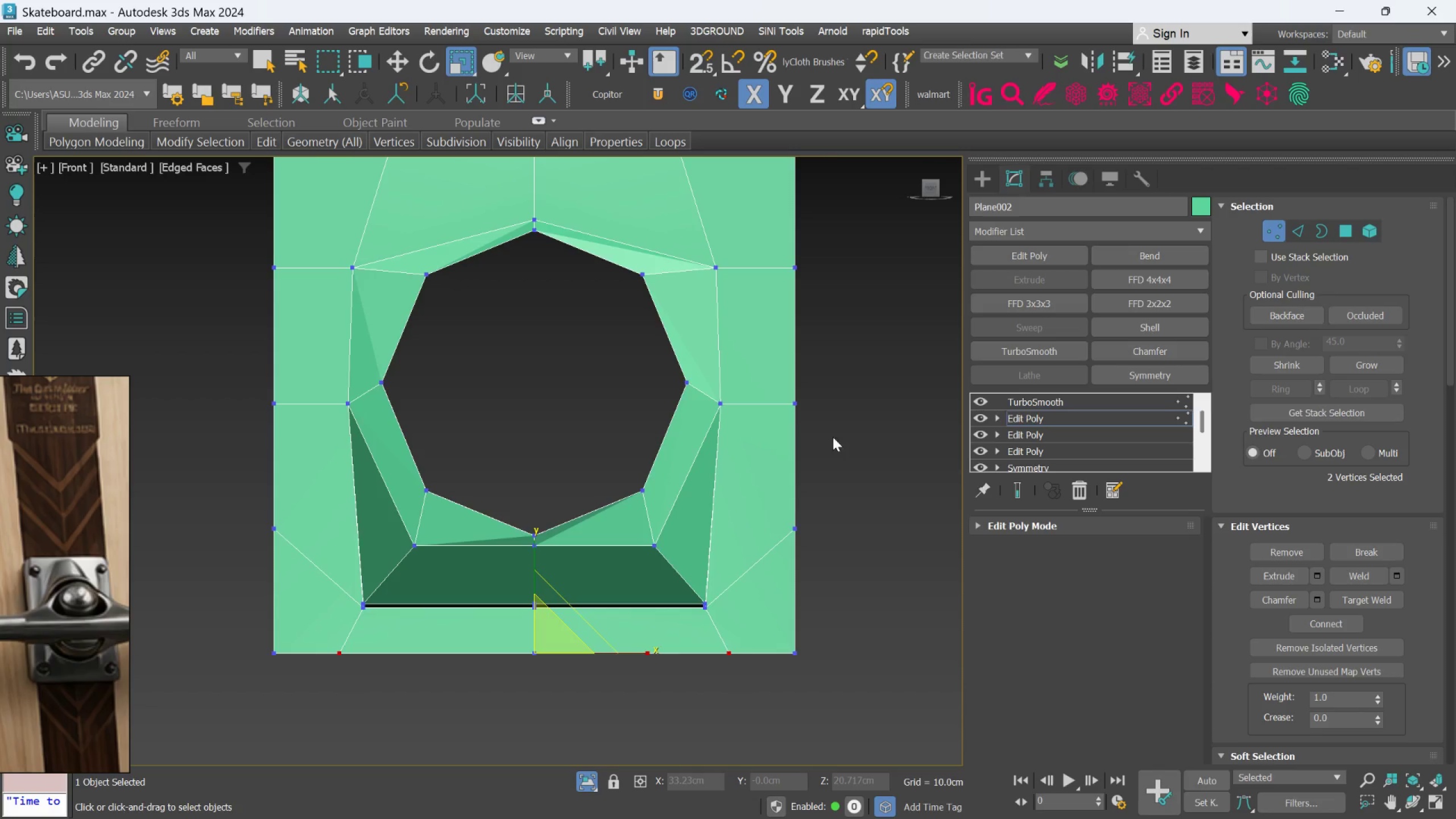 
key(Q)
 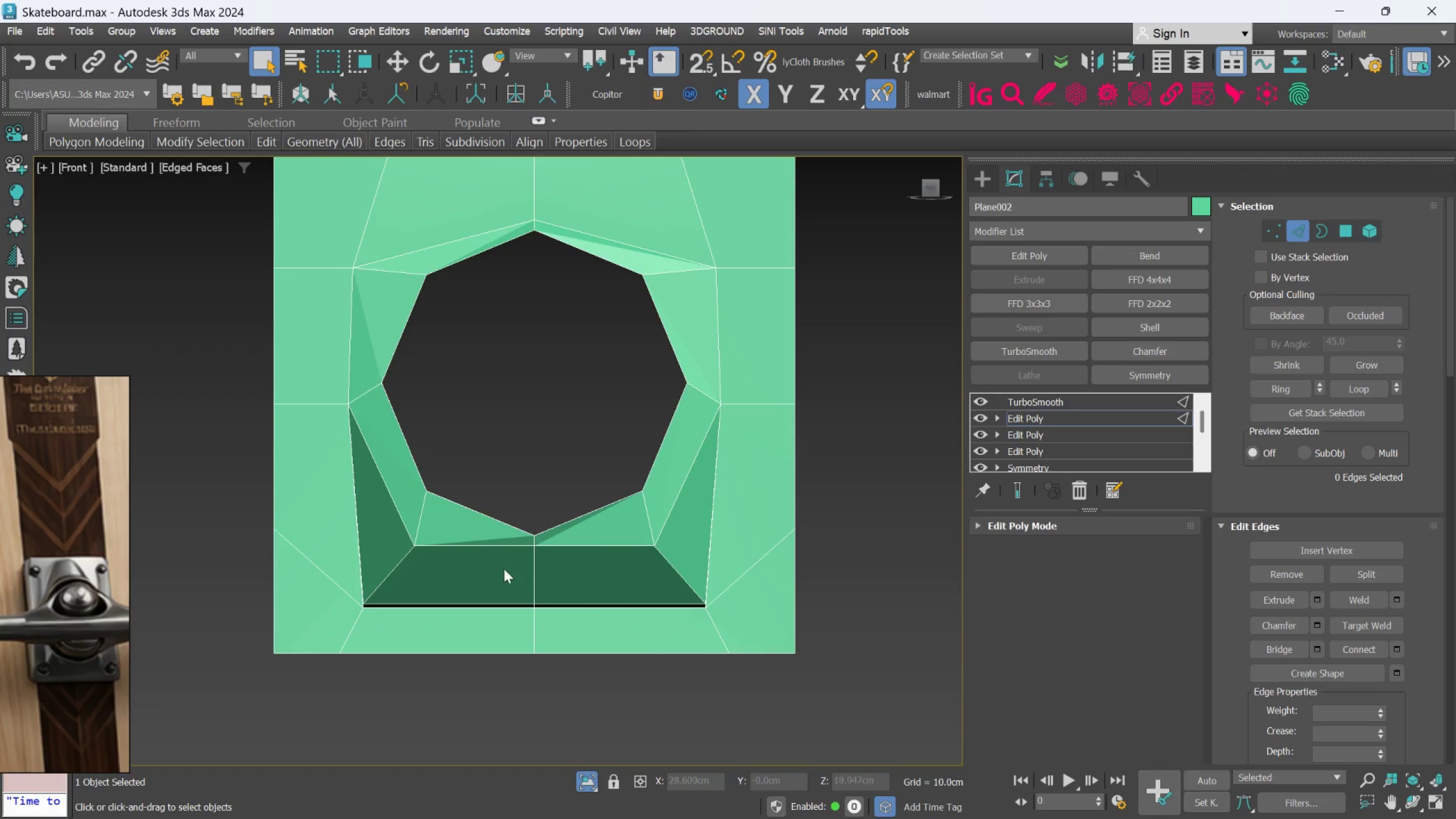 
double_click([401, 564])
 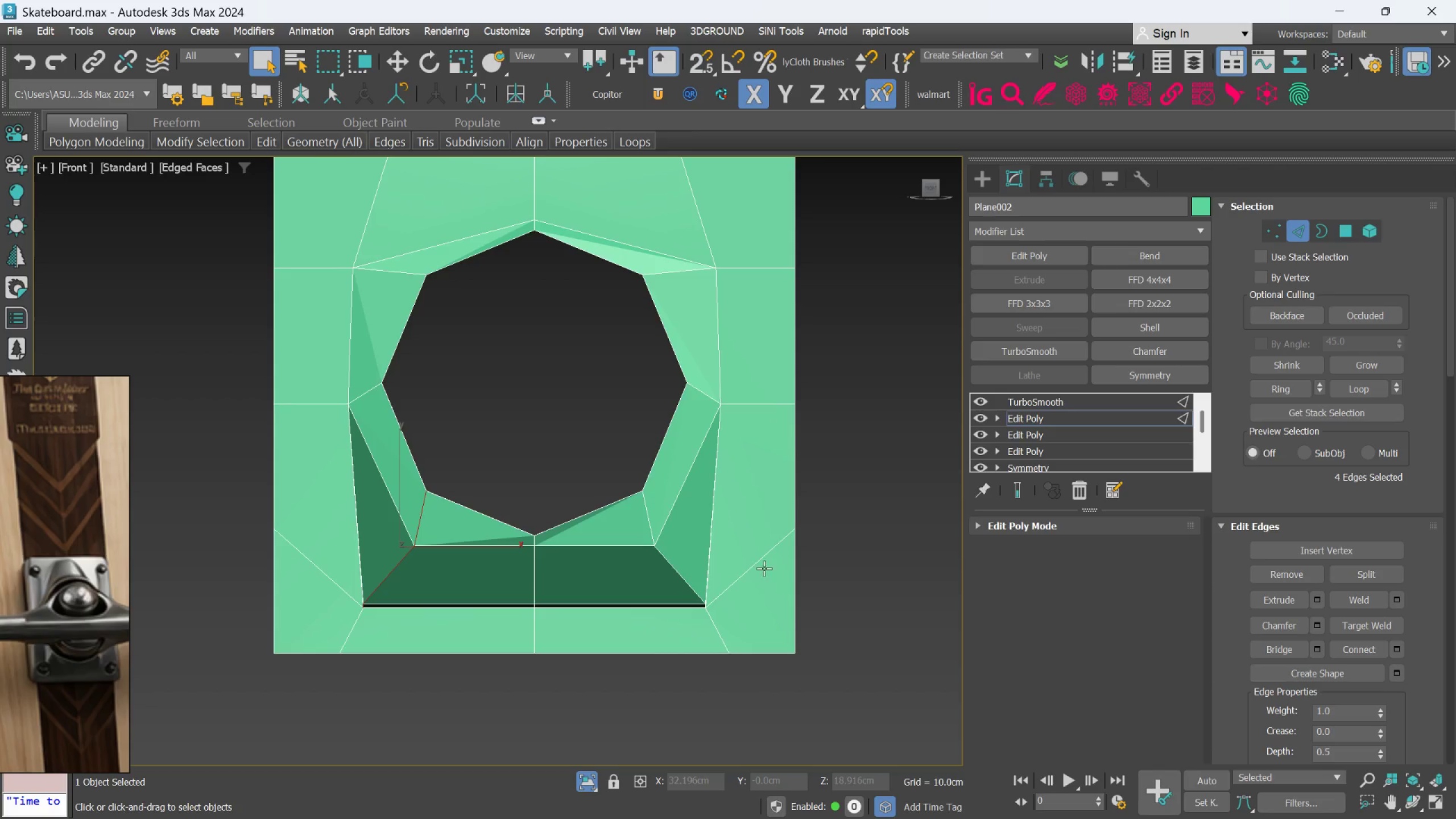 
hold_key(key=ControlLeft, duration=0.77)
left_click([678, 560])
 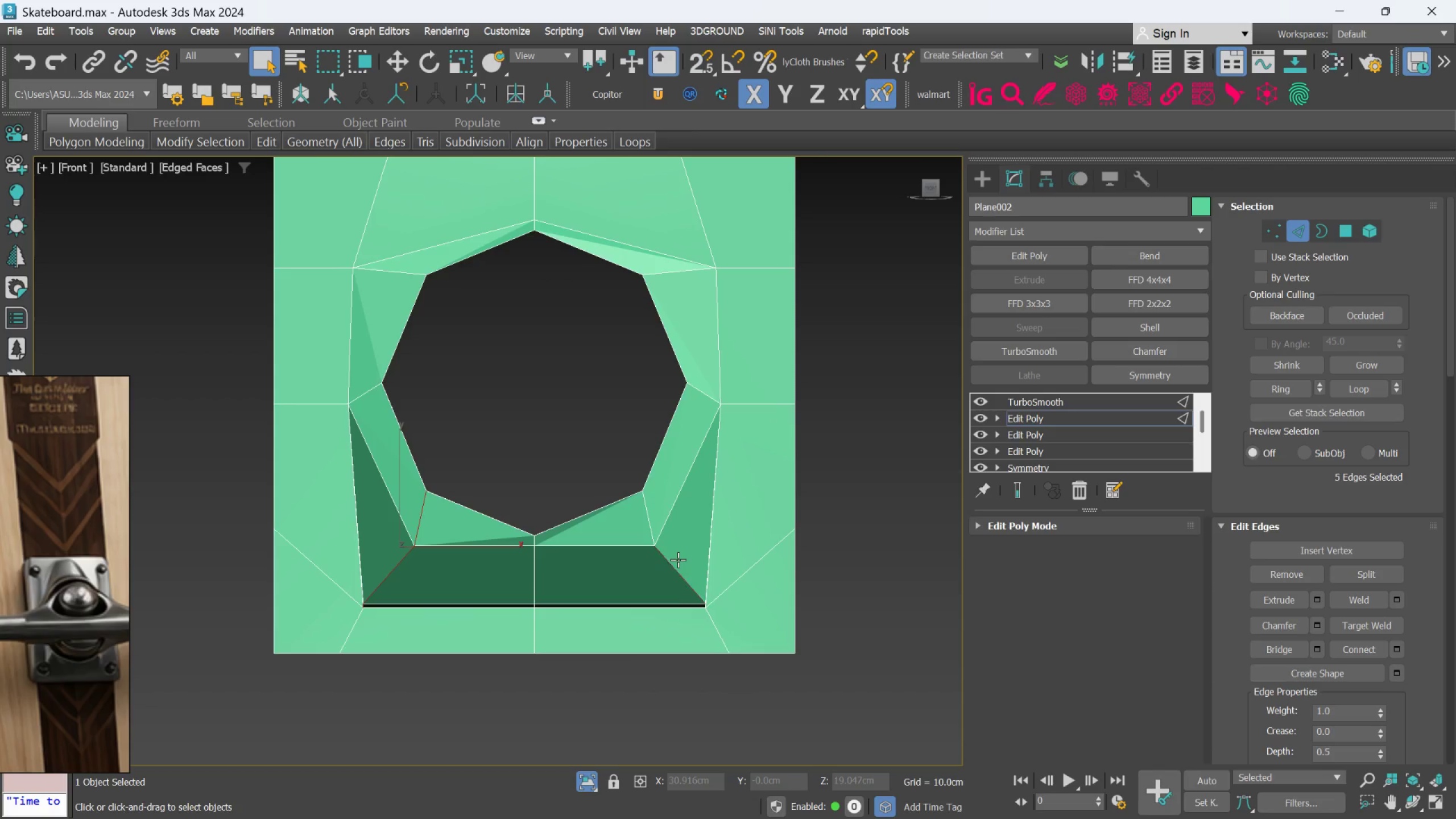 
double_click([678, 560])
 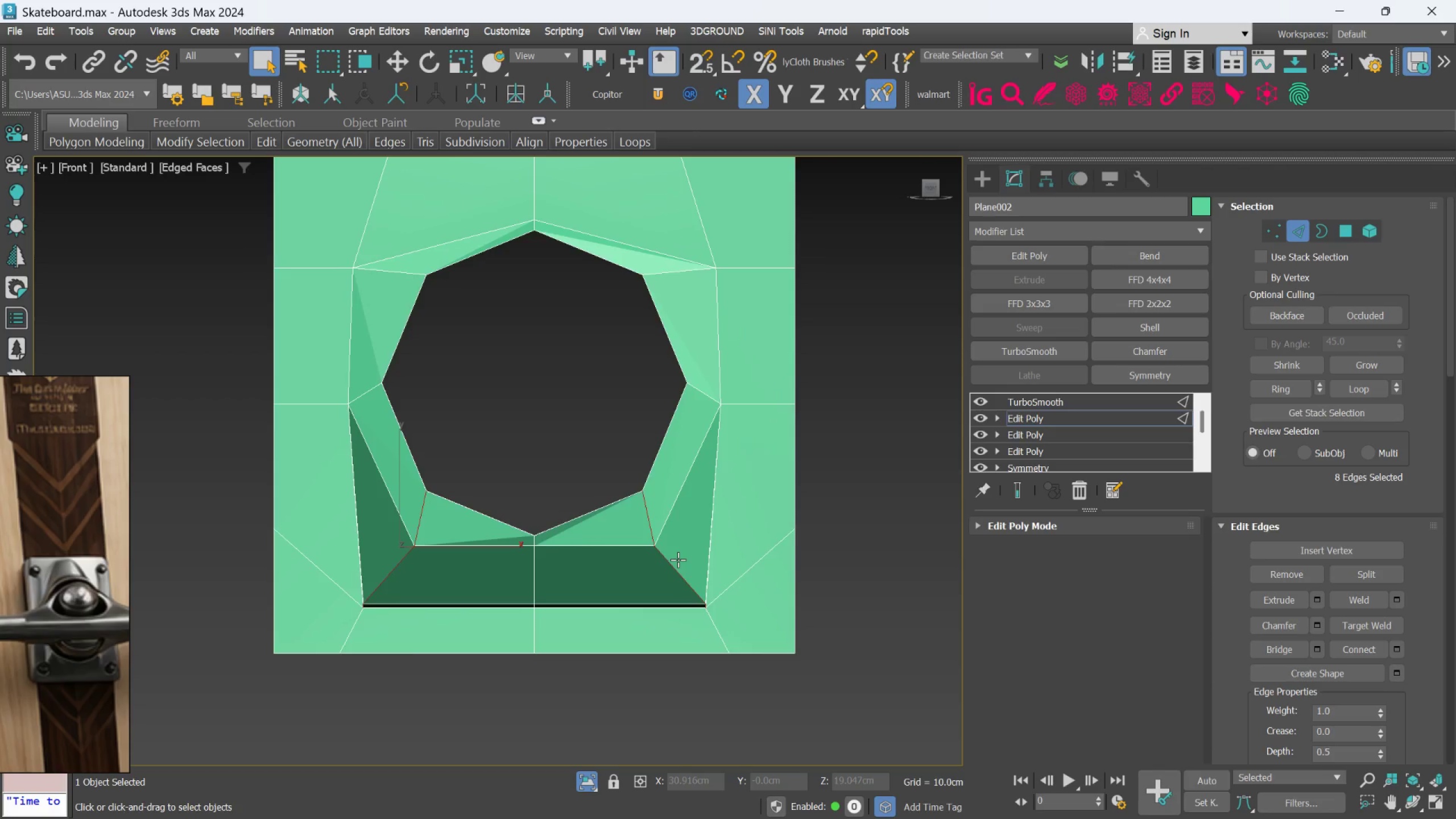 
hold_key(key=AltLeft, duration=0.56)
 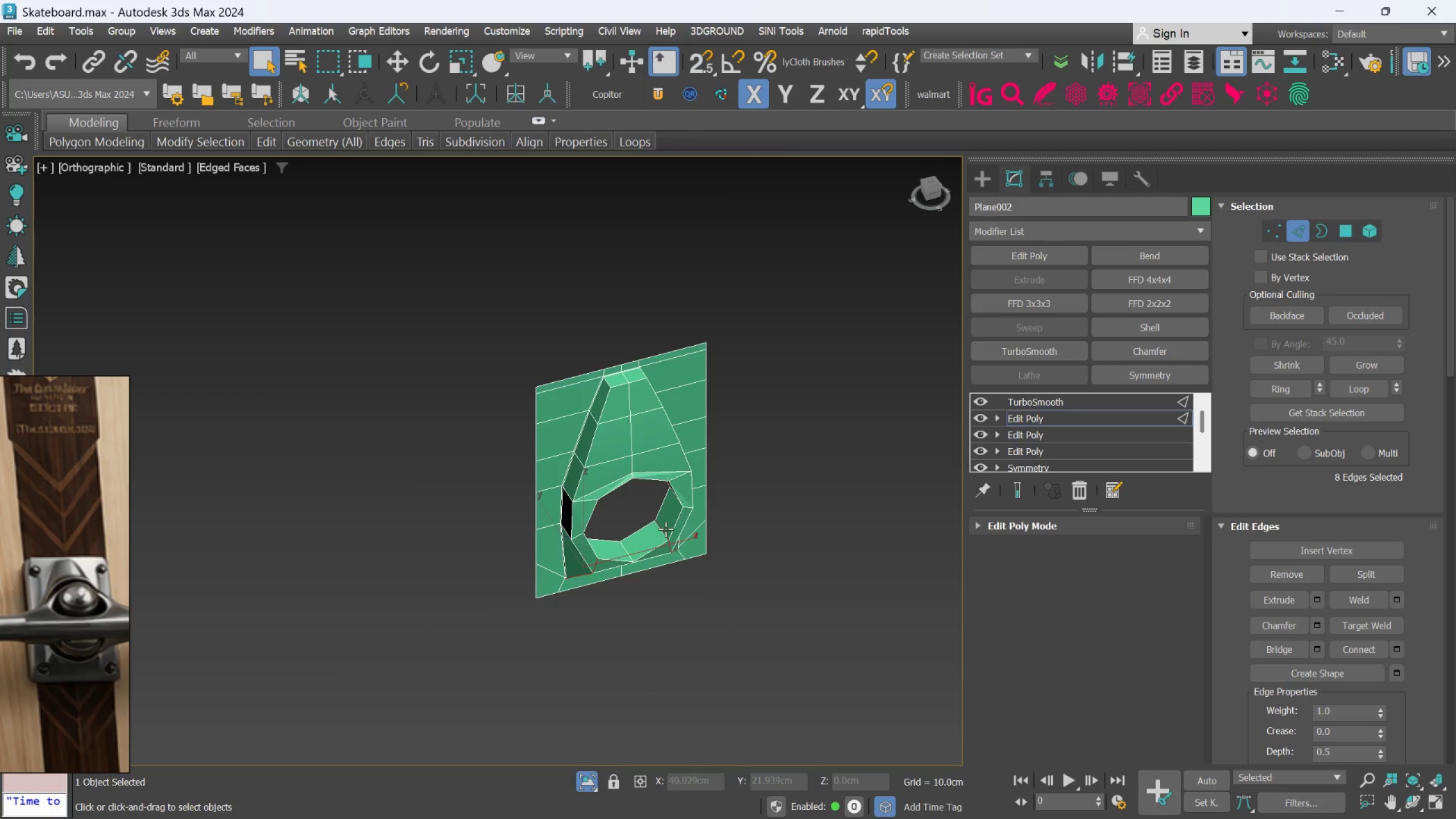 
scroll: coordinate [677, 560], scroll_direction: down, amount: 3.0
 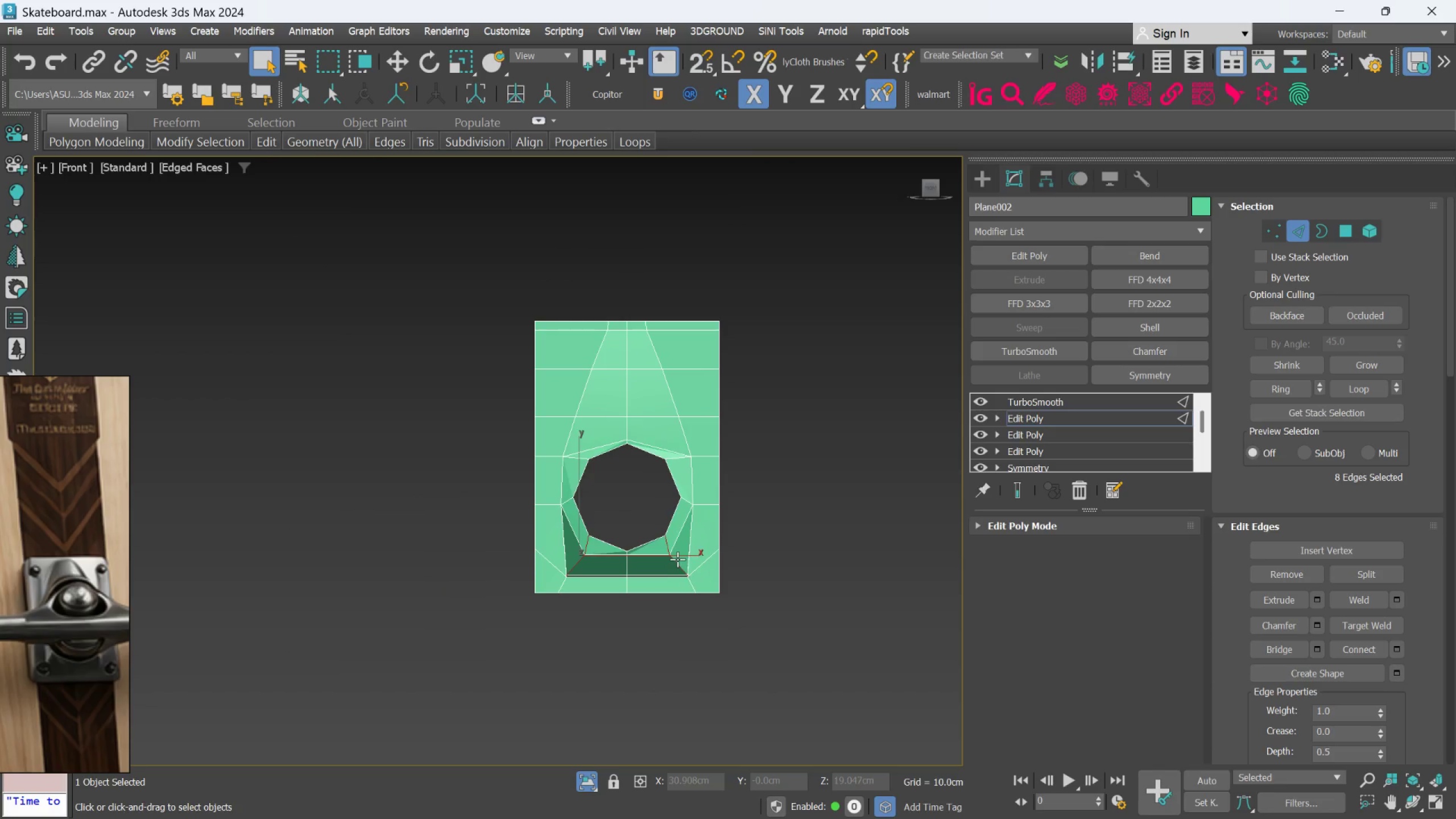 
hold_key(key=AltLeft, duration=1.52)
 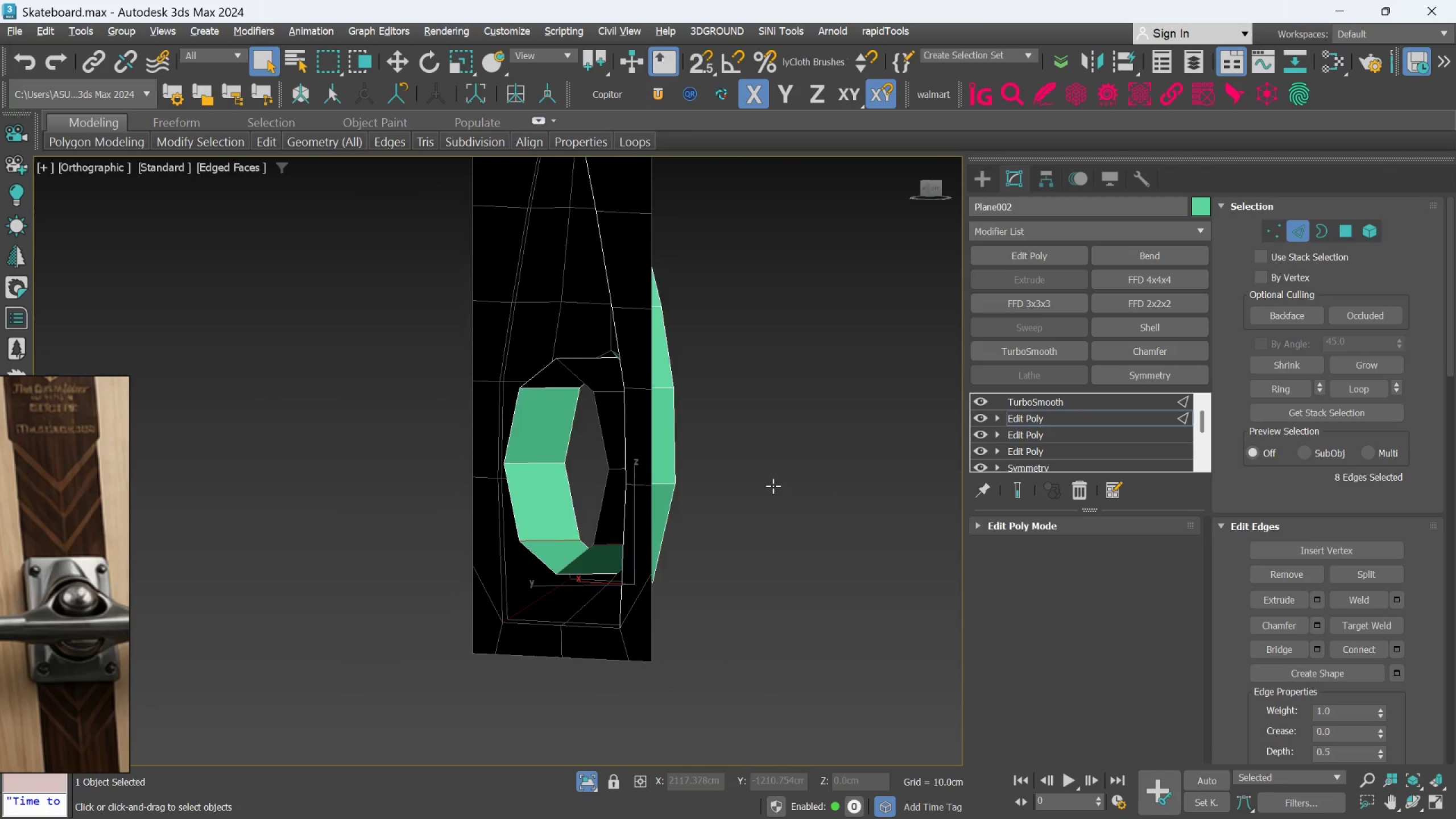 
scroll: coordinate [665, 528], scroll_direction: up, amount: 2.0
 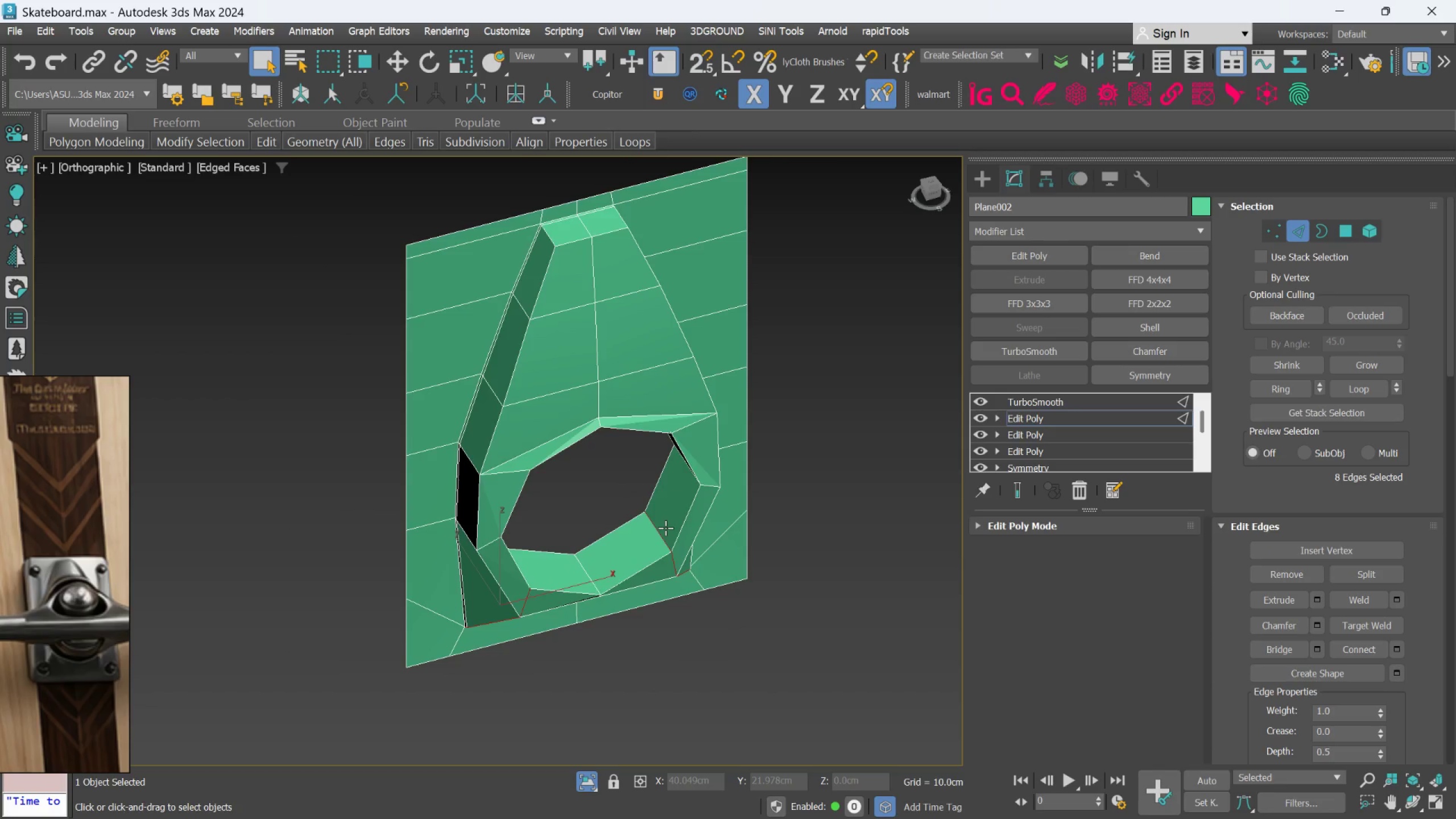 
hold_key(key=AltLeft, duration=1.33)
 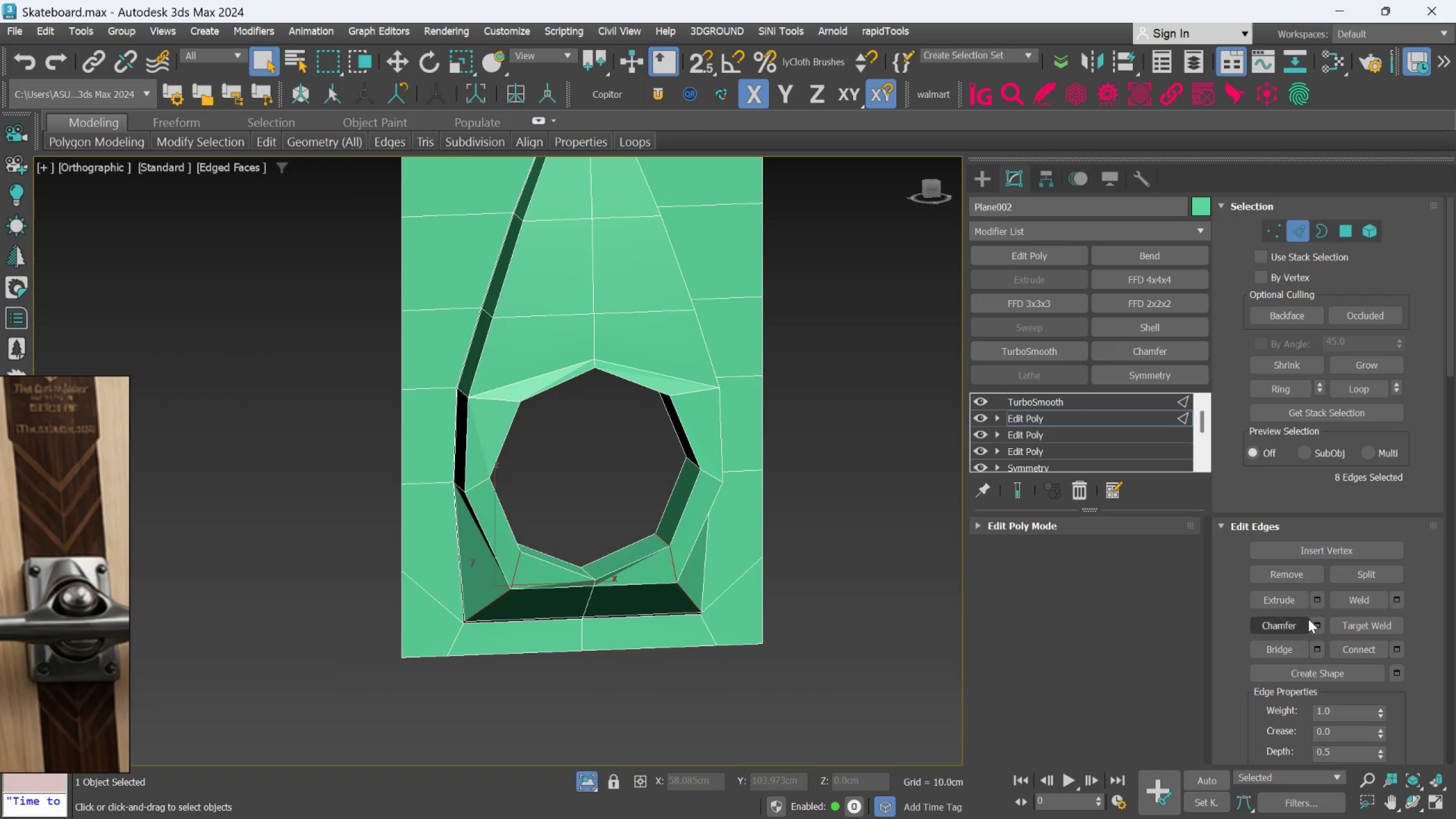 
left_click([1319, 622])
 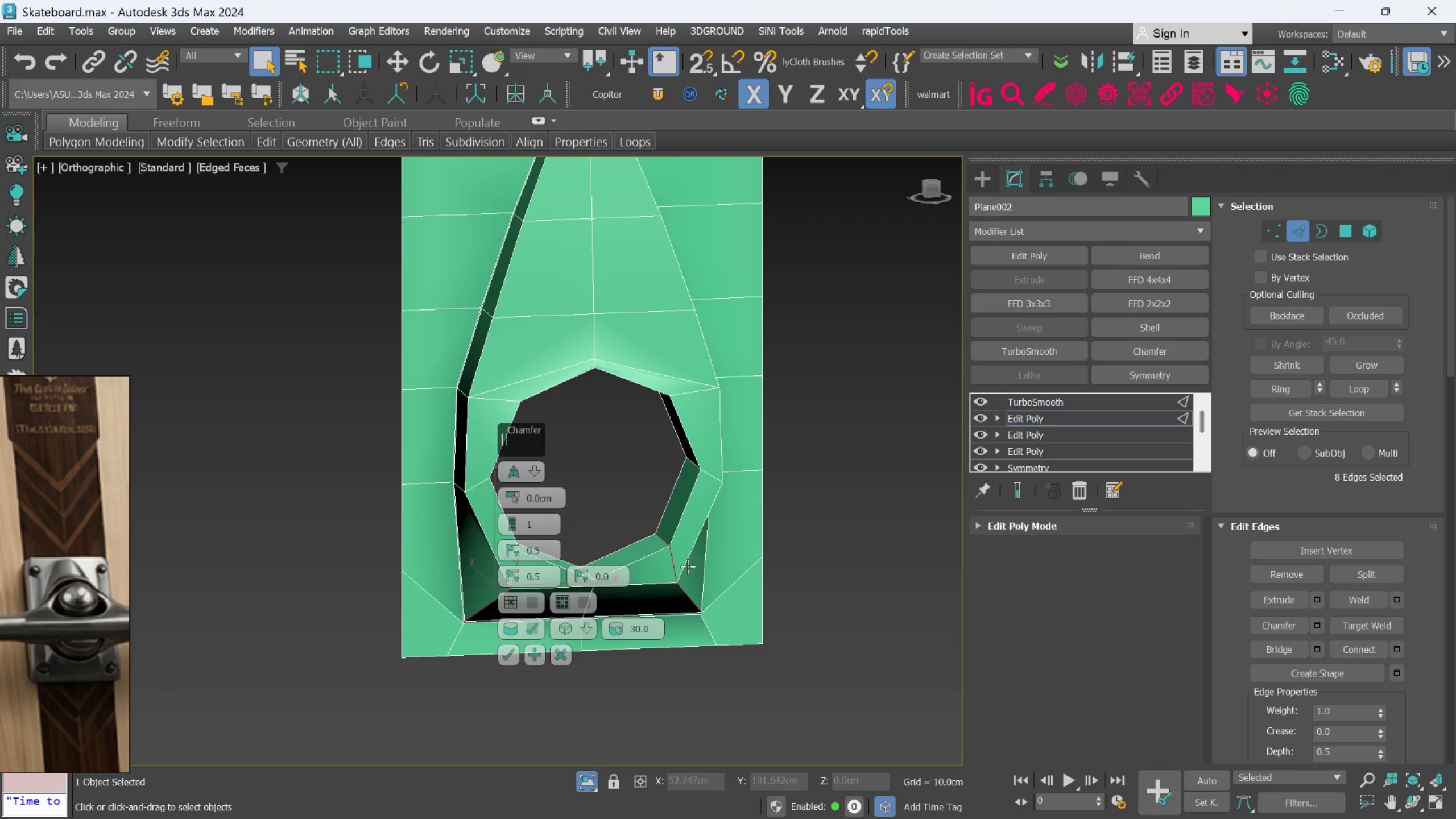 
scroll: coordinate [675, 566], scroll_direction: up, amount: 2.0
 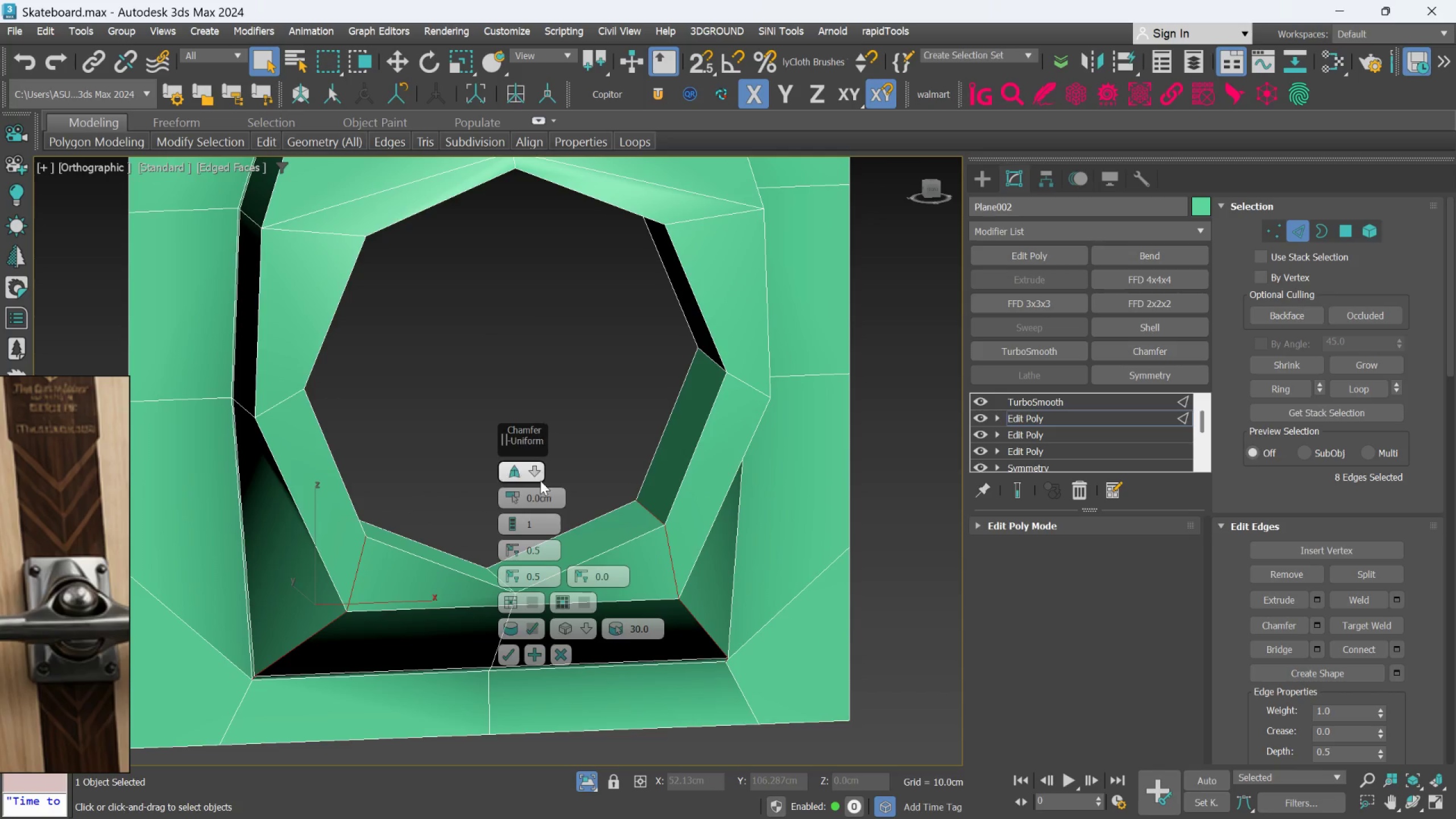 
left_click([538, 474])
 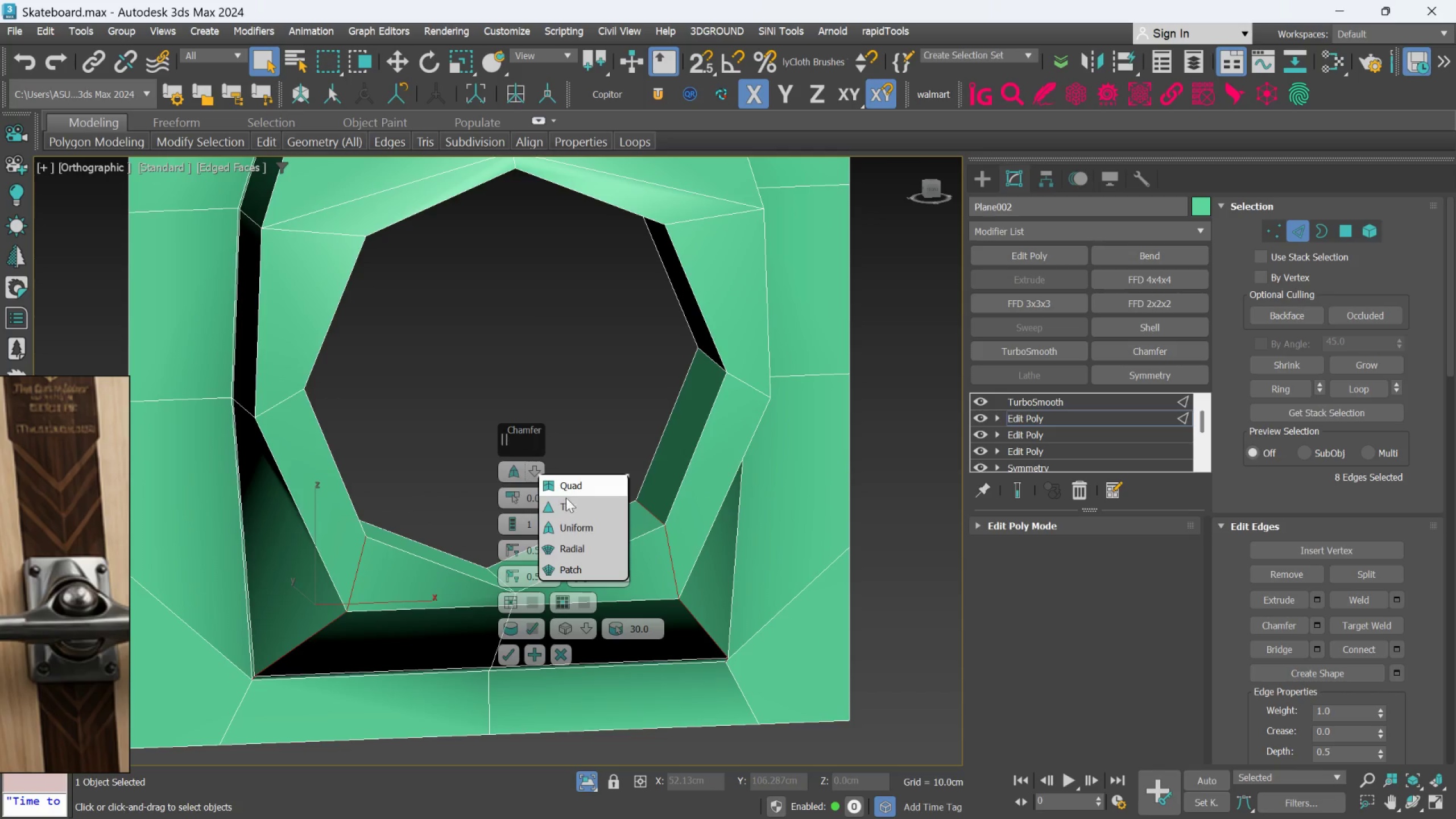 
left_click([566, 501])
 